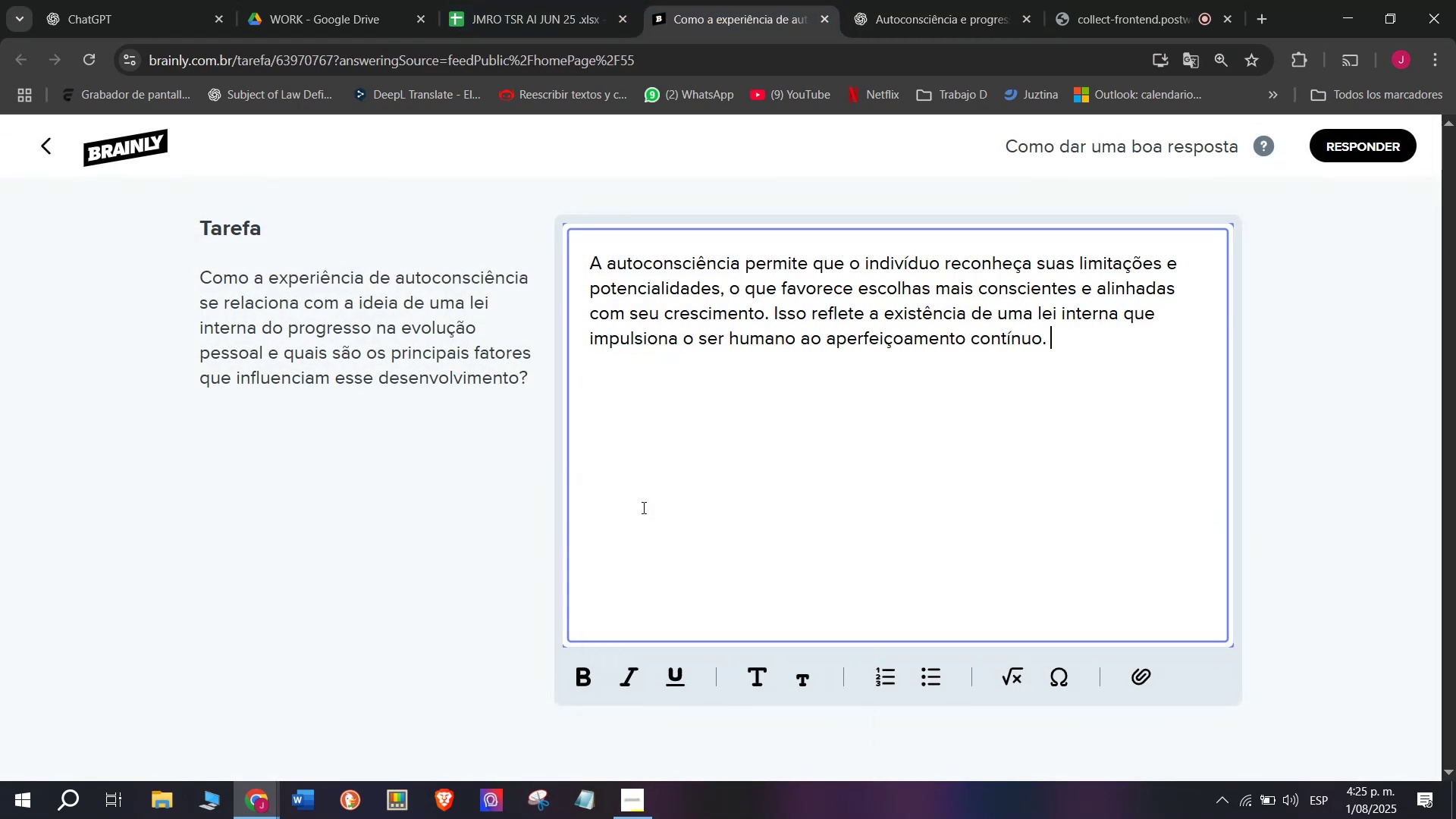 
key(Enter)
 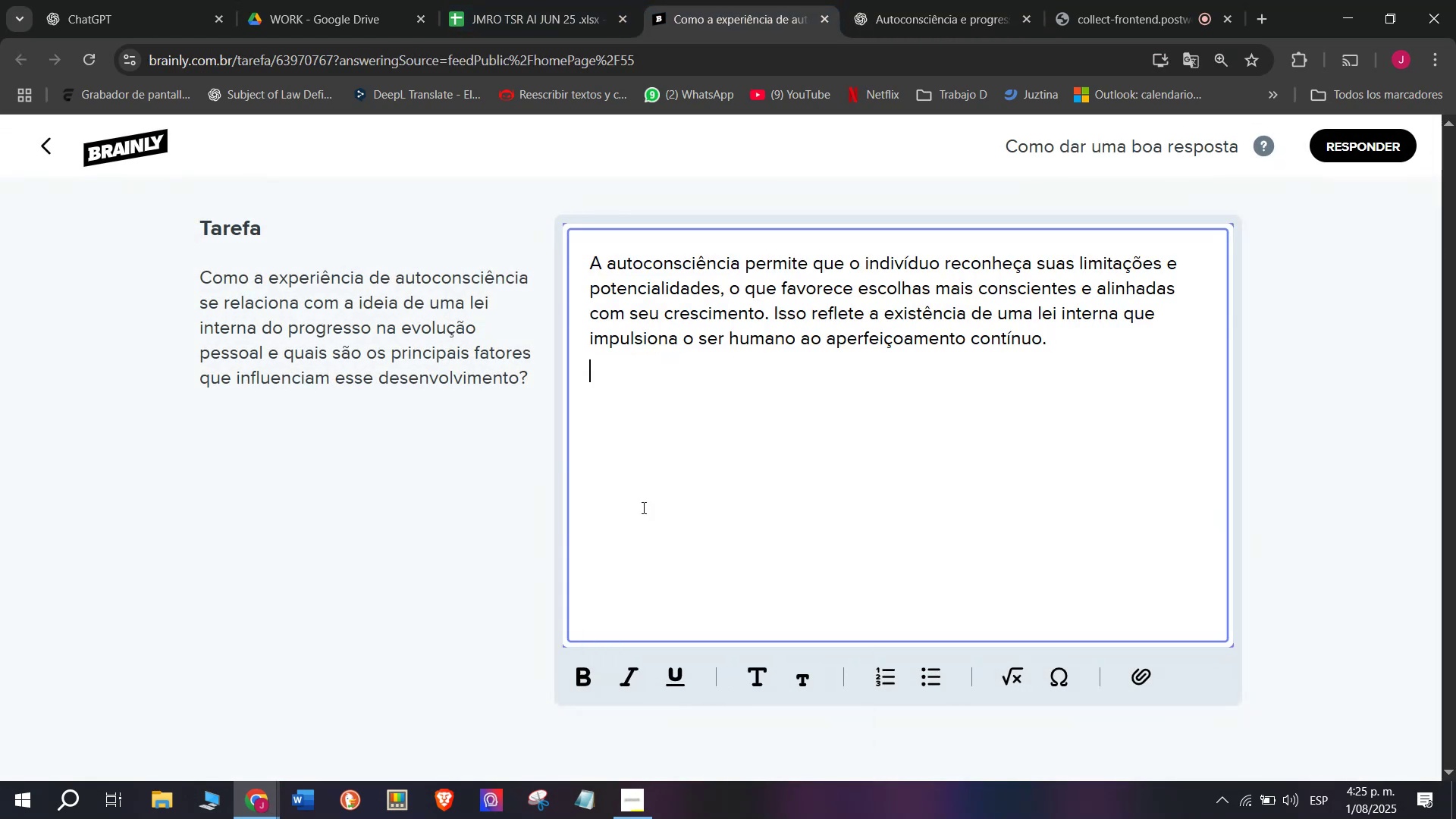 
key(Enter)
 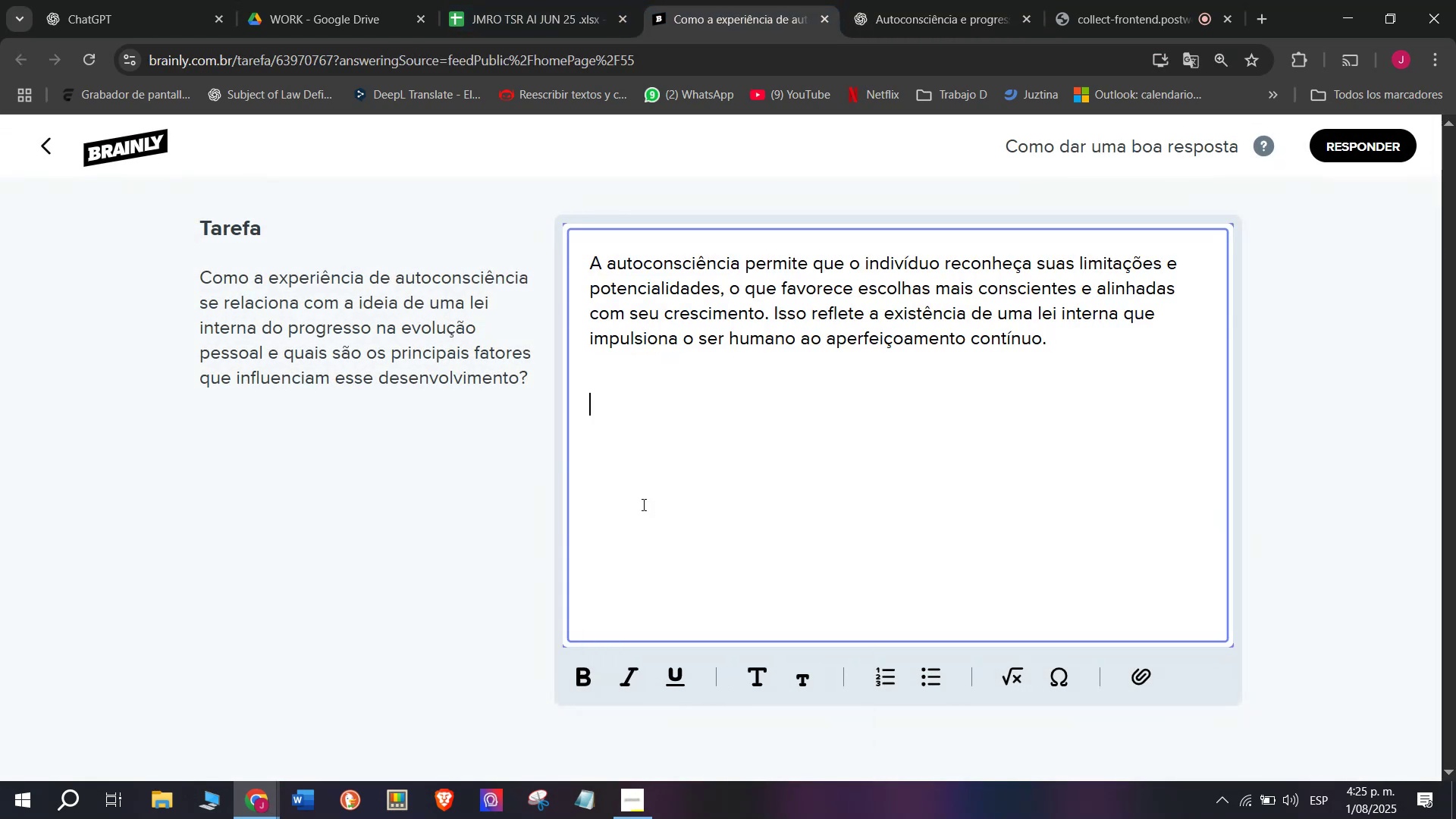 
key(Meta+V)
 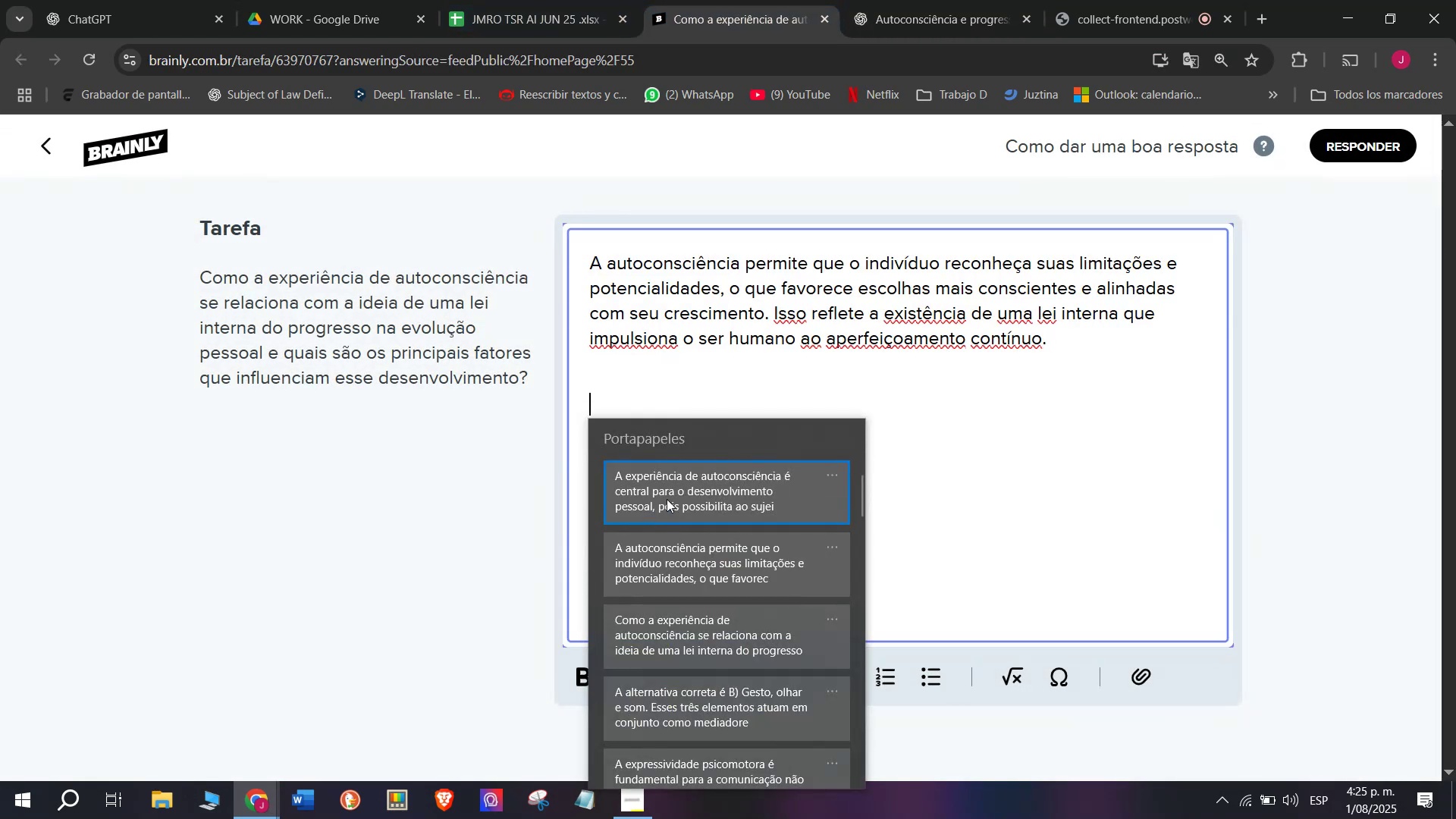 
key(Control+ControlLeft)
 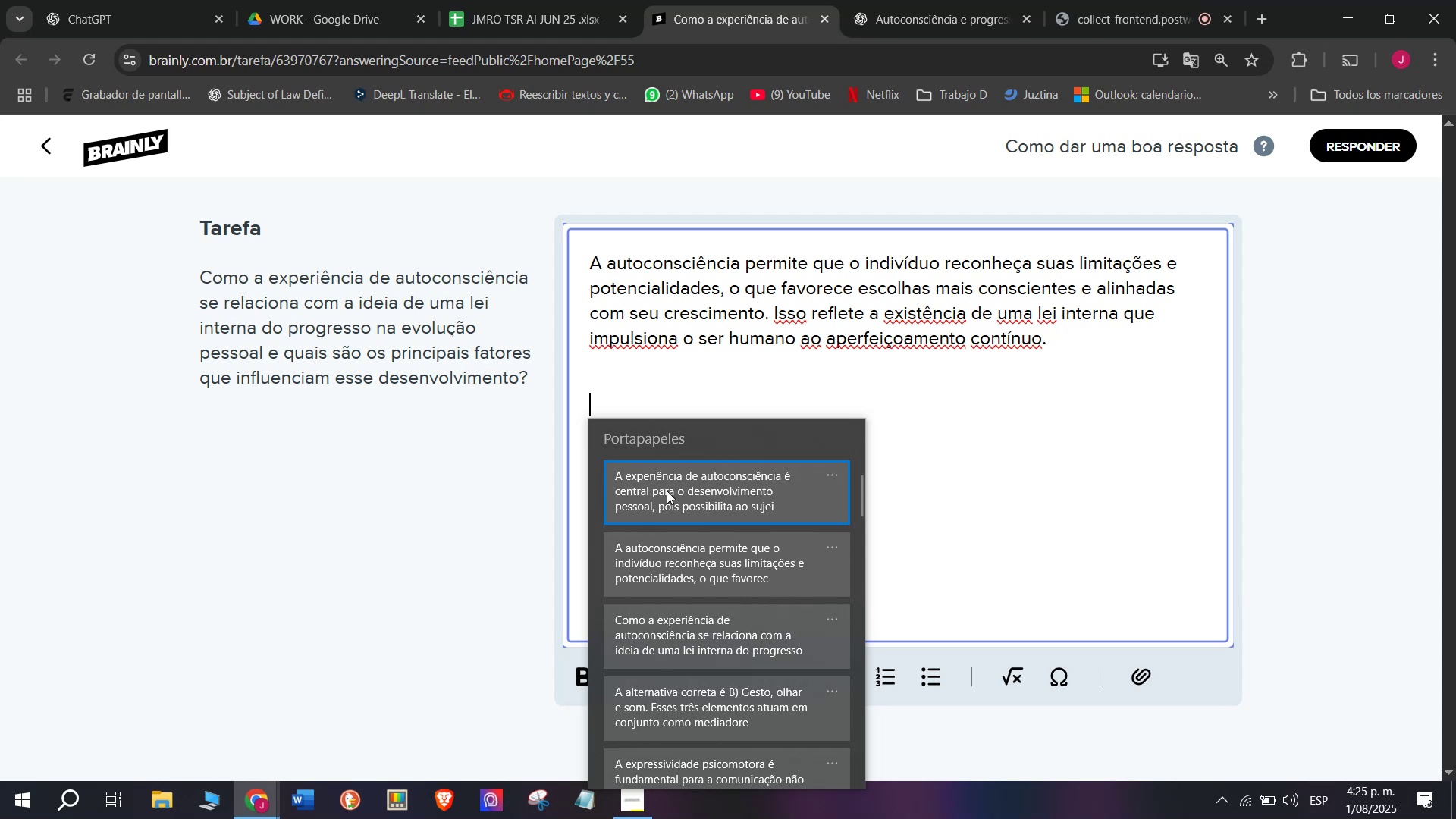 
key(Control+V)
 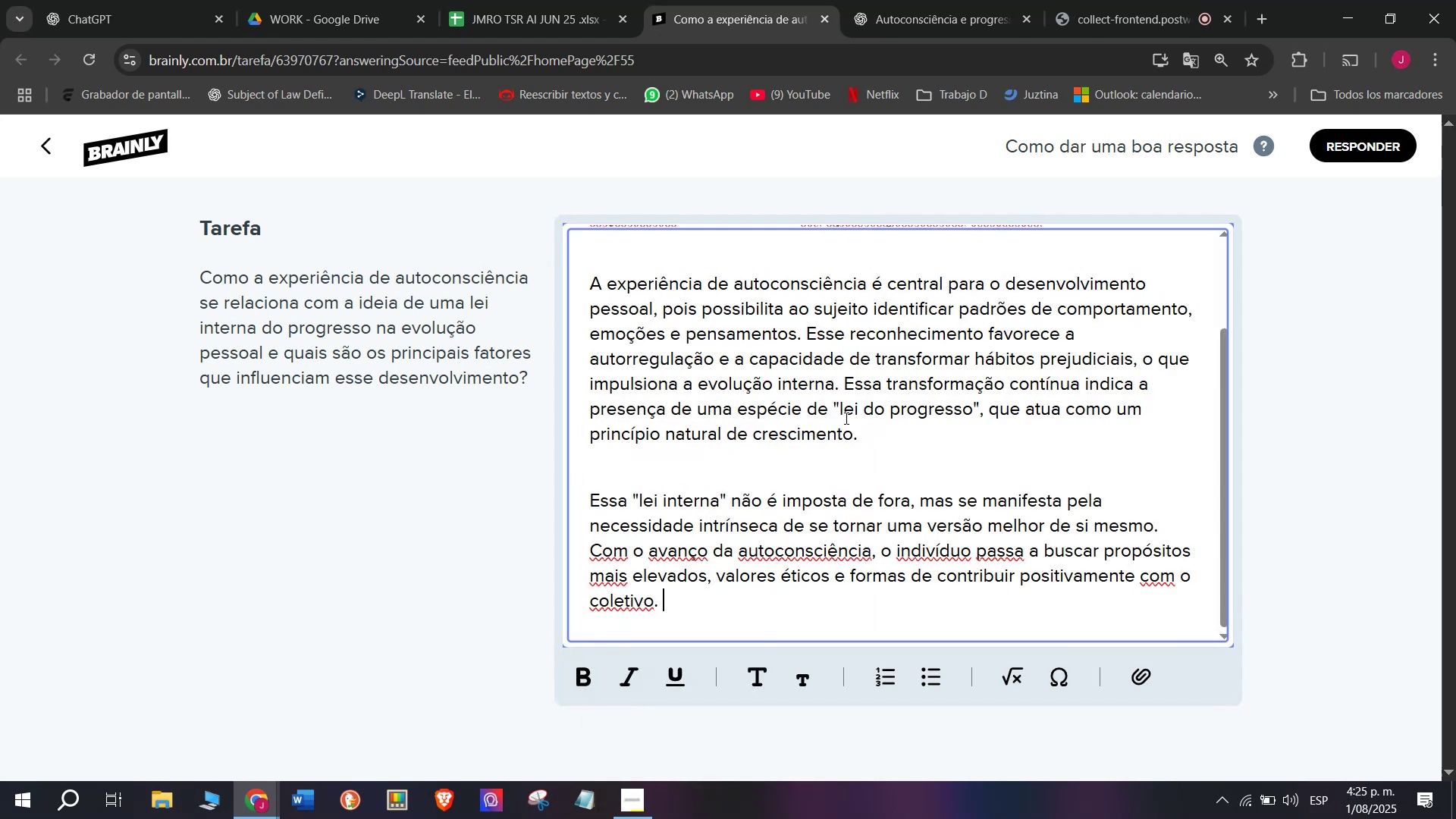 
left_click_drag(start_coordinate=[840, 382], to_coordinate=[882, 425])
 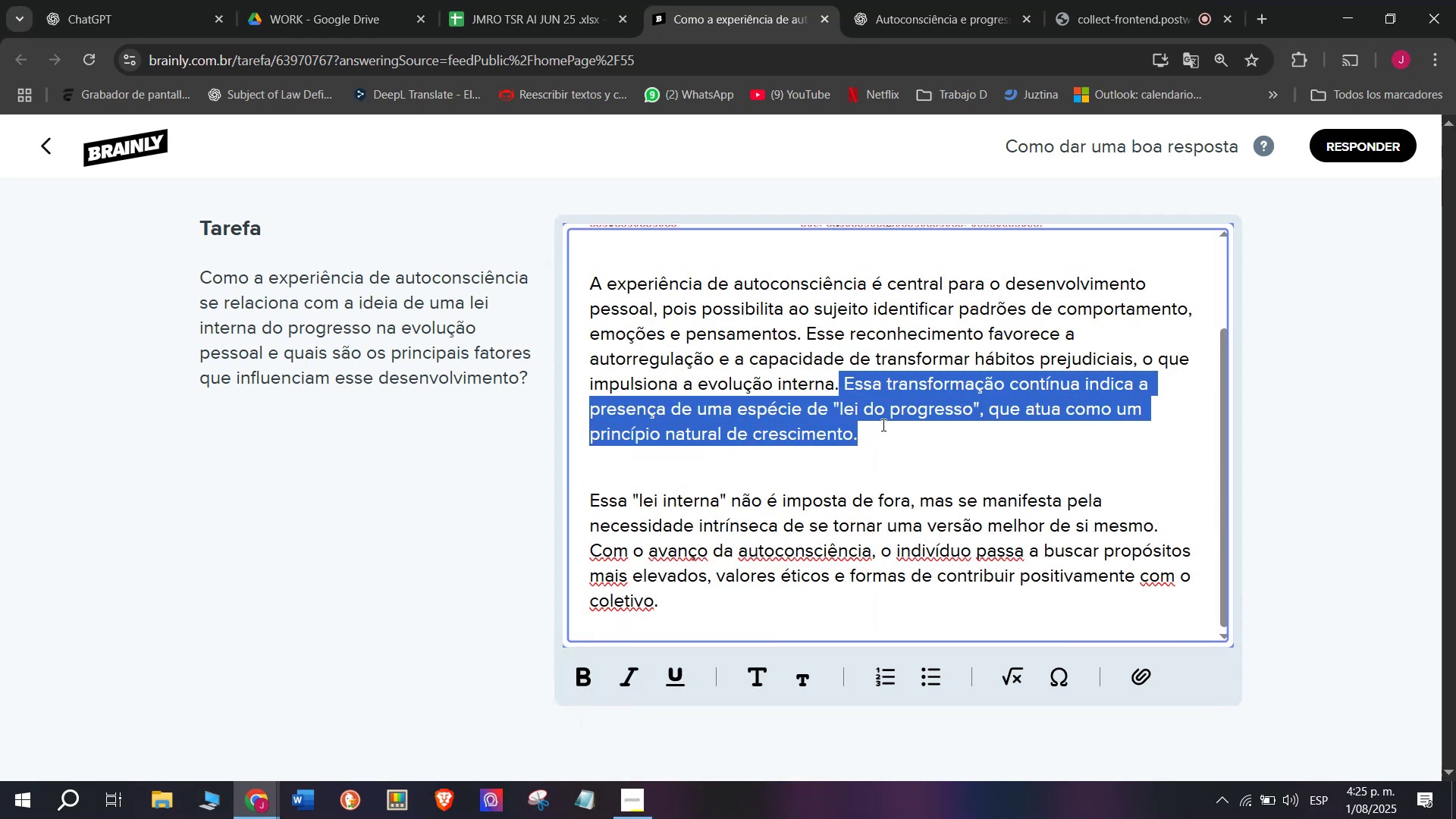 
key(Backspace)
 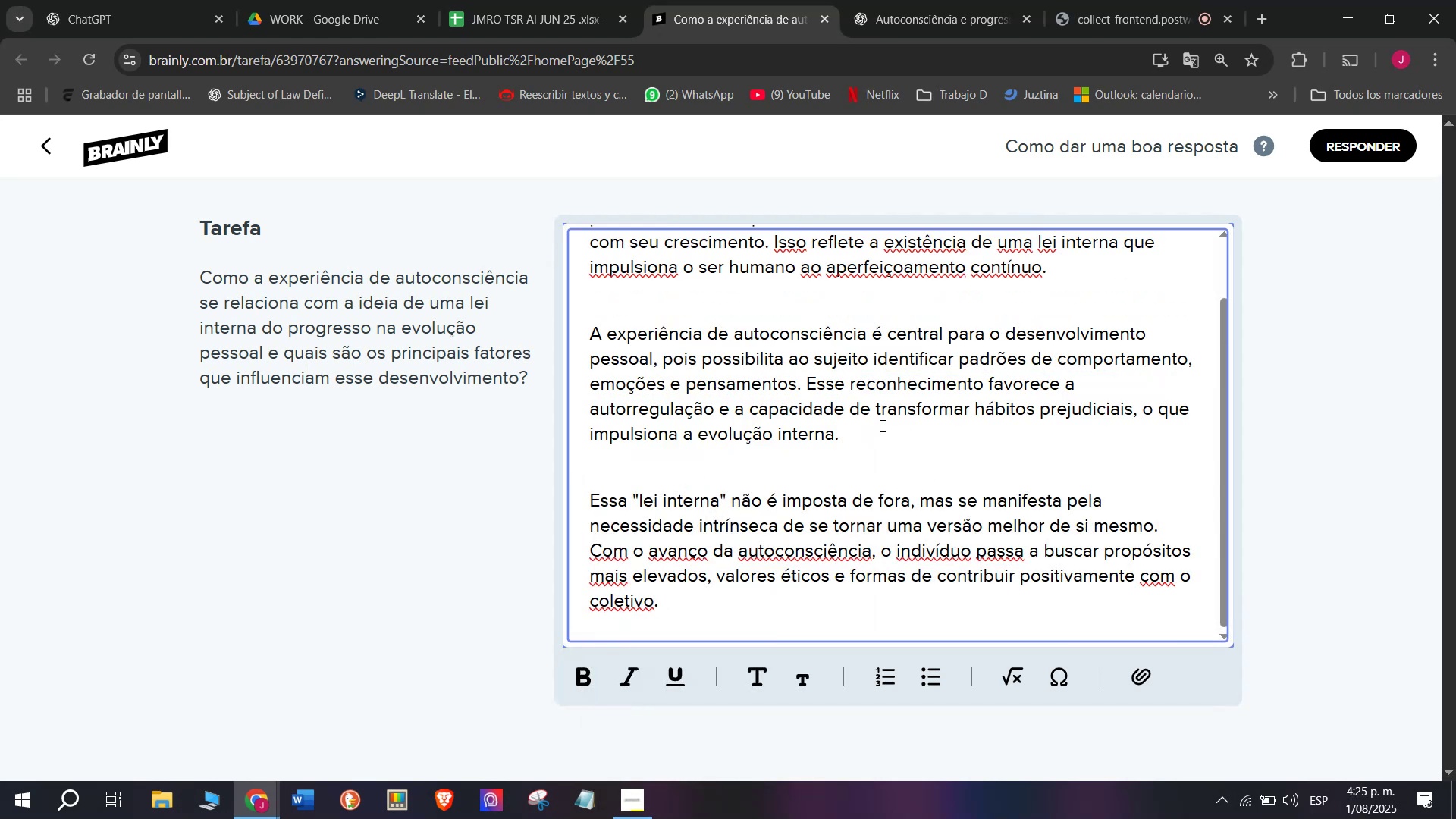 
scroll: coordinate [877, 439], scroll_direction: up, amount: 5.0
 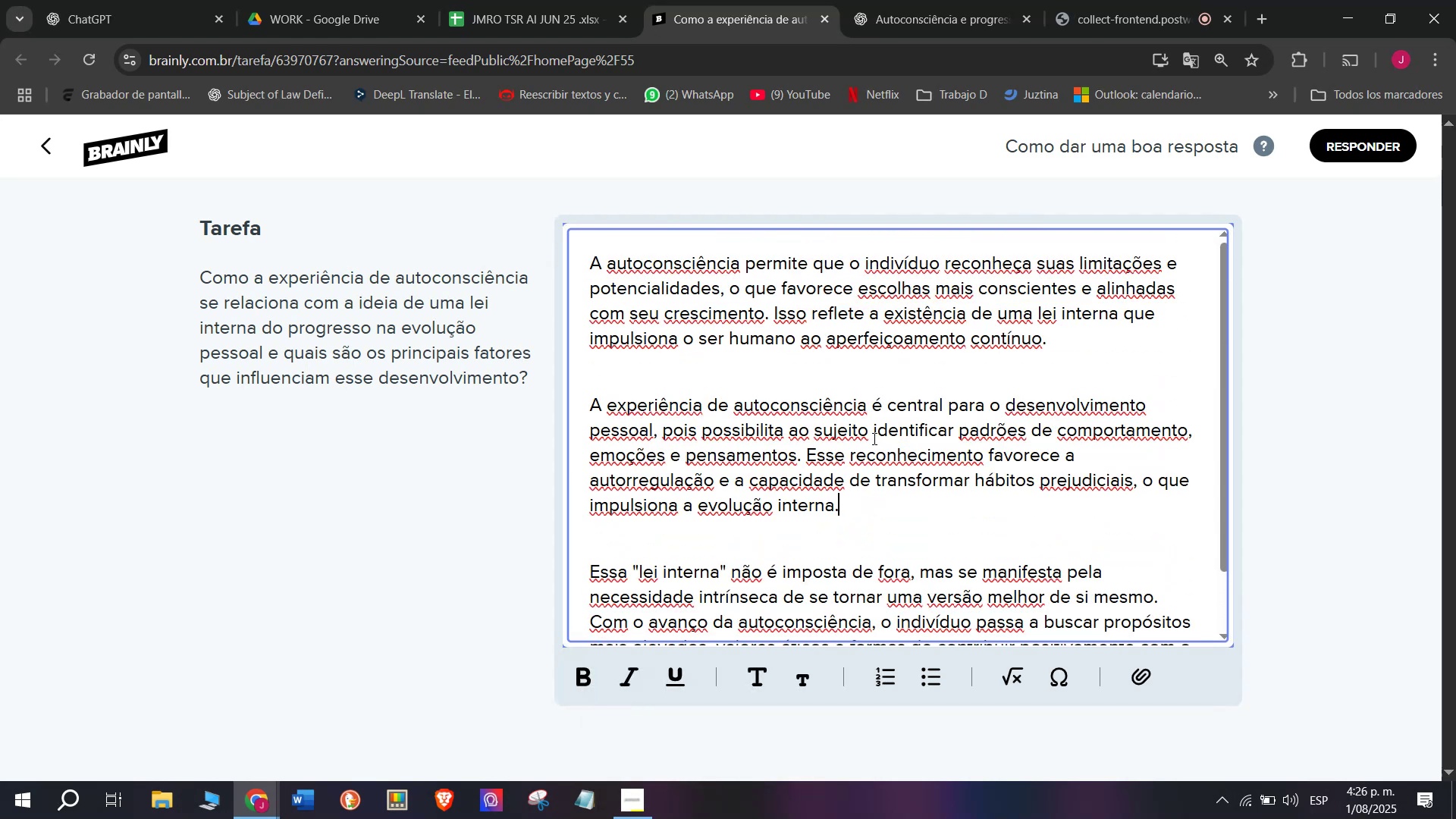 
wait(8.27)
 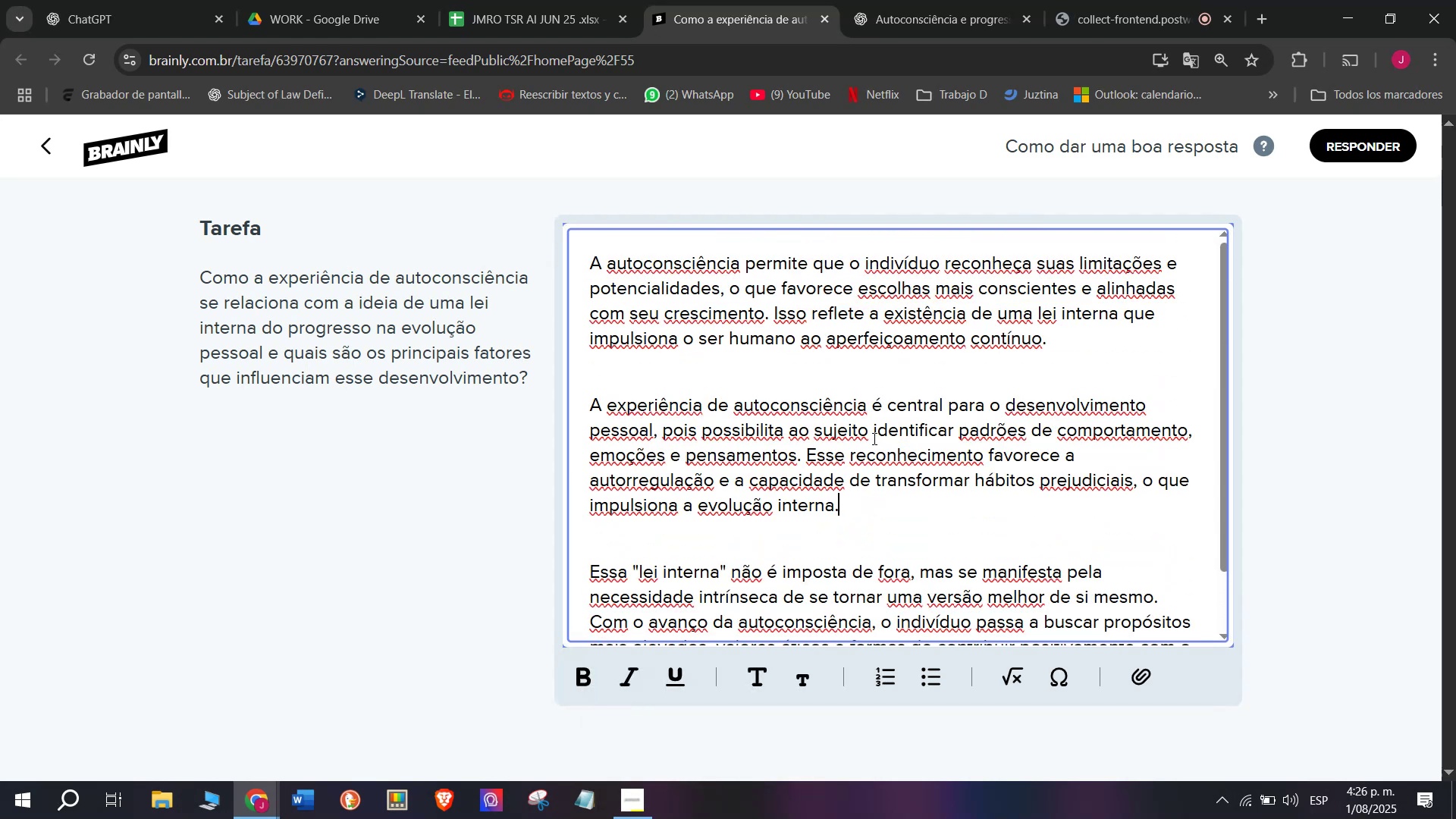 
scroll: coordinate [915, 375], scroll_direction: down, amount: 4.0
 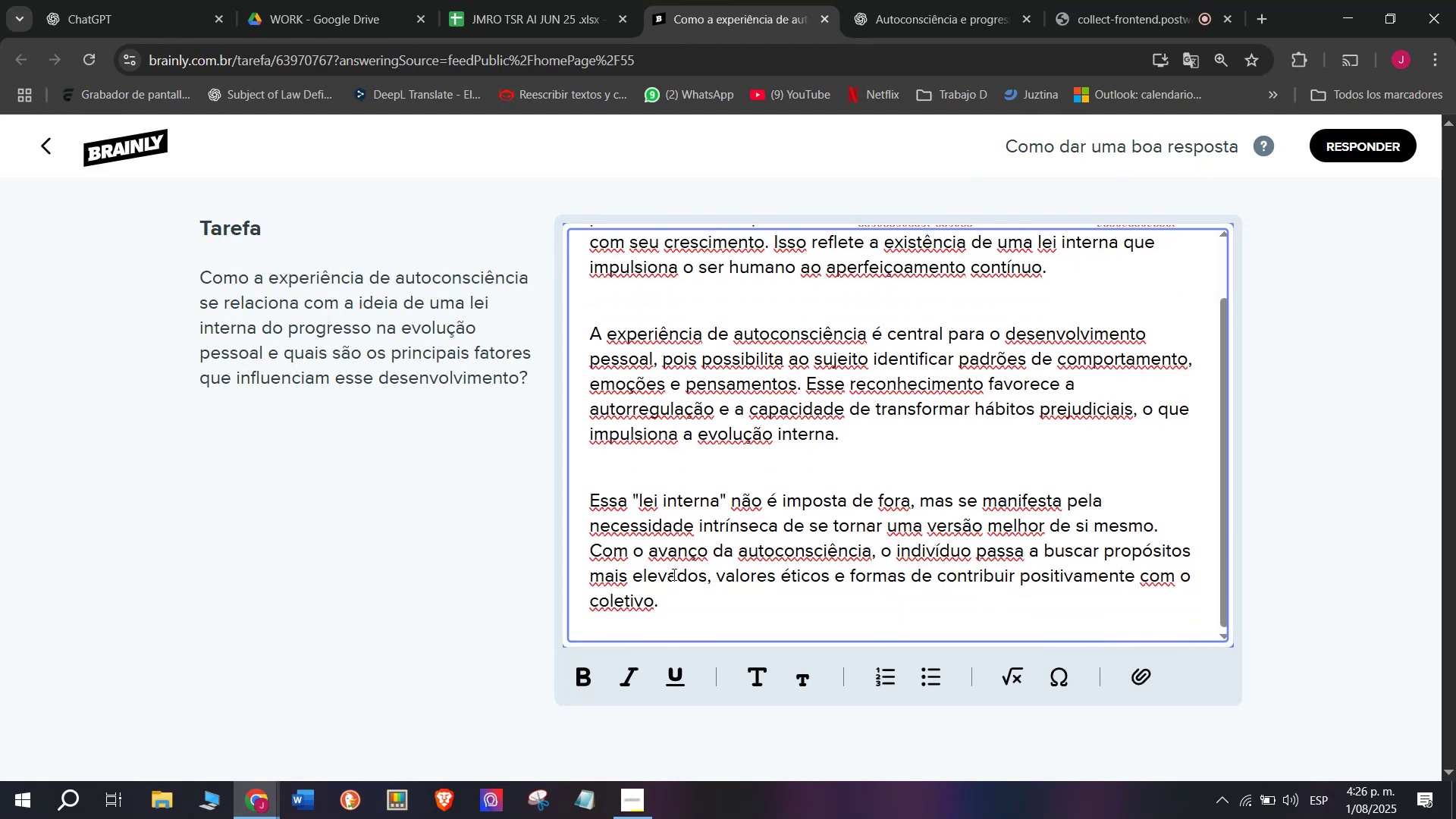 
left_click_drag(start_coordinate=[678, 602], to_coordinate=[476, 175])
 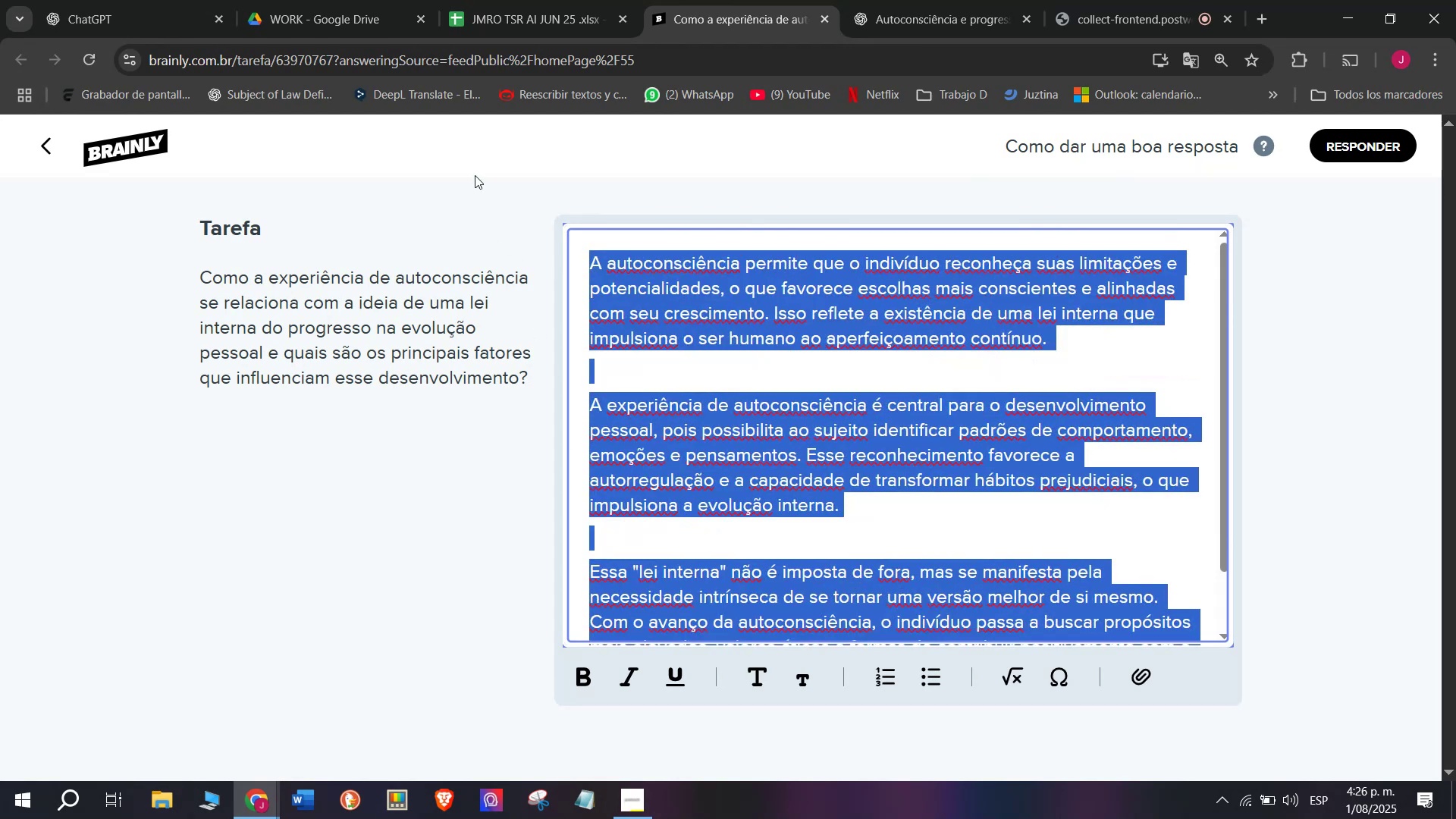 
key(Control+C)
 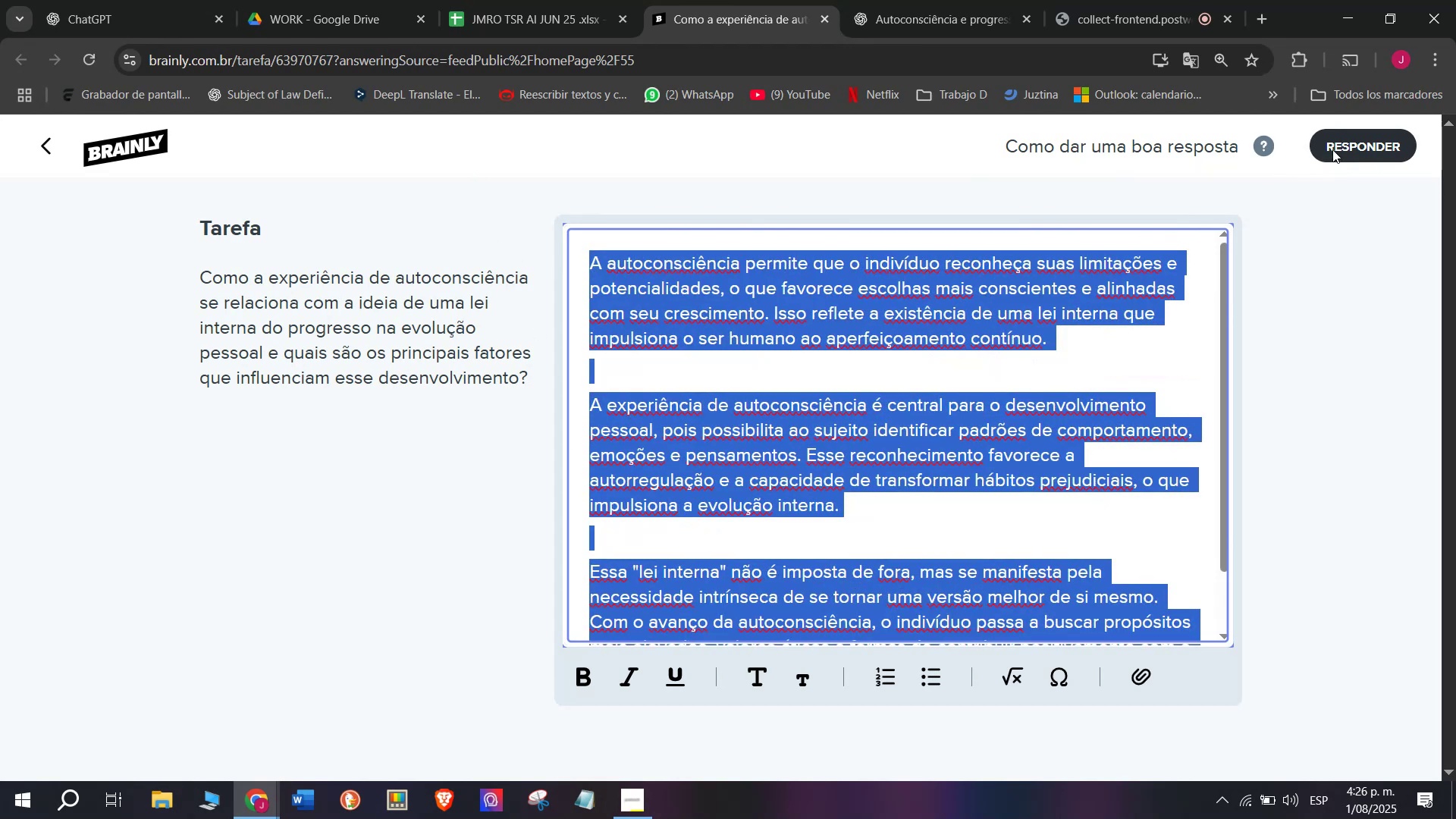 
left_click([1332, 149])
 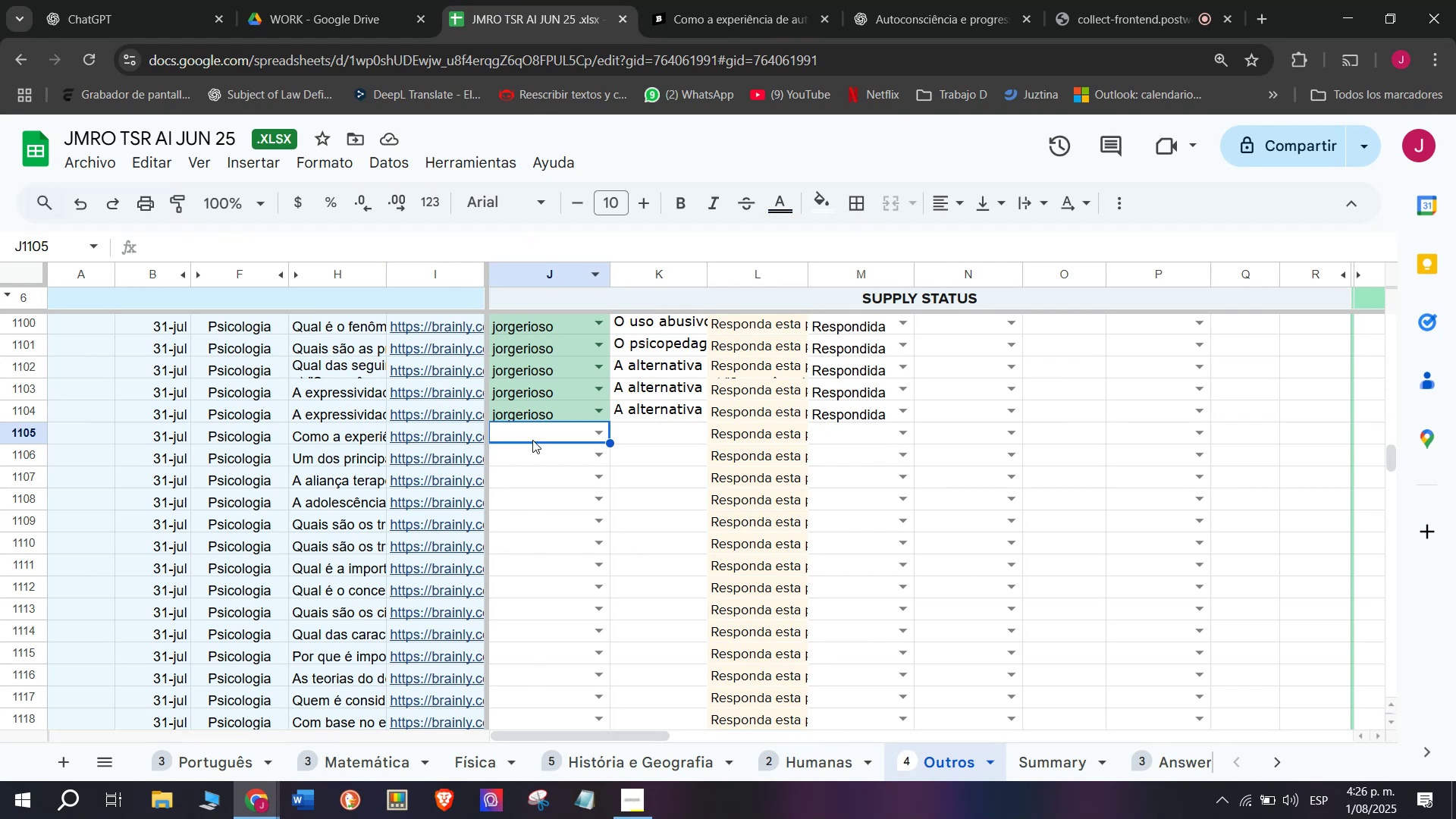 
key(J)
 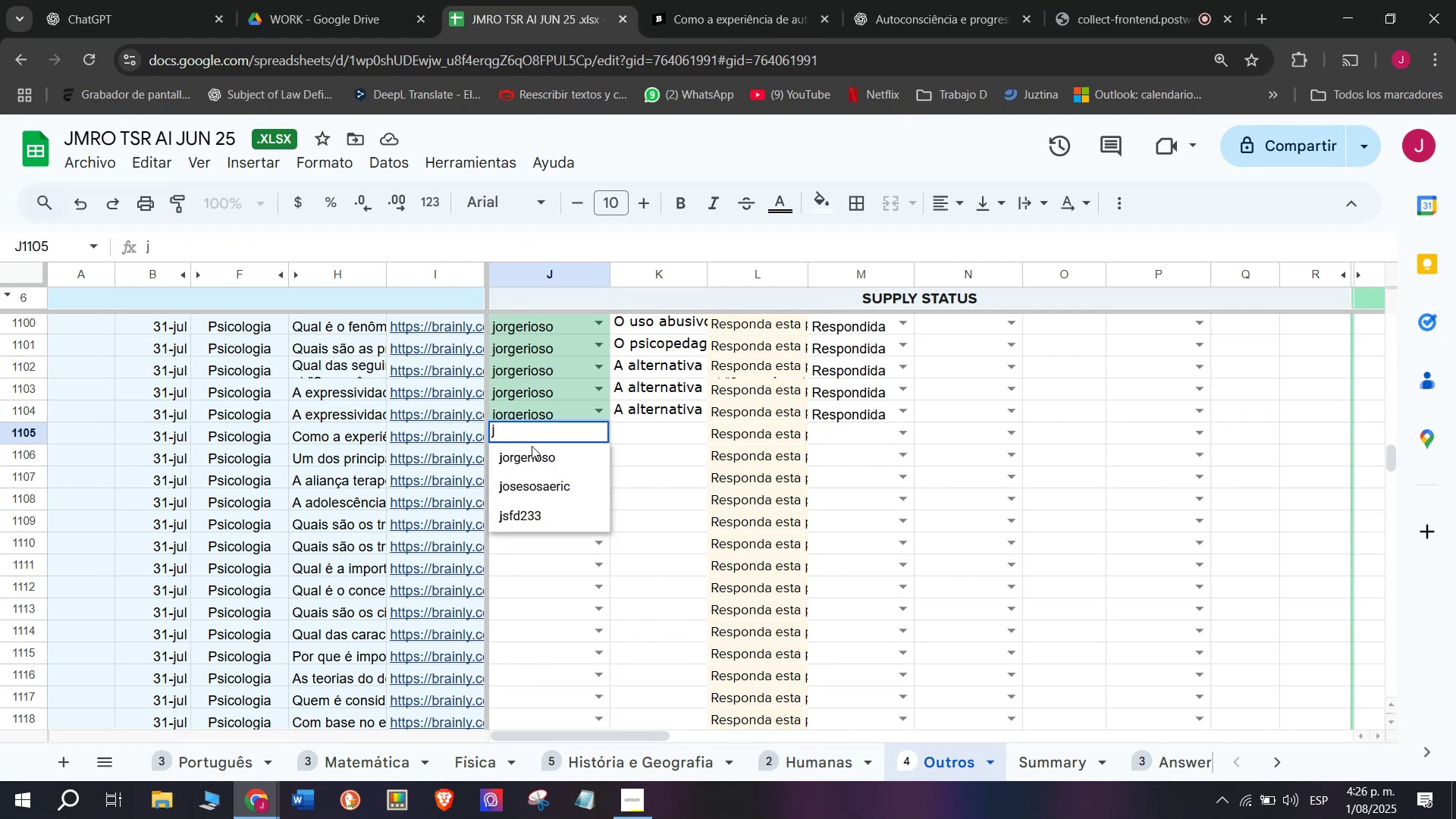 
double_click([529, 455])
 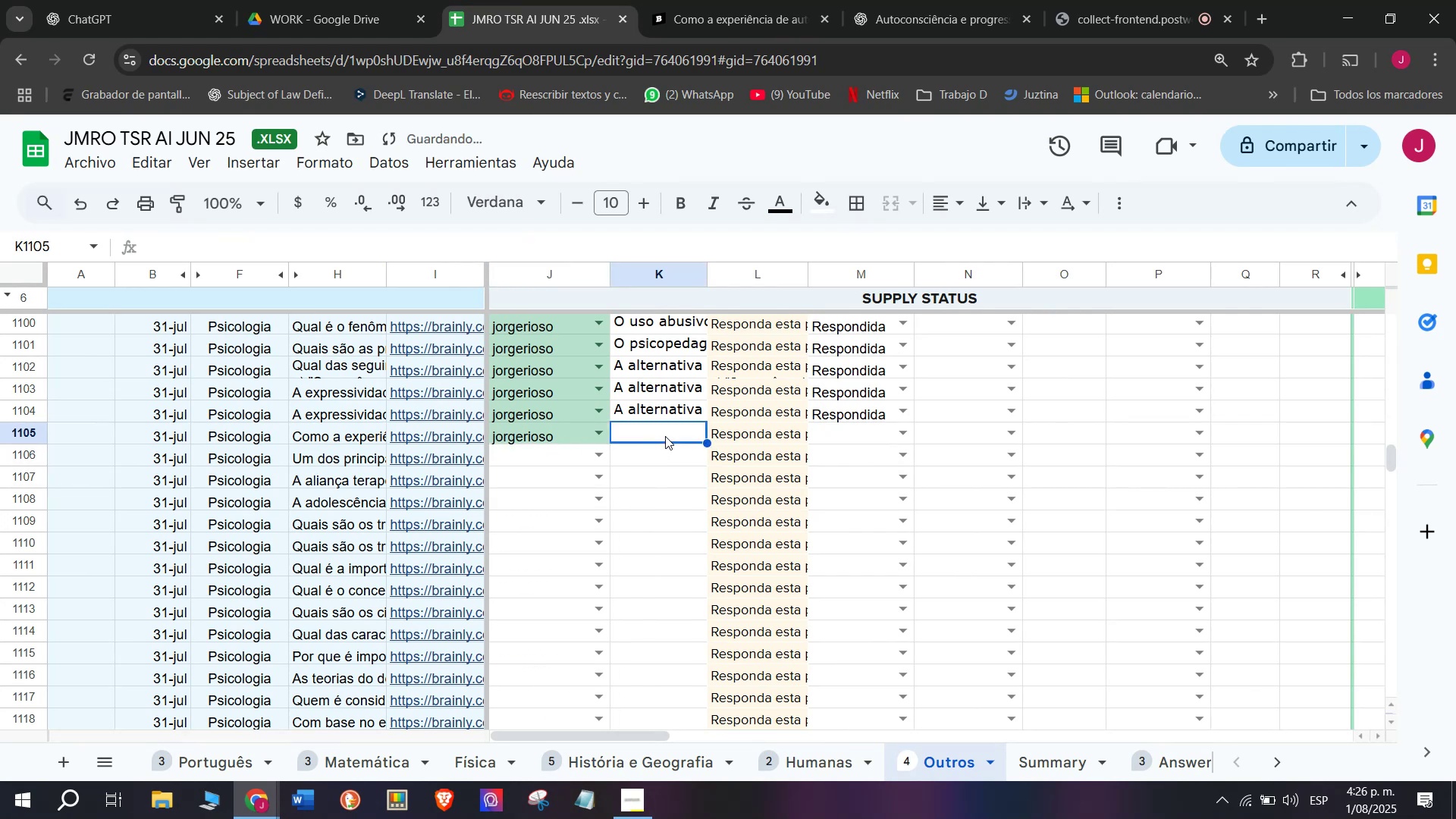 
double_click([684, 435])
 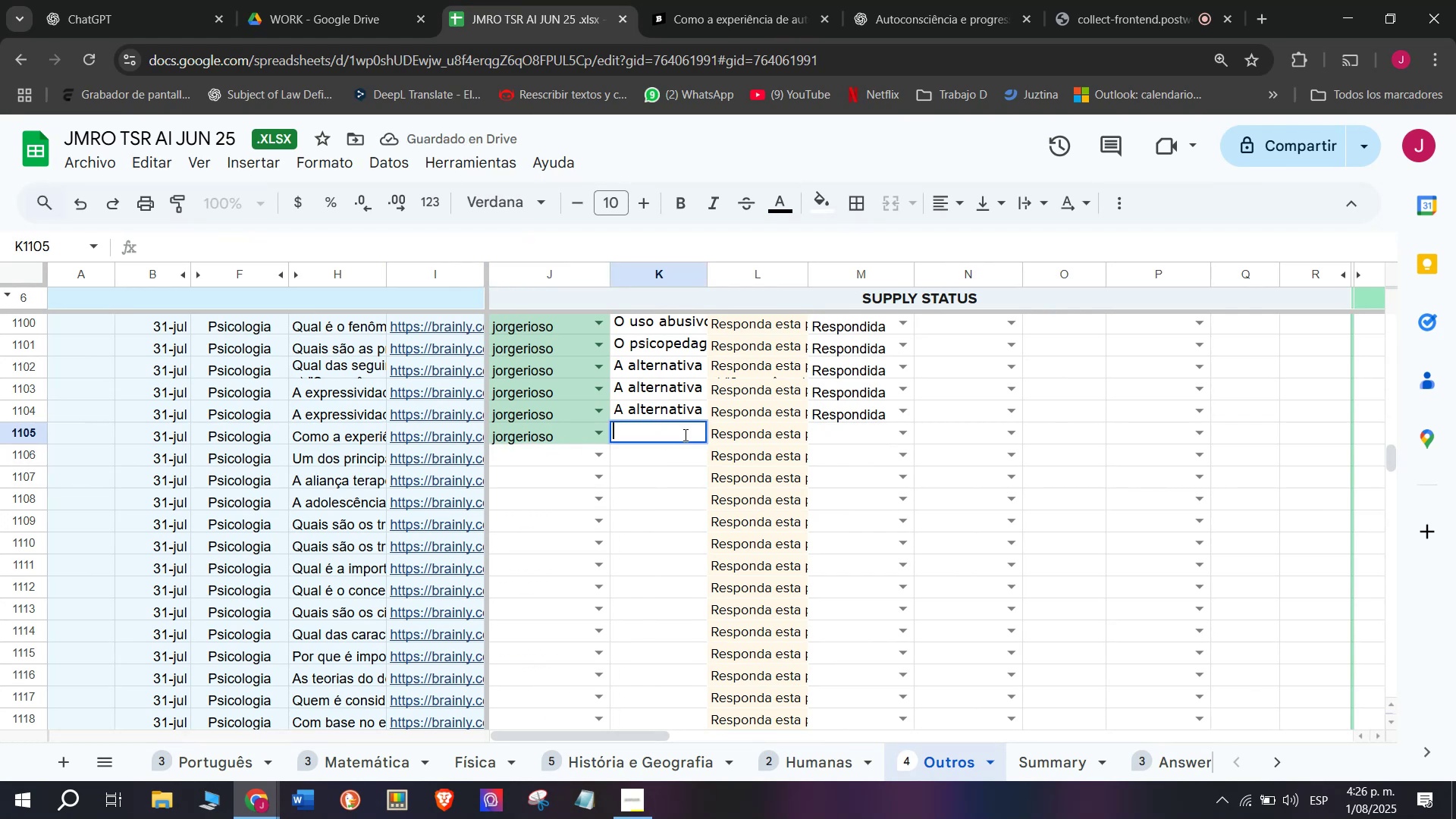 
key(Control+V)
 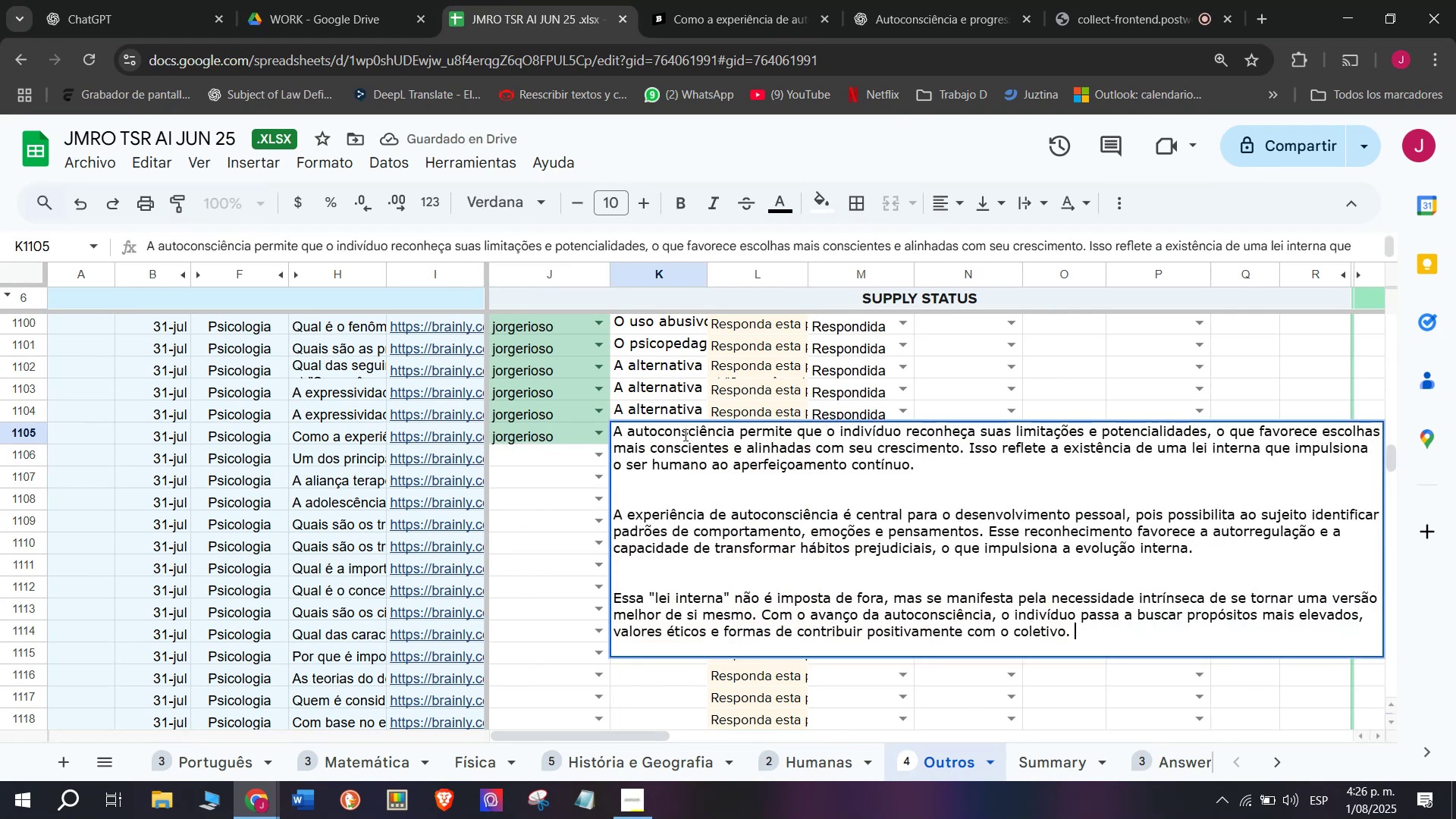 
key(Enter)
 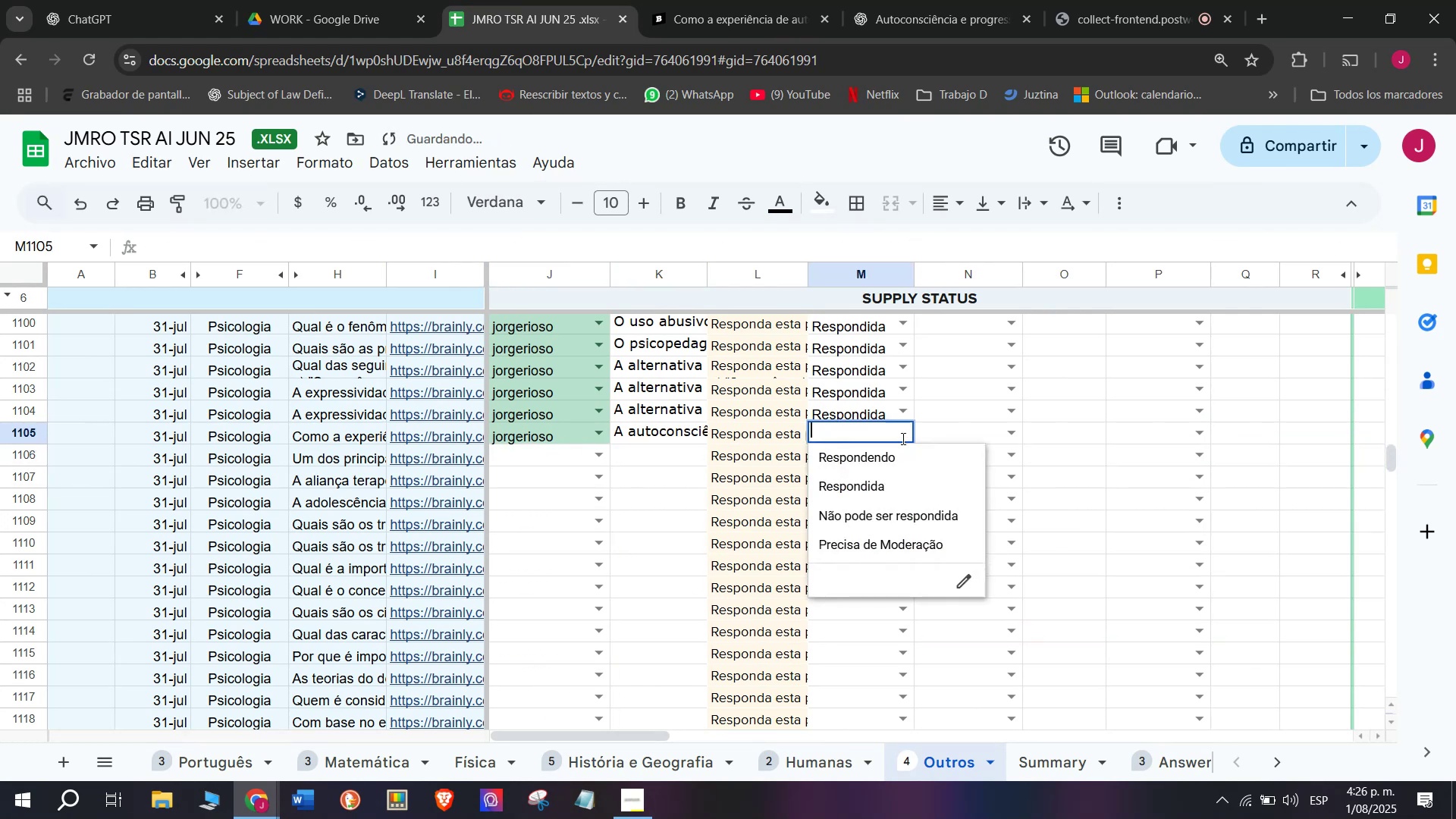 
left_click([870, 485])
 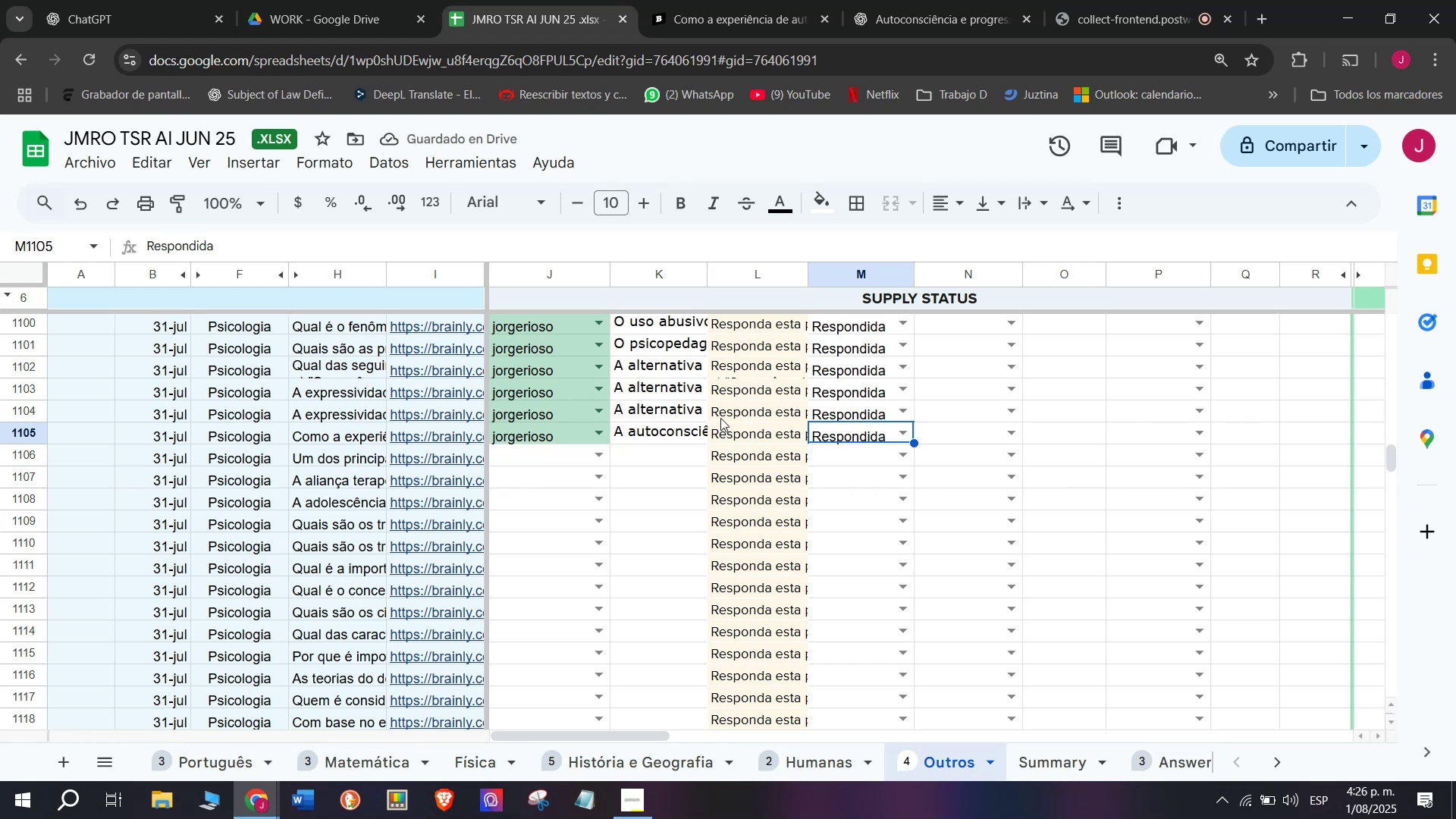 
wait(6.03)
 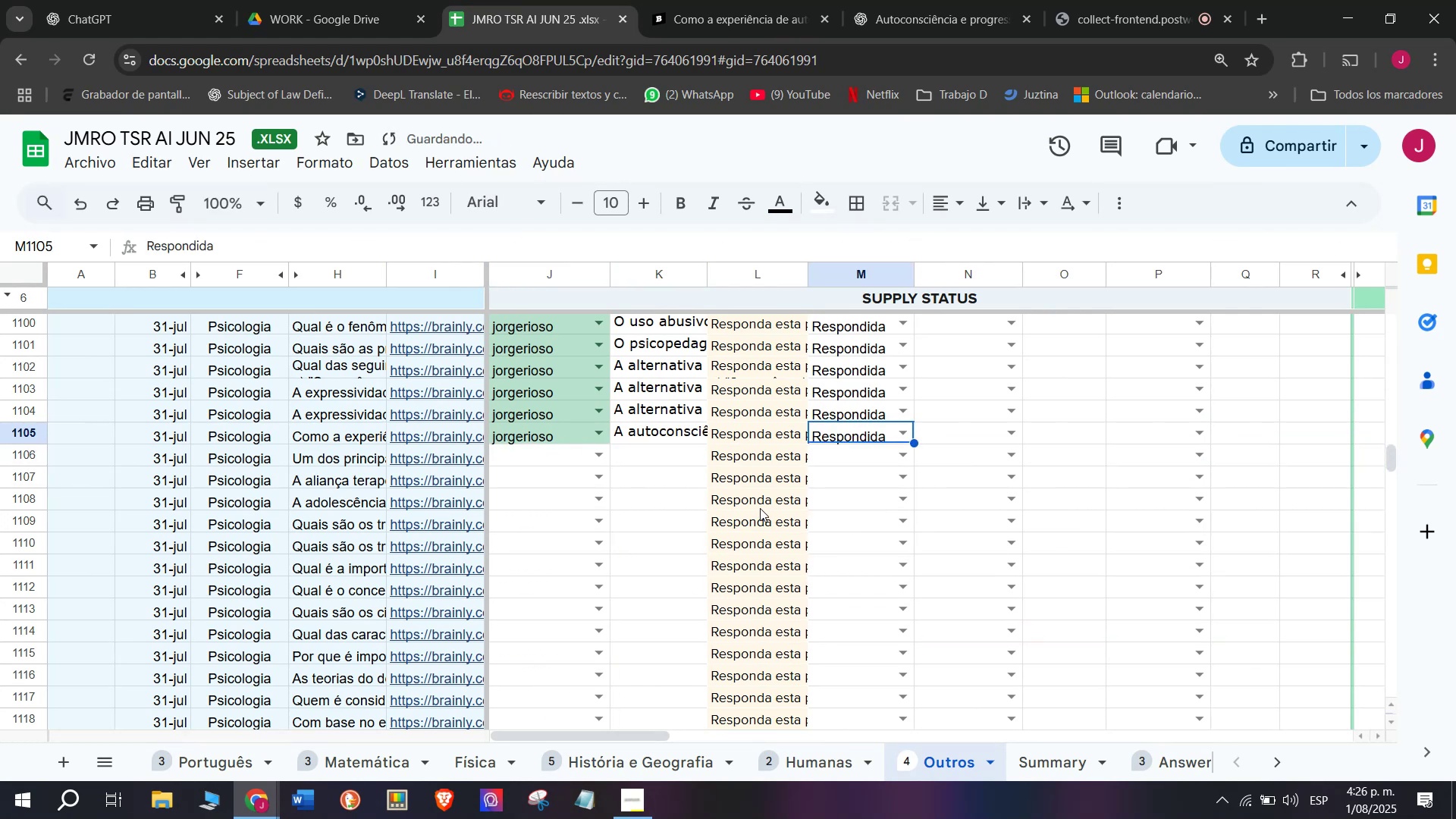 
left_click([748, 0])
 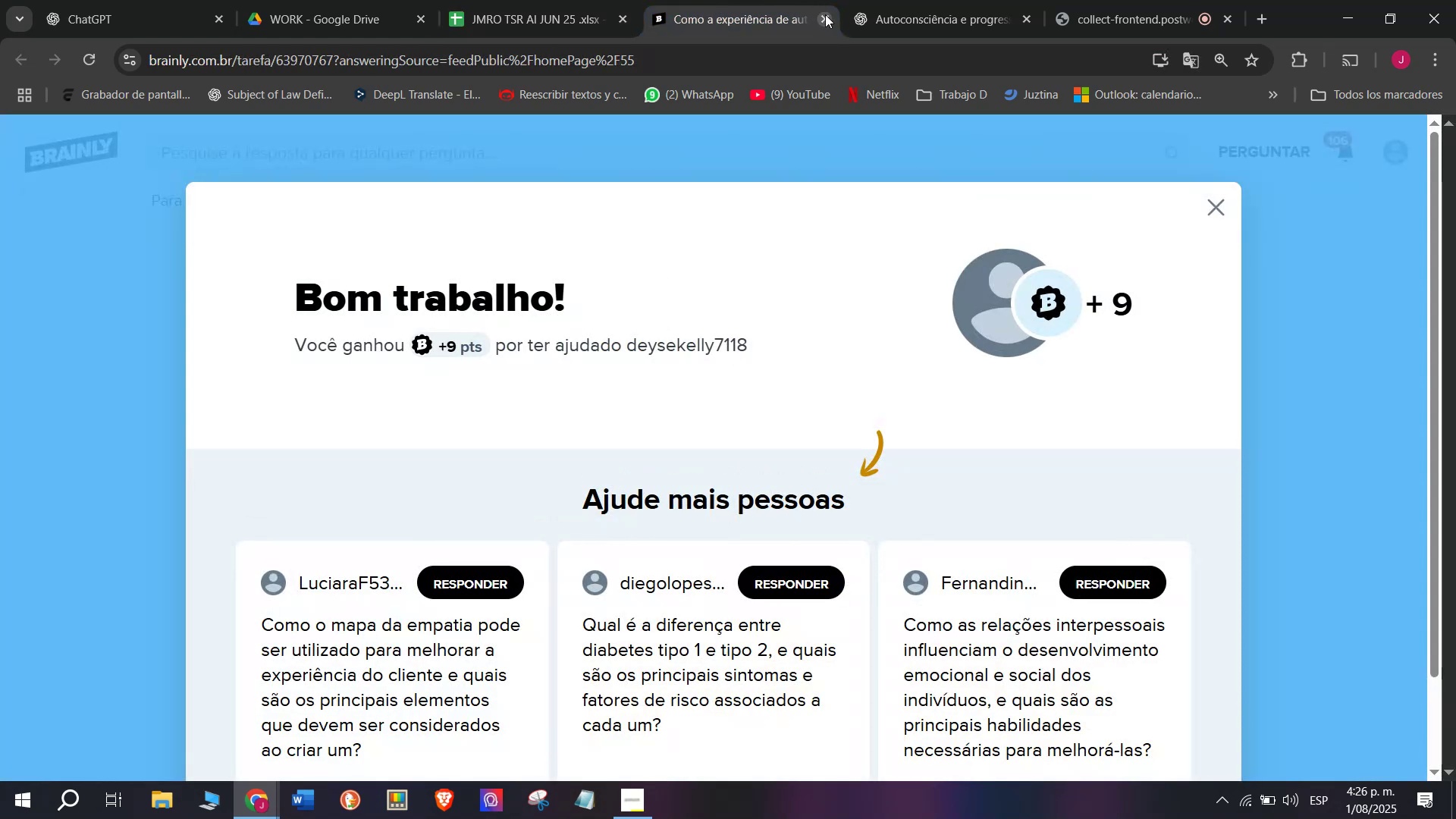 
double_click([515, 0])
 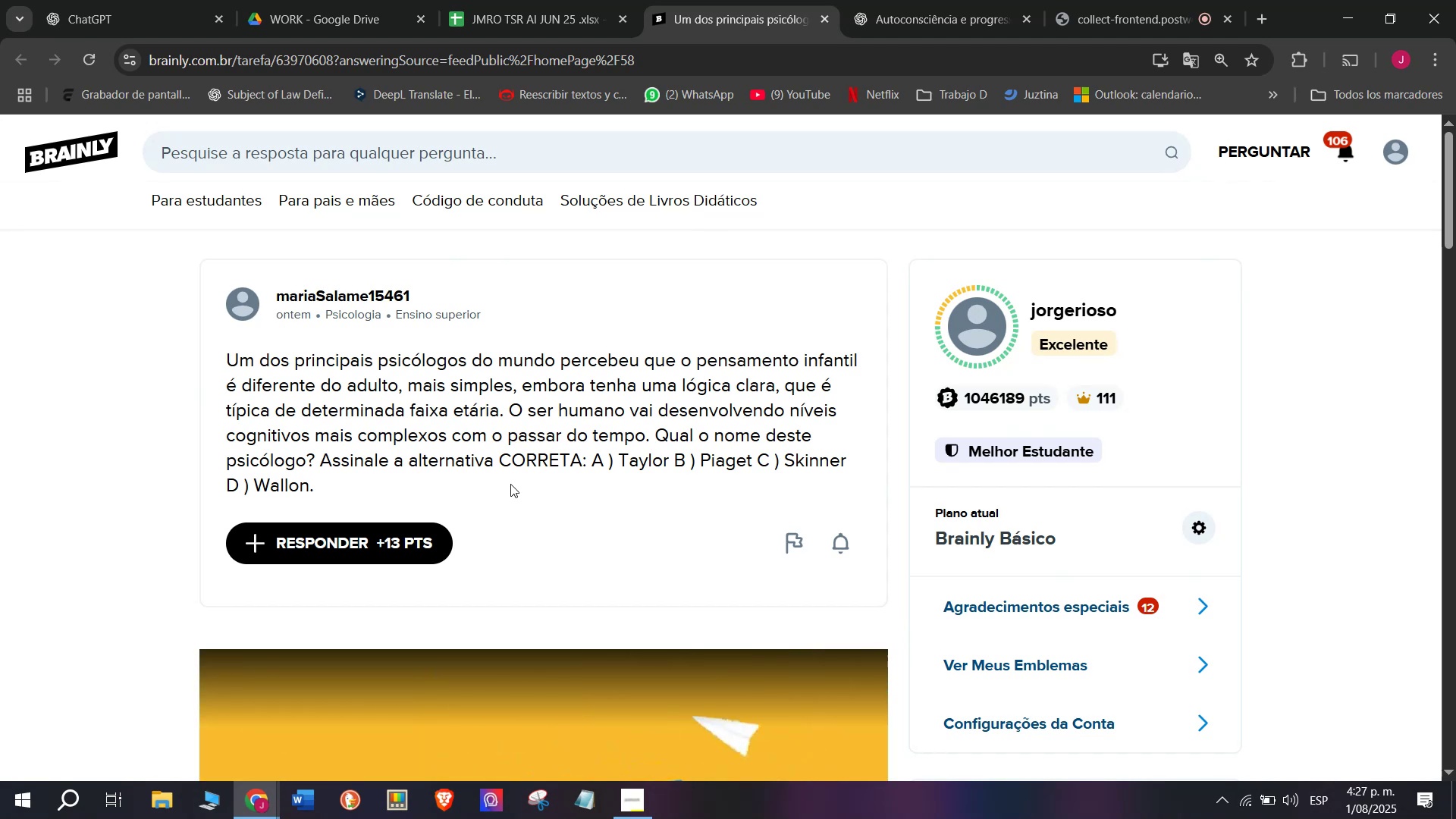 
wait(36.72)
 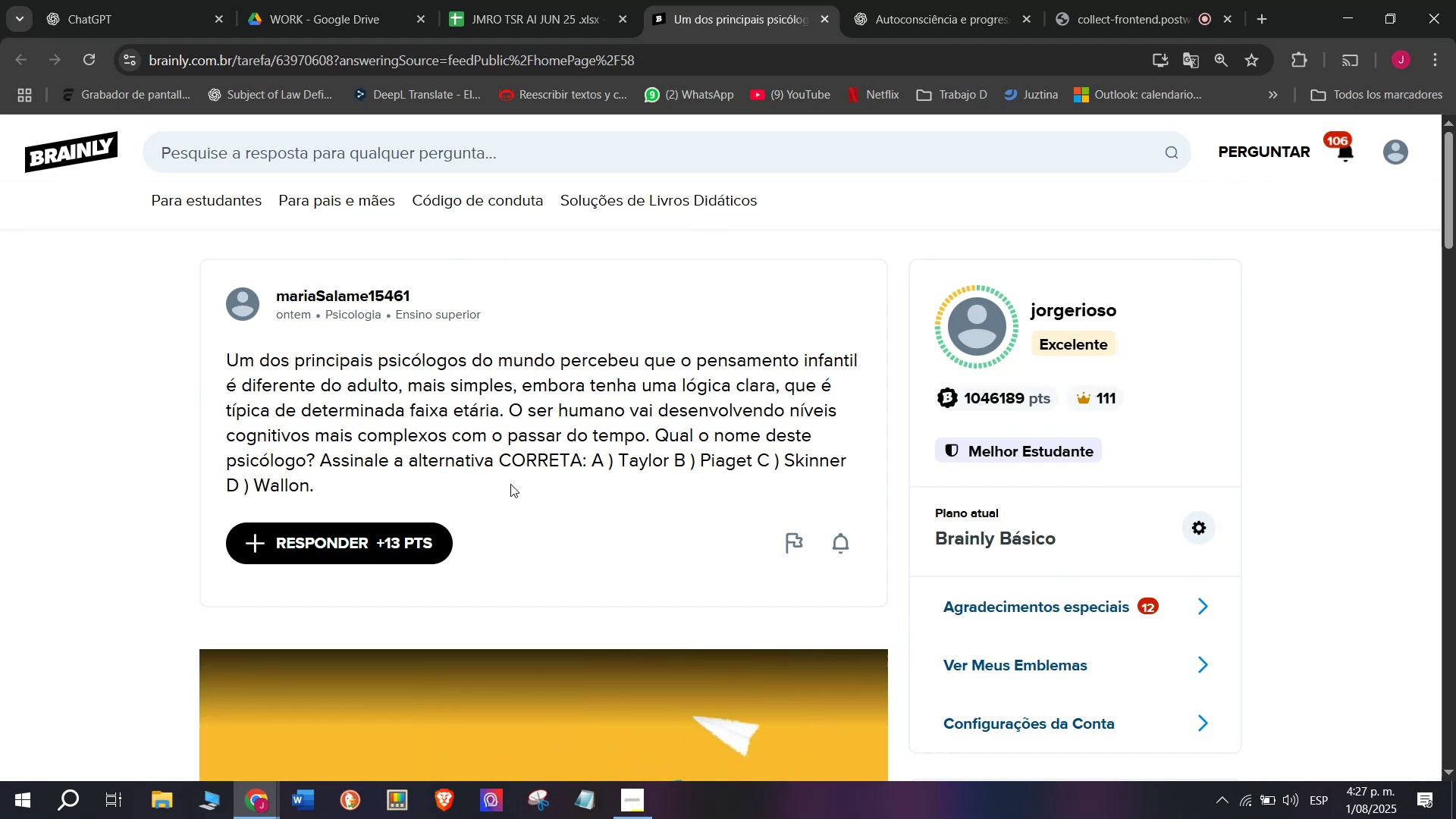 
left_click_drag(start_coordinate=[320, 476], to_coordinate=[228, 360])
 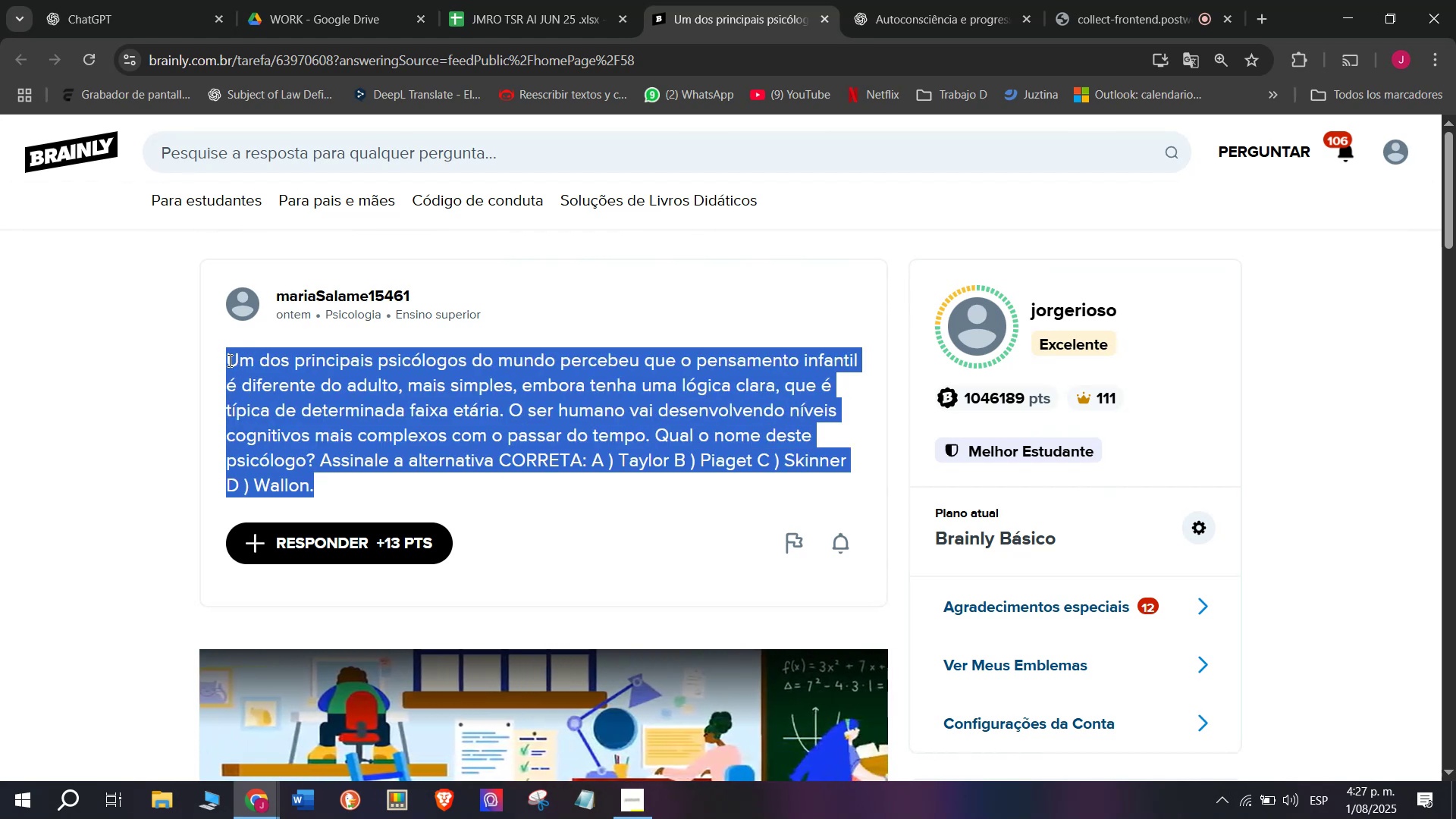 
key(Control+C)
 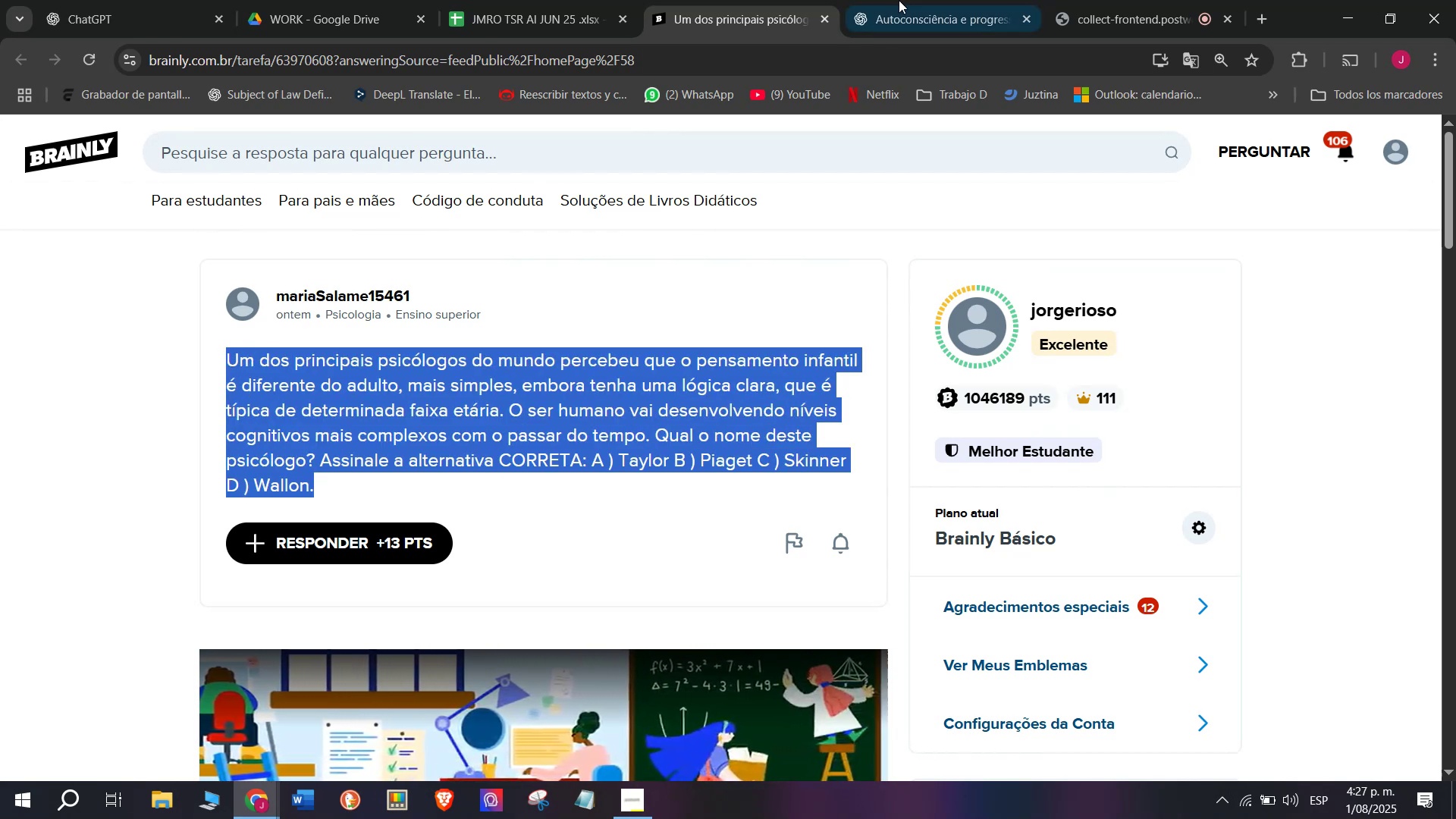 
left_click([948, 0])
 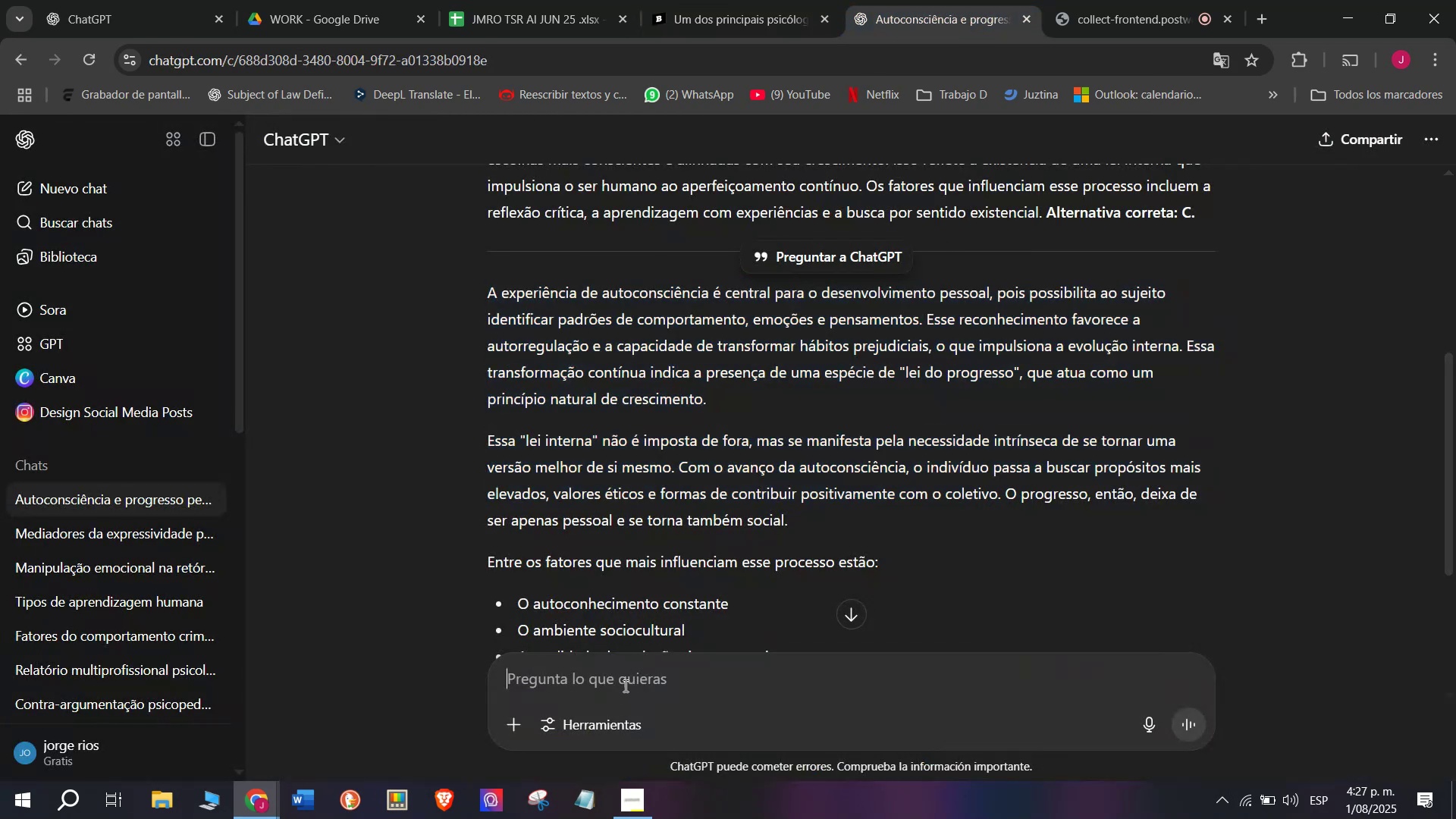 
key(Meta+MetaLeft)
 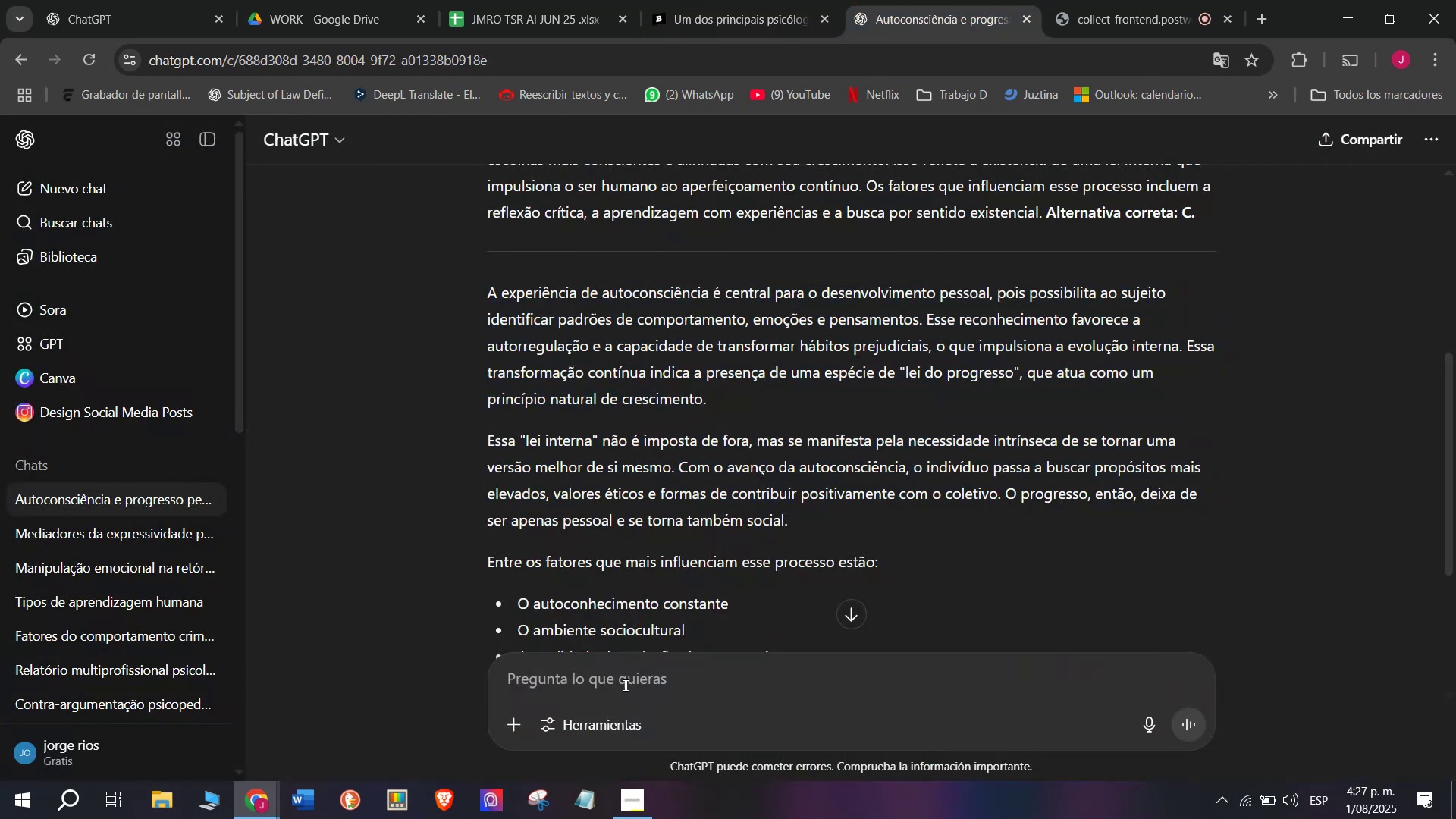 
key(Meta+V)
 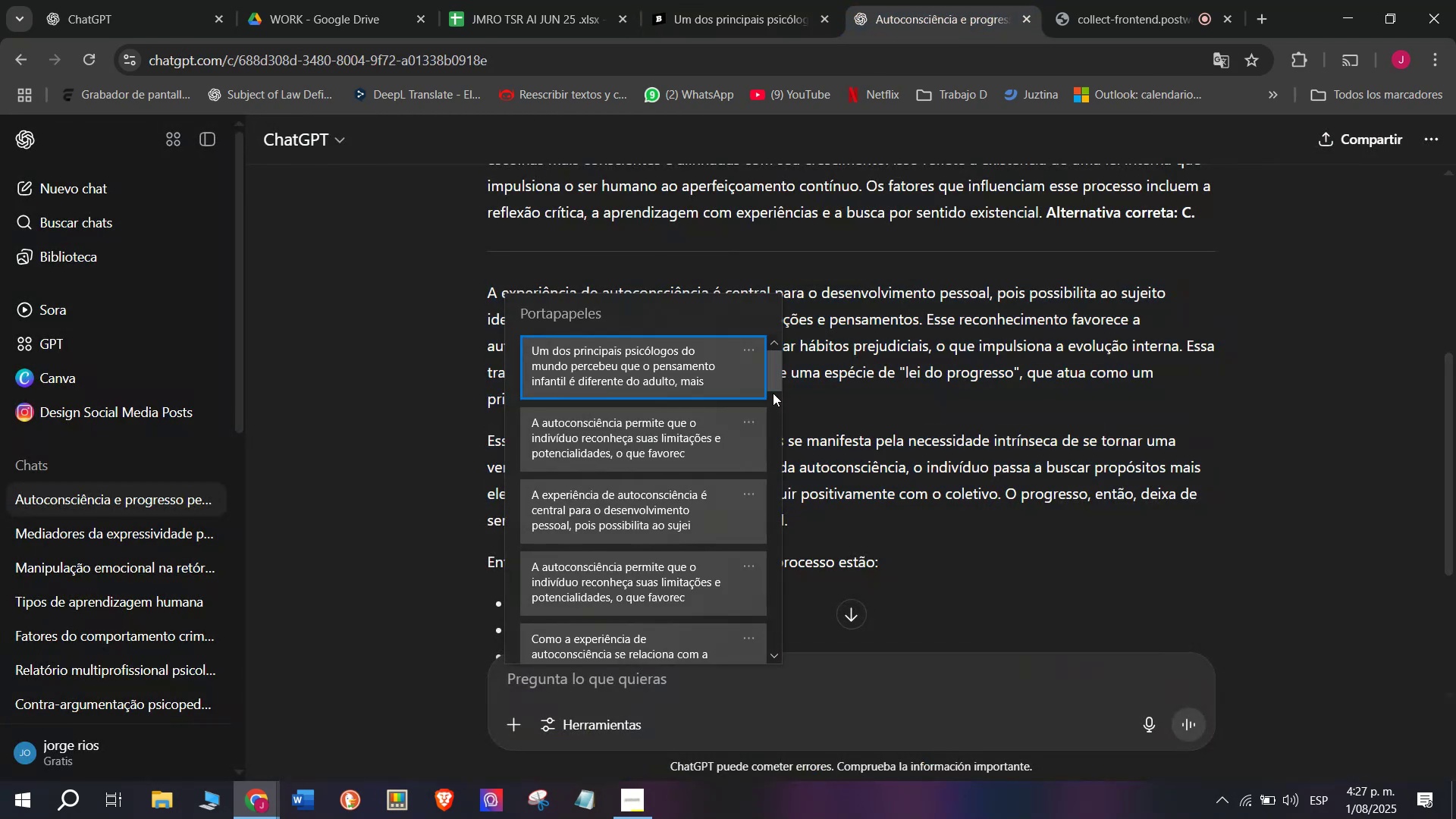 
left_click_drag(start_coordinate=[773, 392], to_coordinate=[745, 647])
 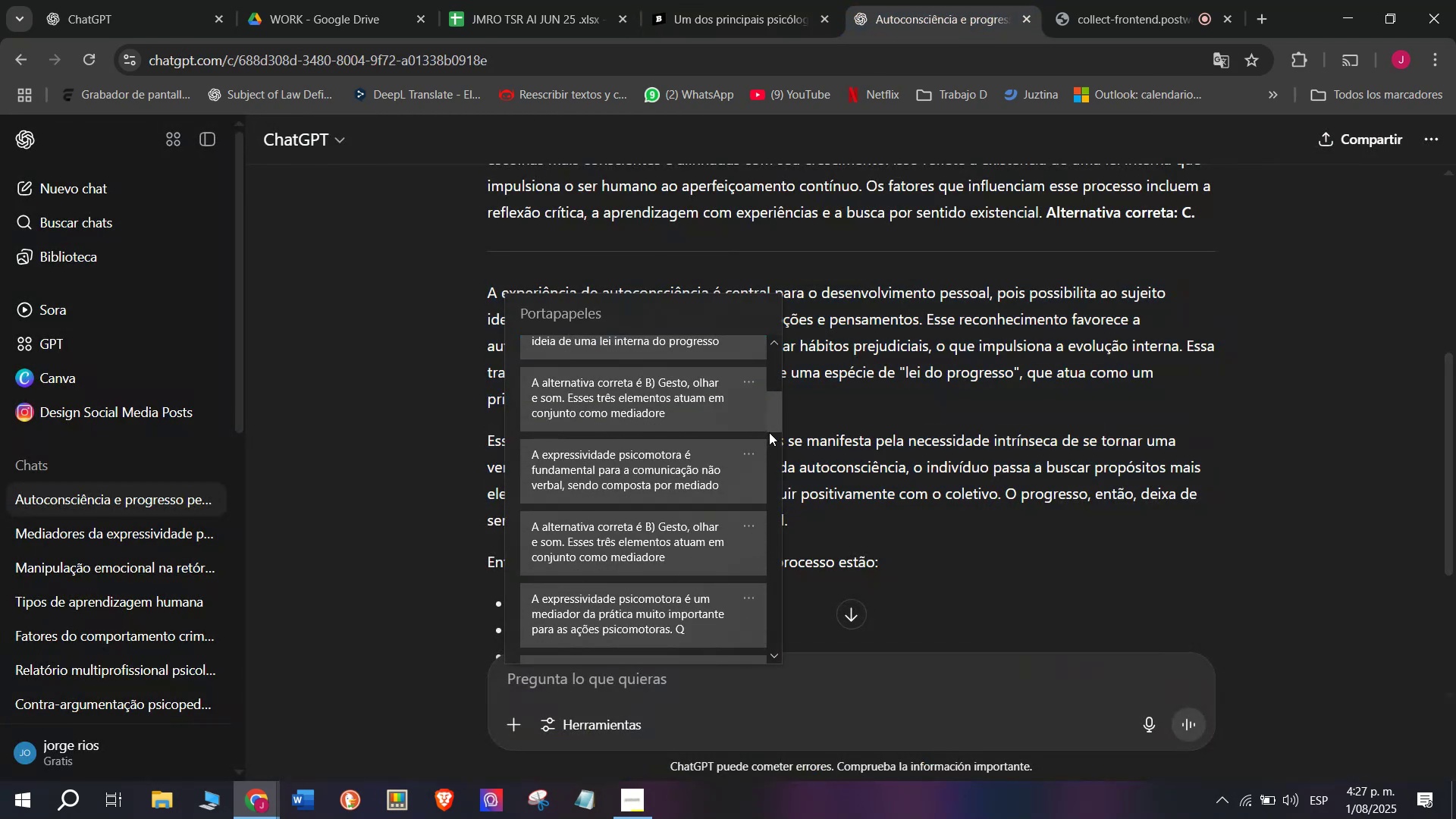 
left_click_drag(start_coordinate=[775, 413], to_coordinate=[756, 660])
 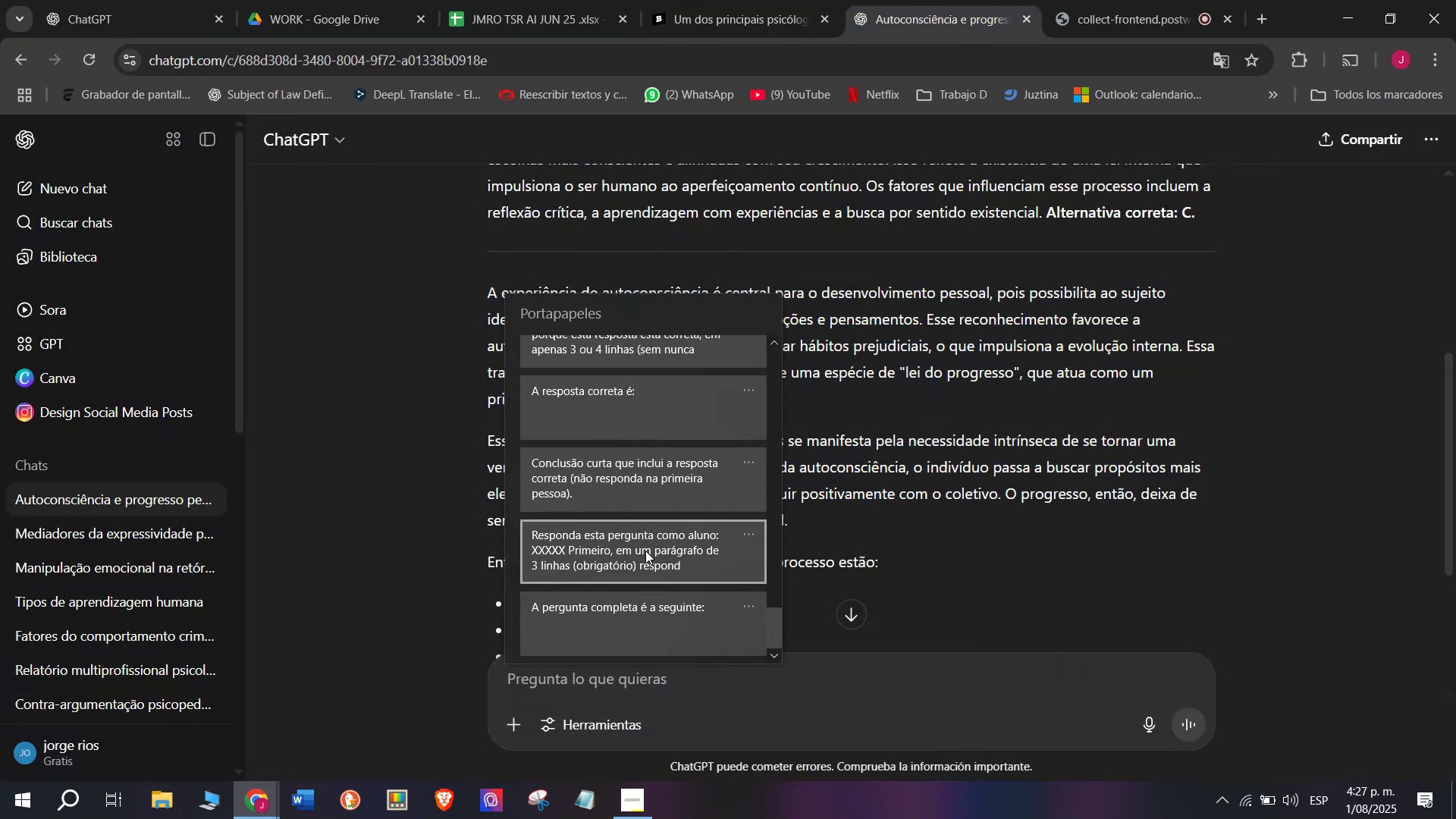 
key(Control+ControlLeft)
 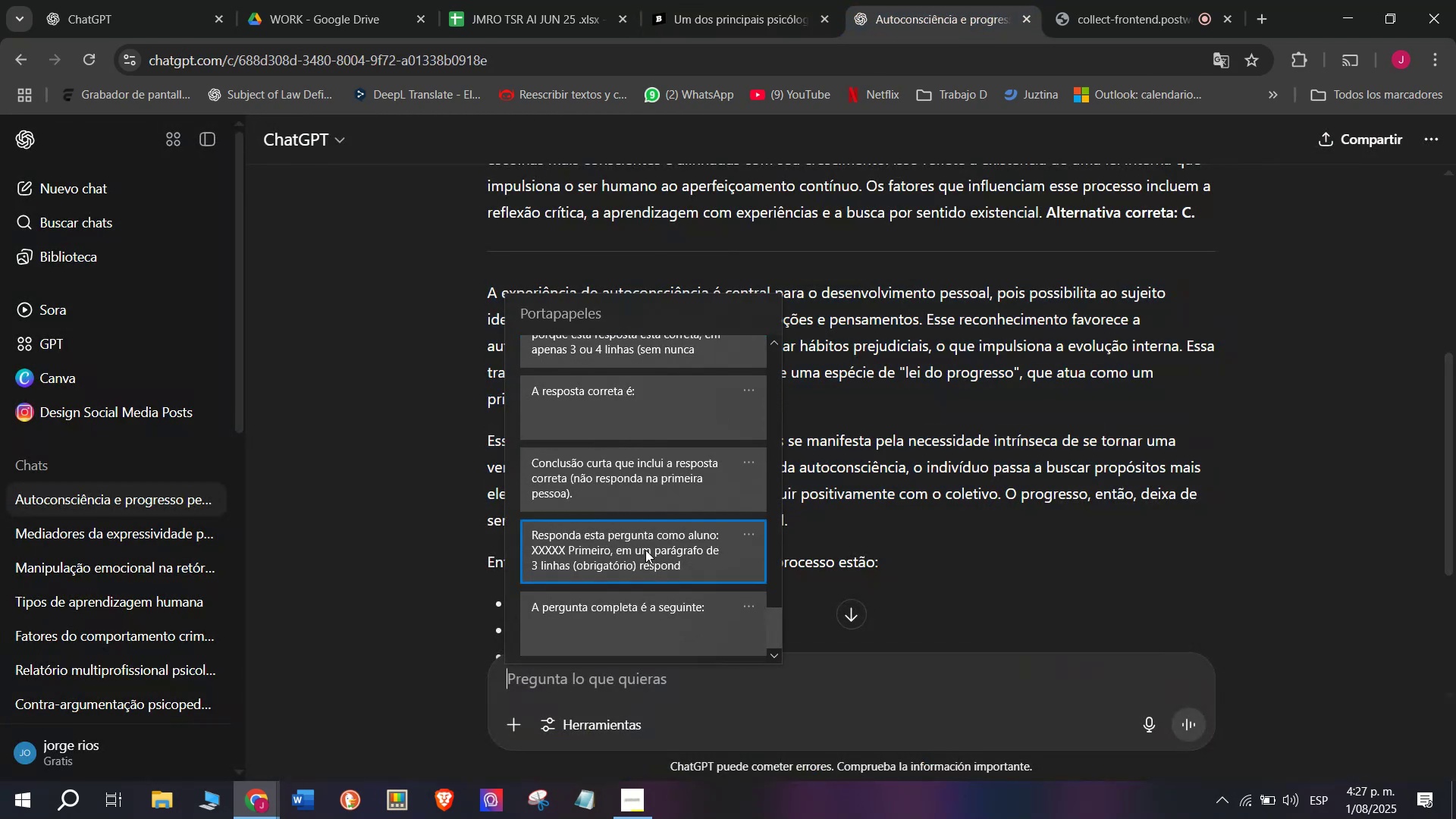 
key(Control+V)
 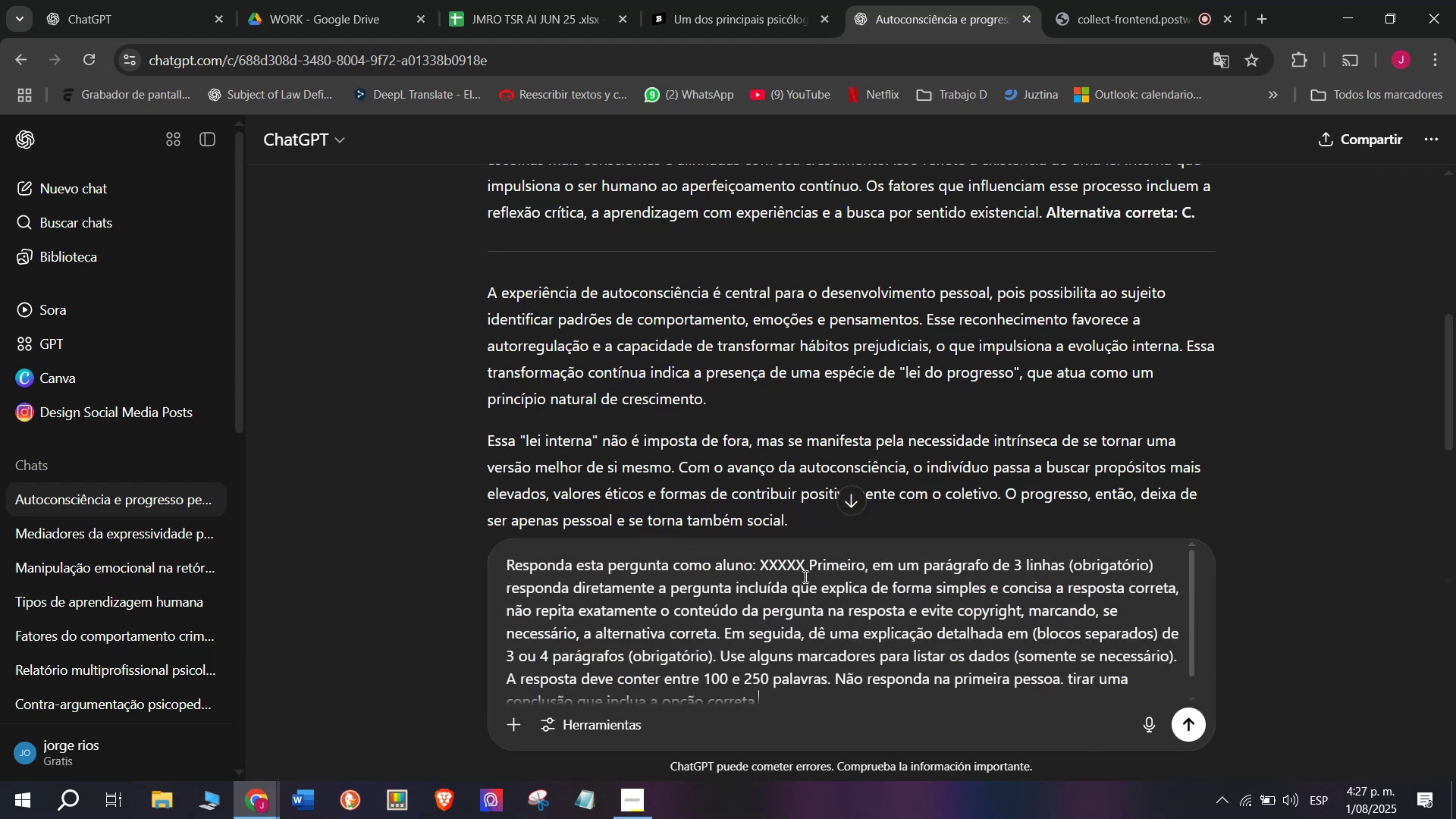 
left_click_drag(start_coordinate=[807, 571], to_coordinate=[759, 572])
 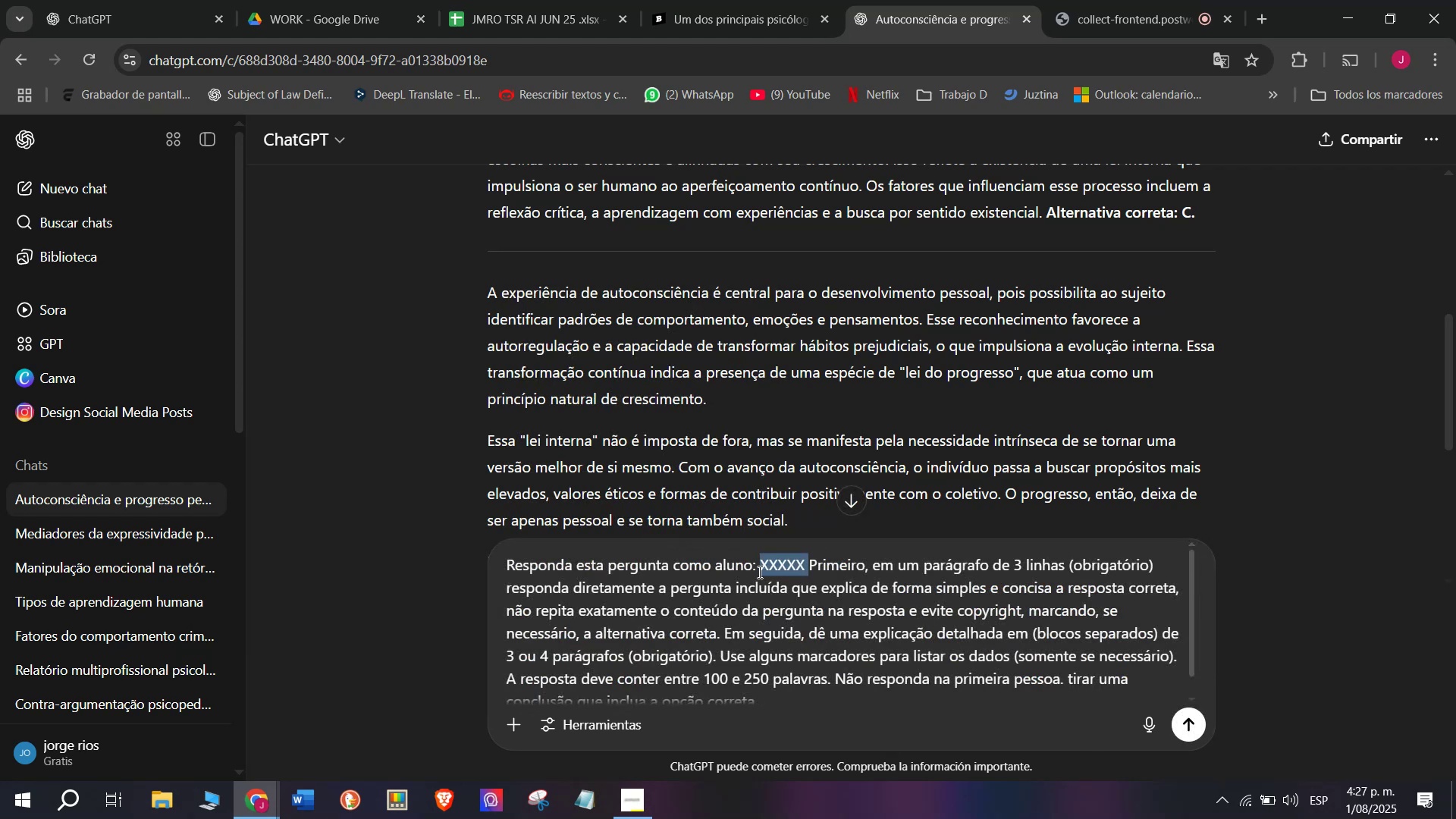 
key(Meta+V)
 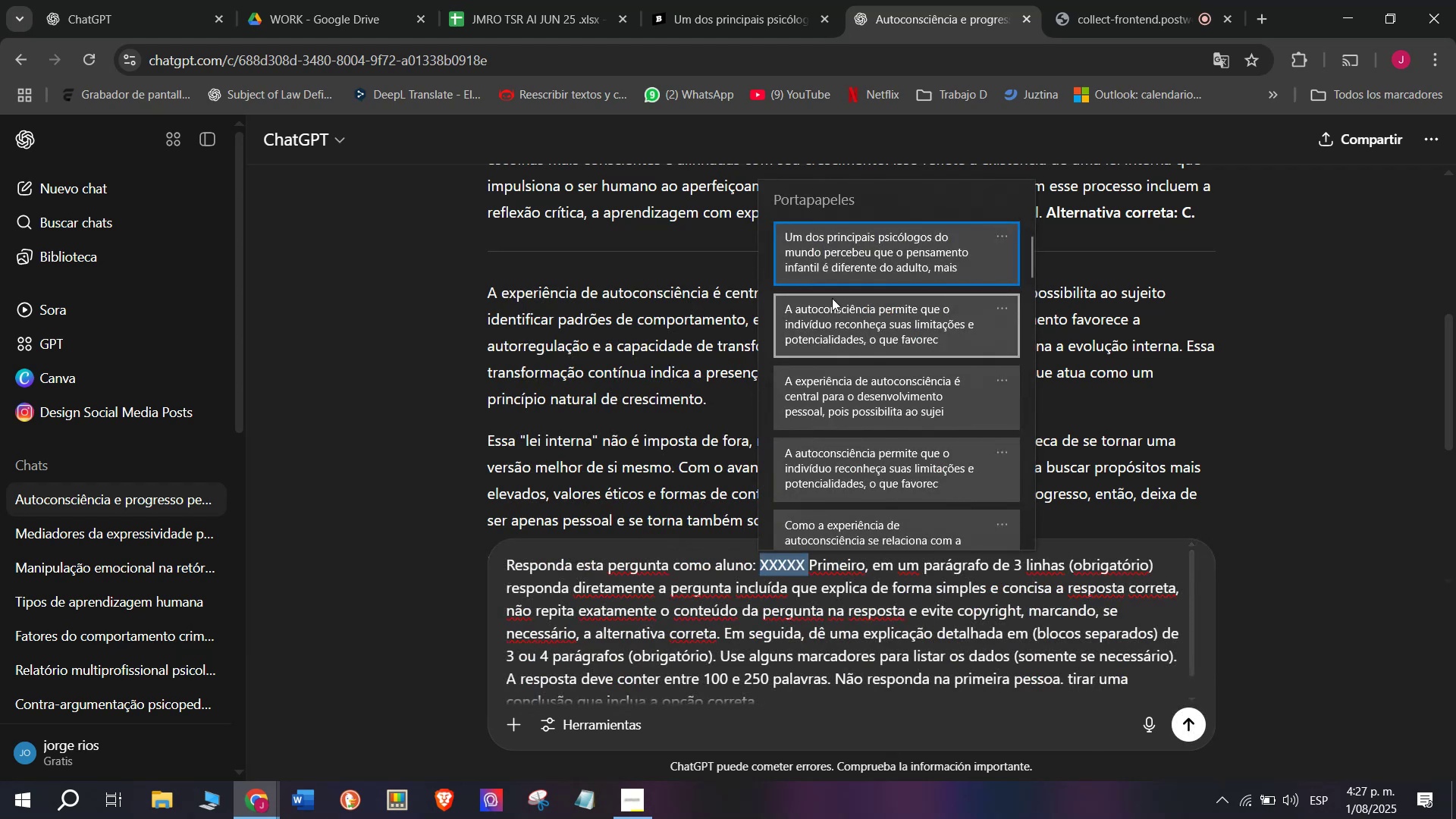 
left_click([824, 257])
 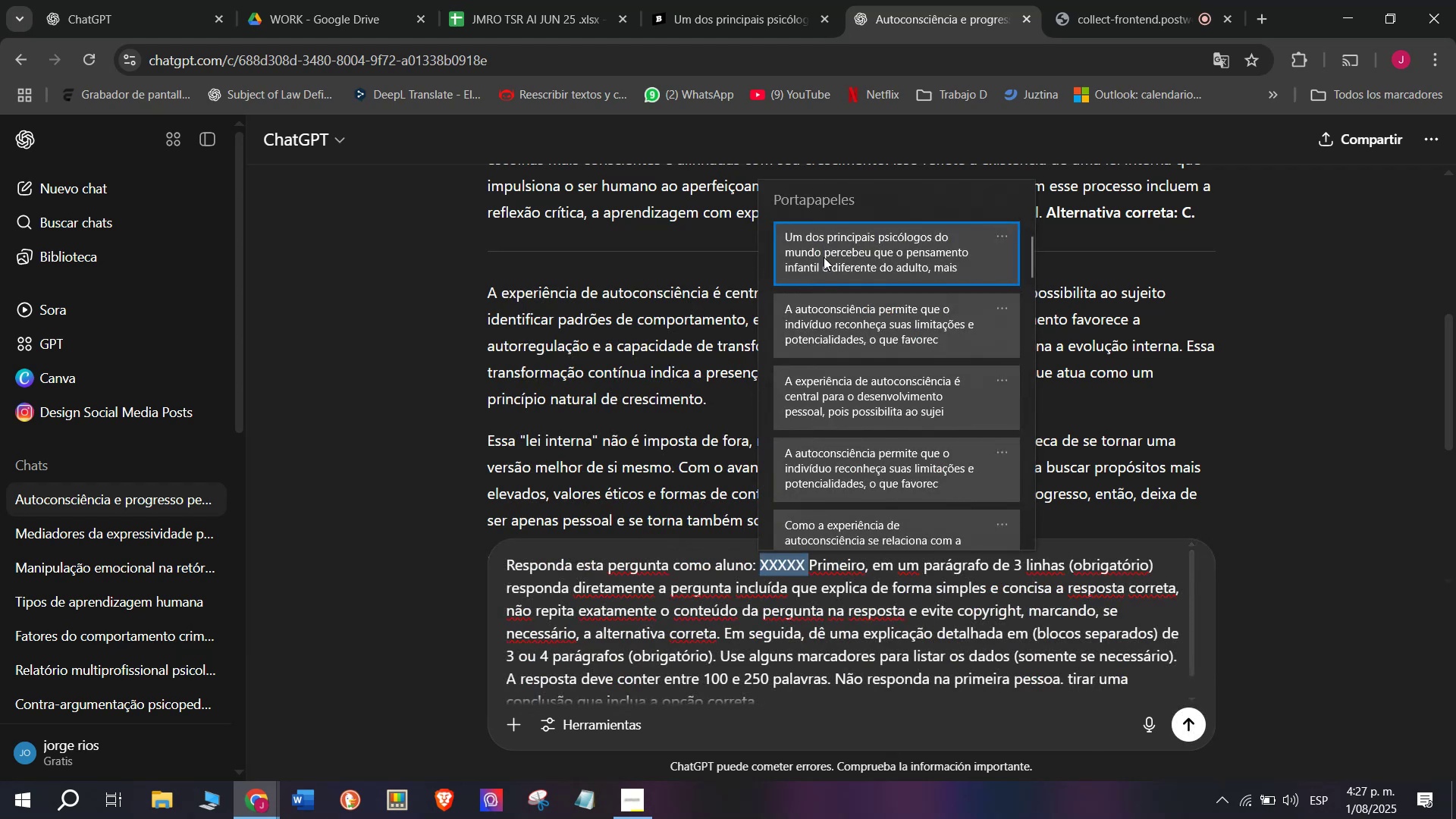 
key(Control+ControlLeft)
 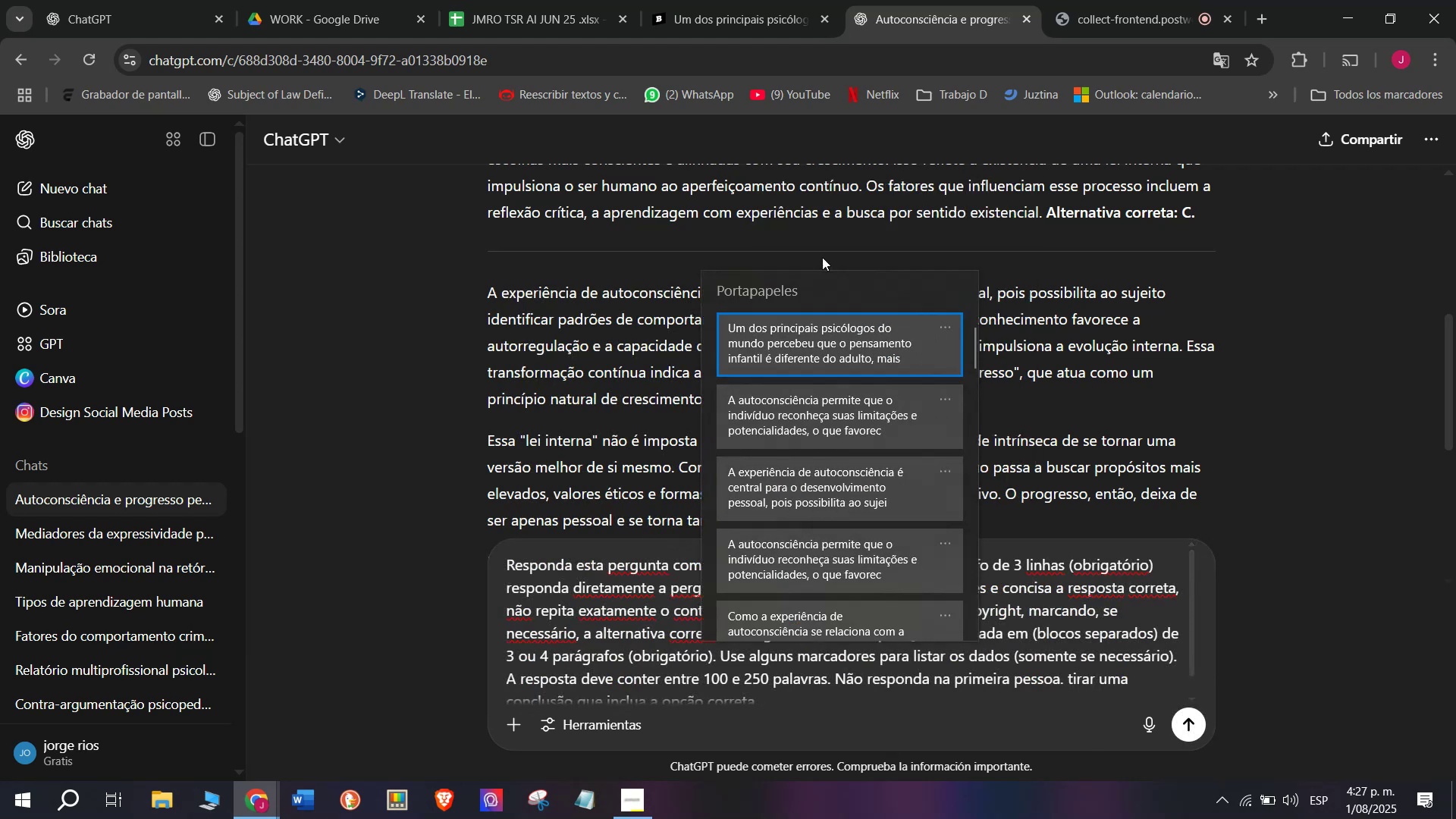 
key(Control+V)
 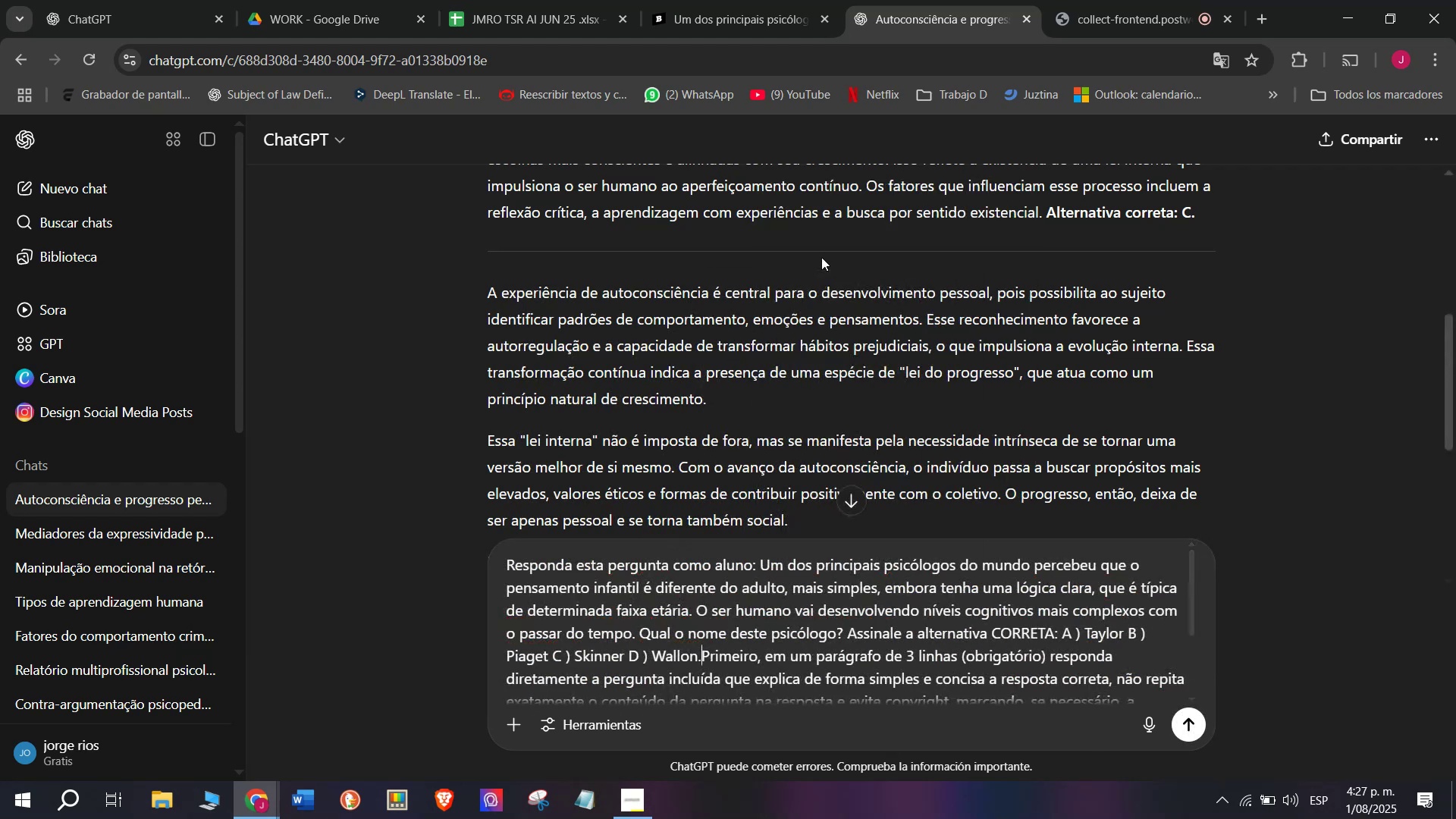 
key(Enter)
 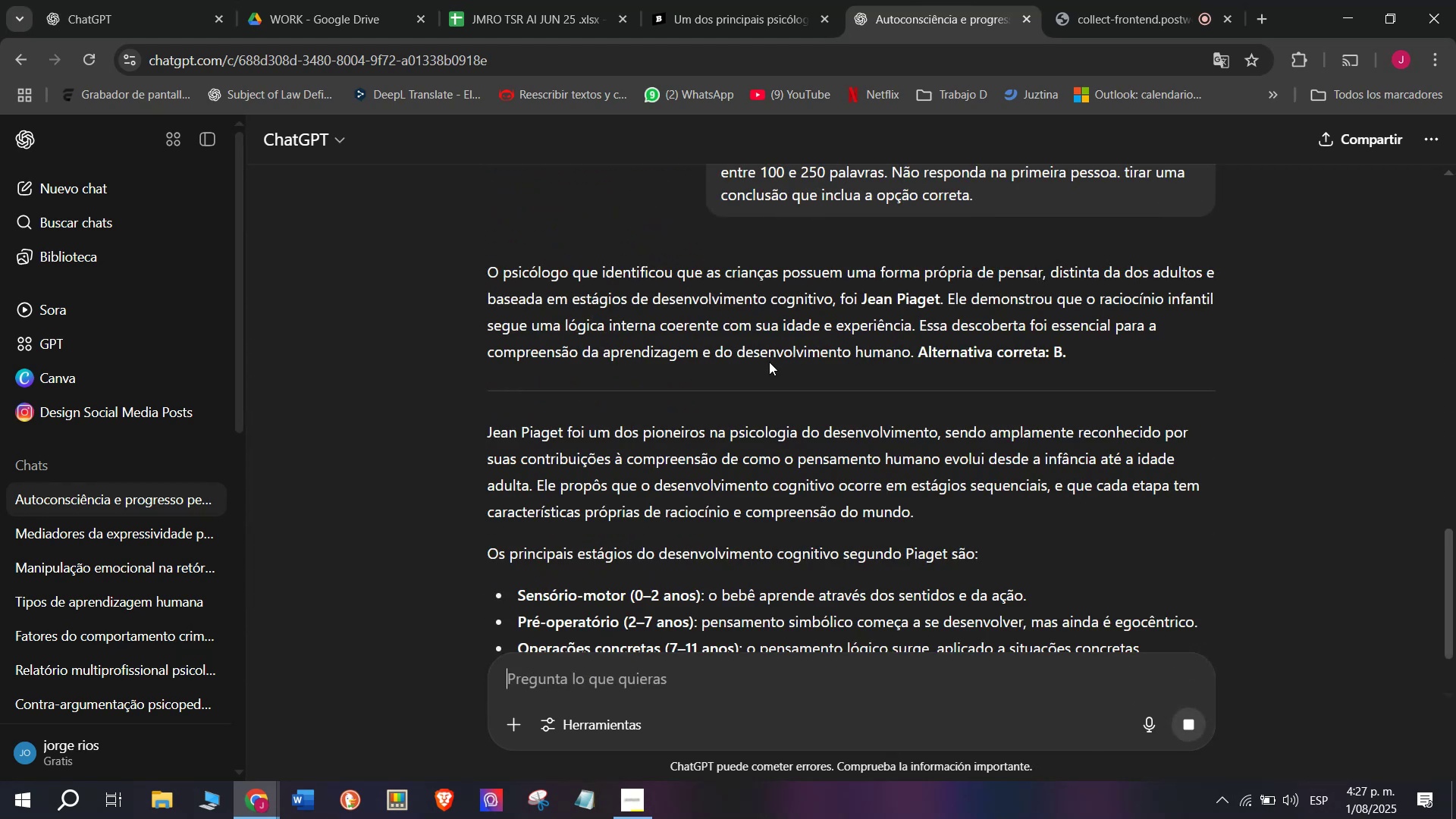 
wait(5.86)
 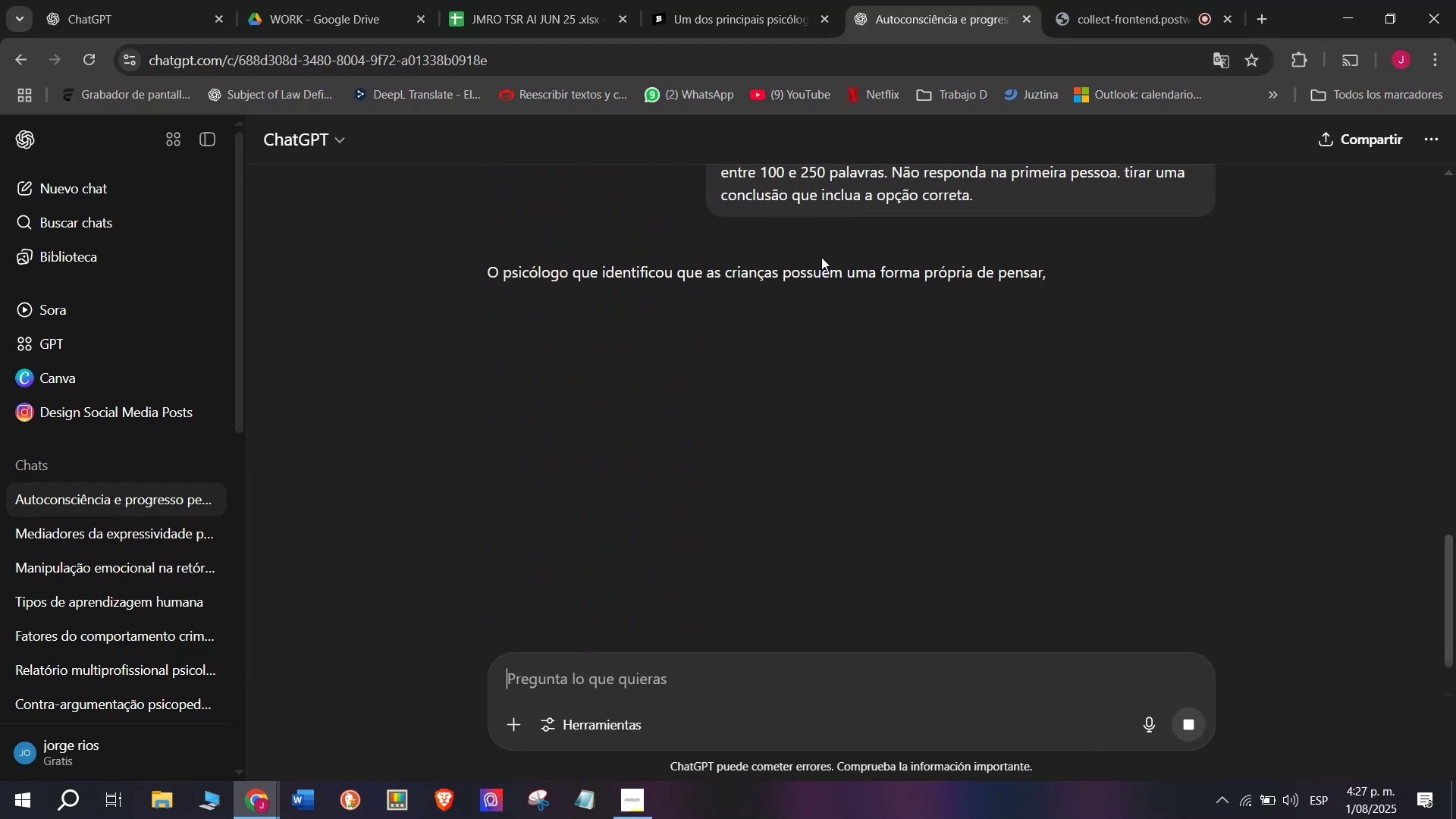 
left_click_drag(start_coordinate=[917, 325], to_coordinate=[485, 278])
 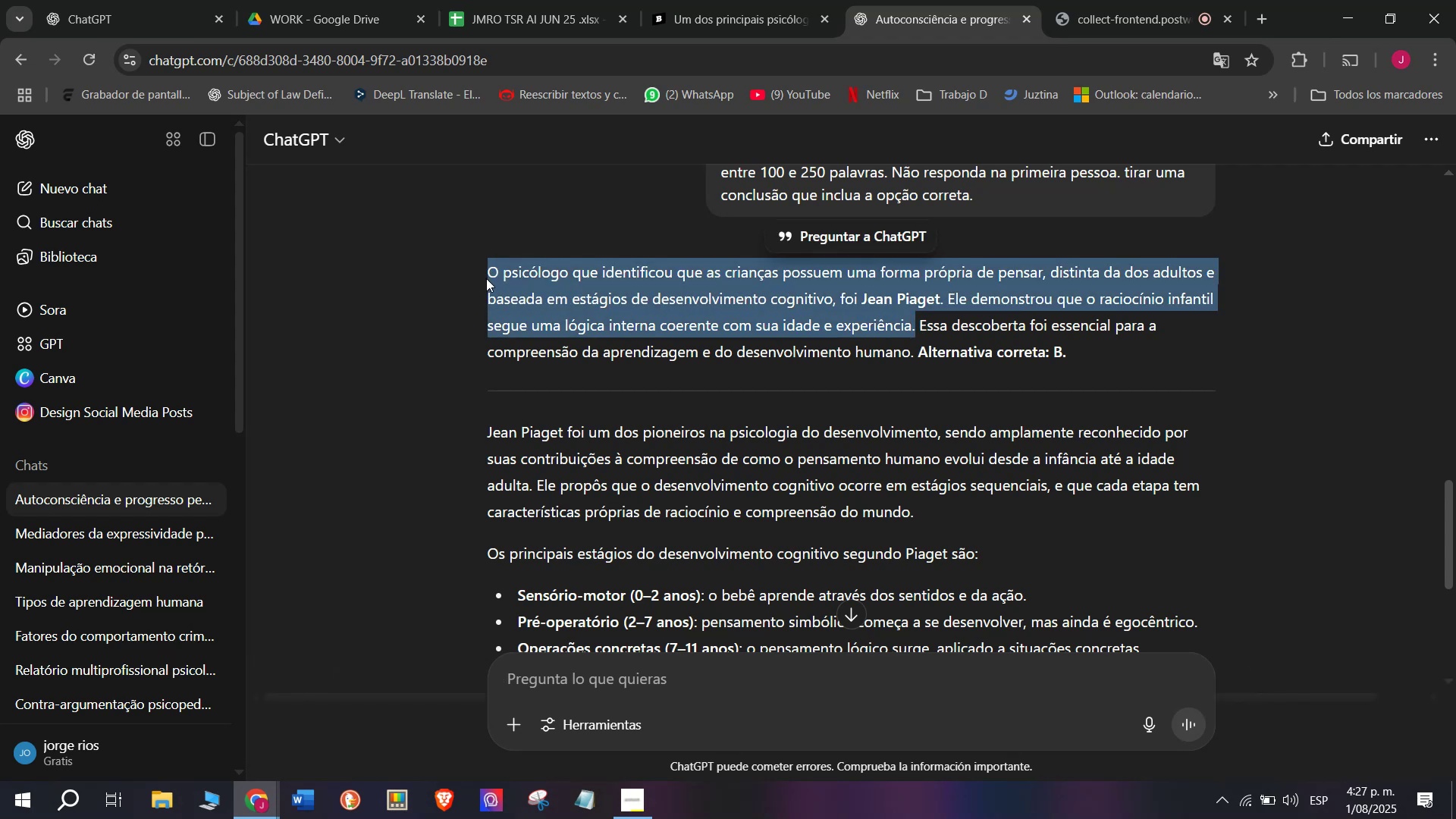 
key(Control+C)
 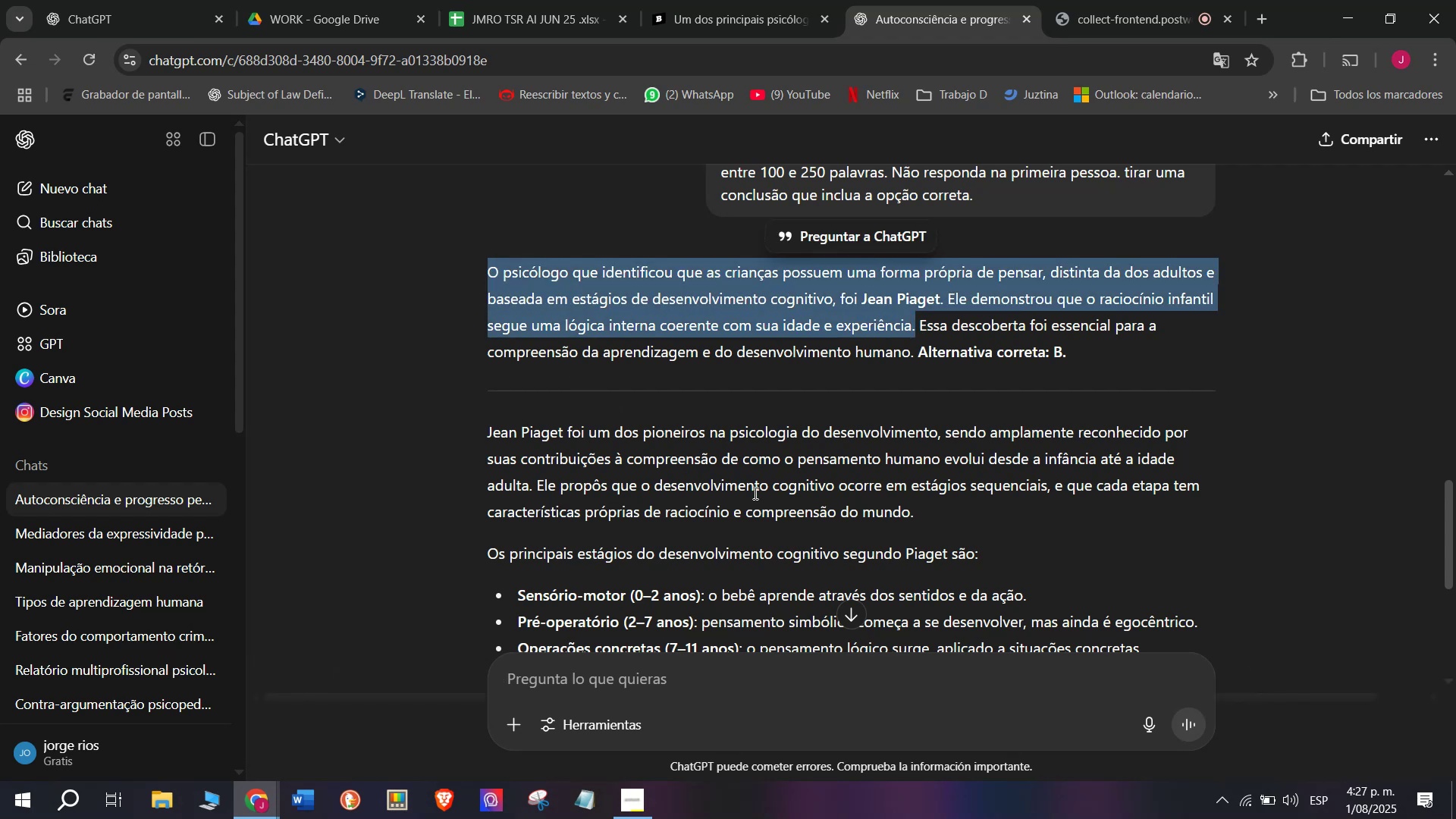 
scroll: coordinate [754, 490], scroll_direction: down, amount: 1.0
 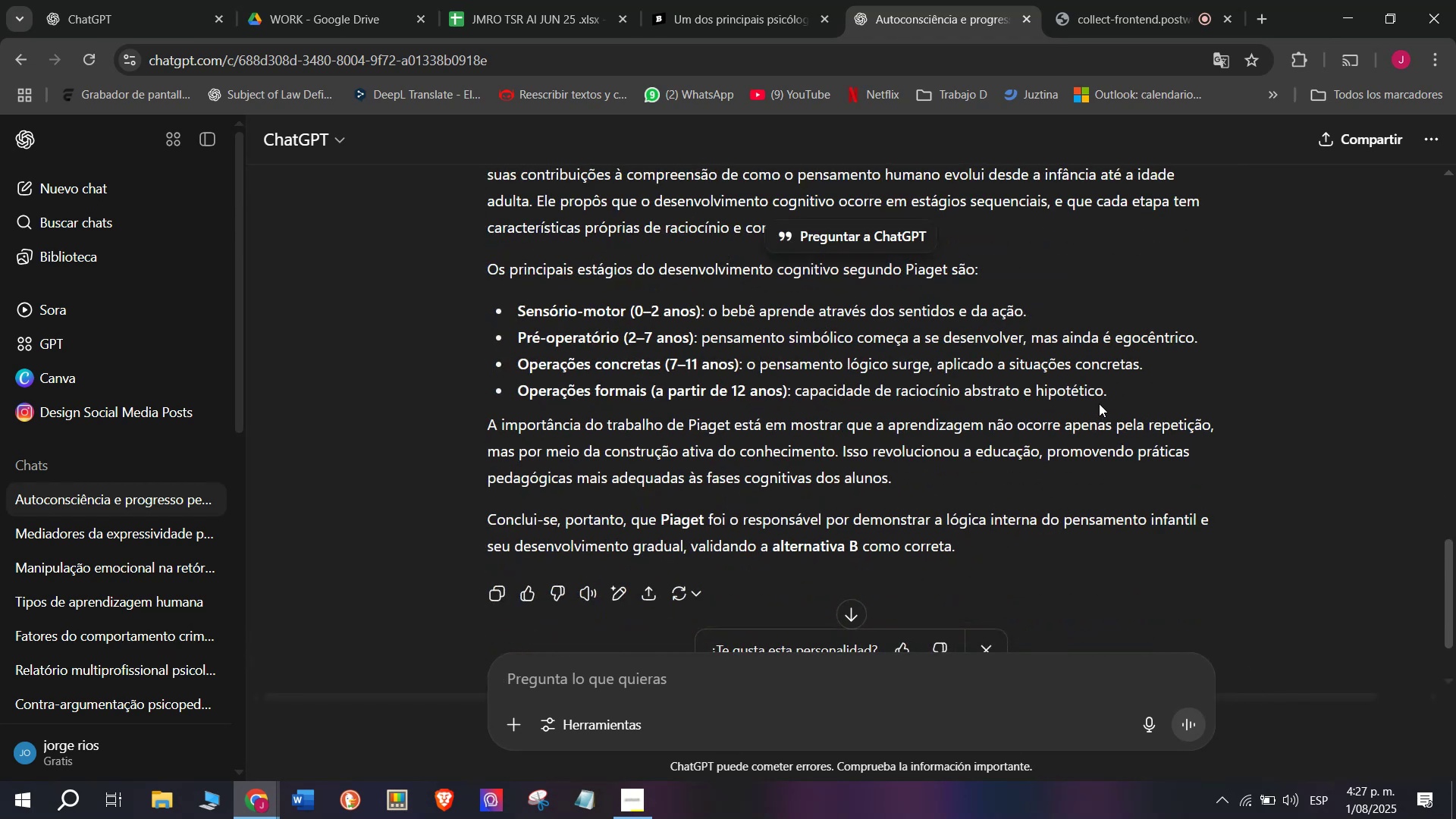 
left_click_drag(start_coordinate=[1107, 398], to_coordinate=[488, 412])
 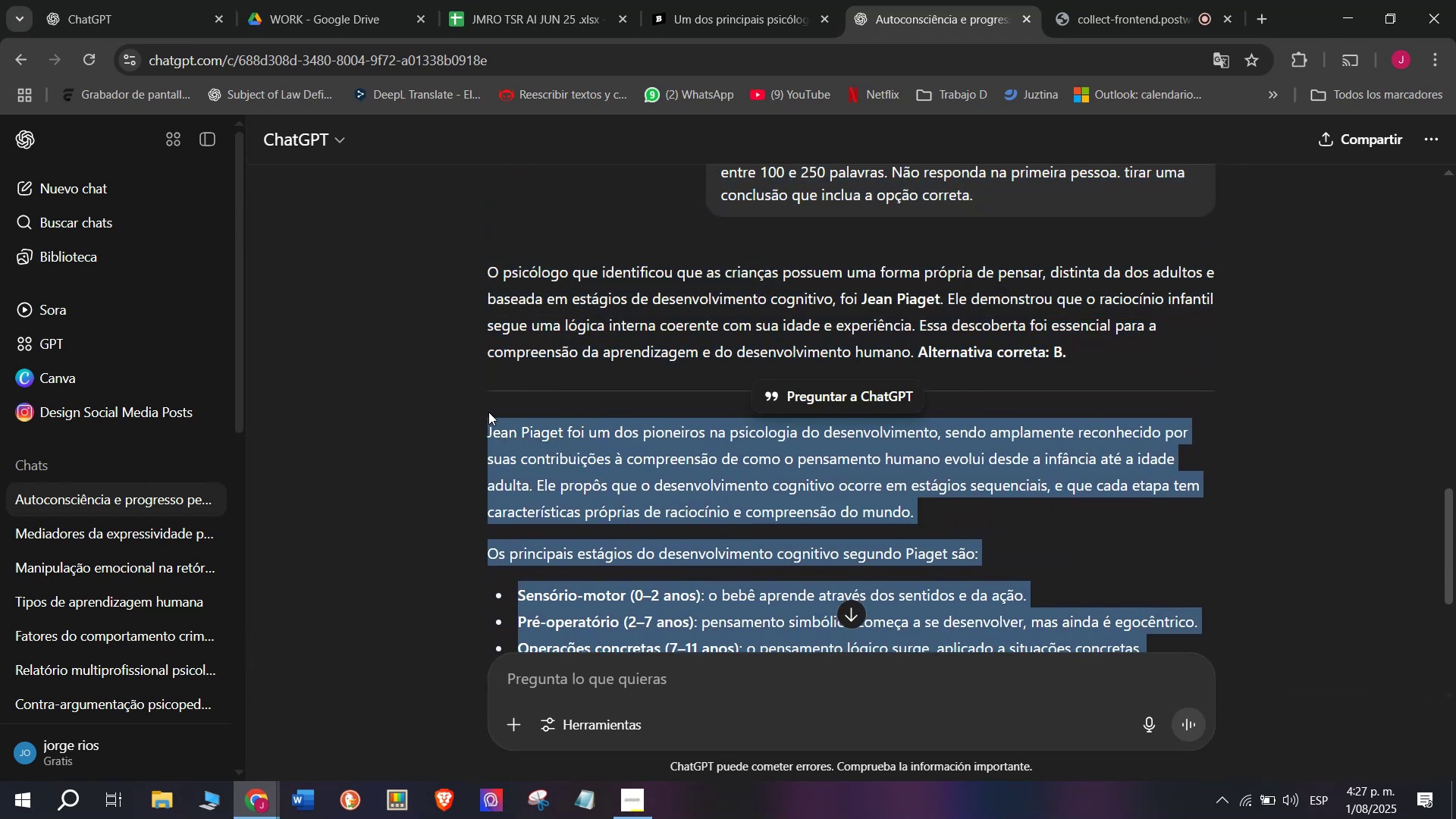 
key(Control+C)
 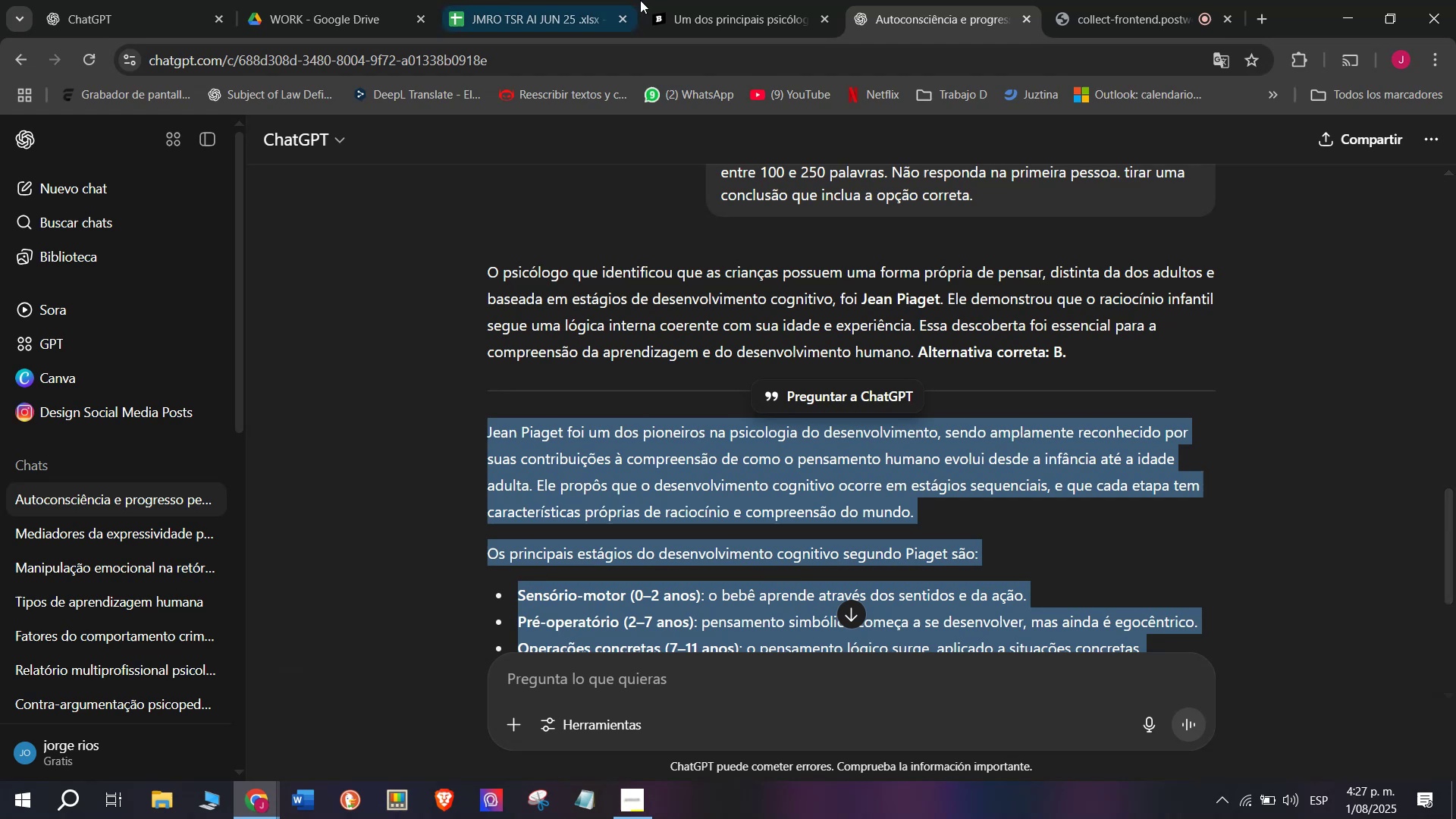 
left_click([708, 0])
 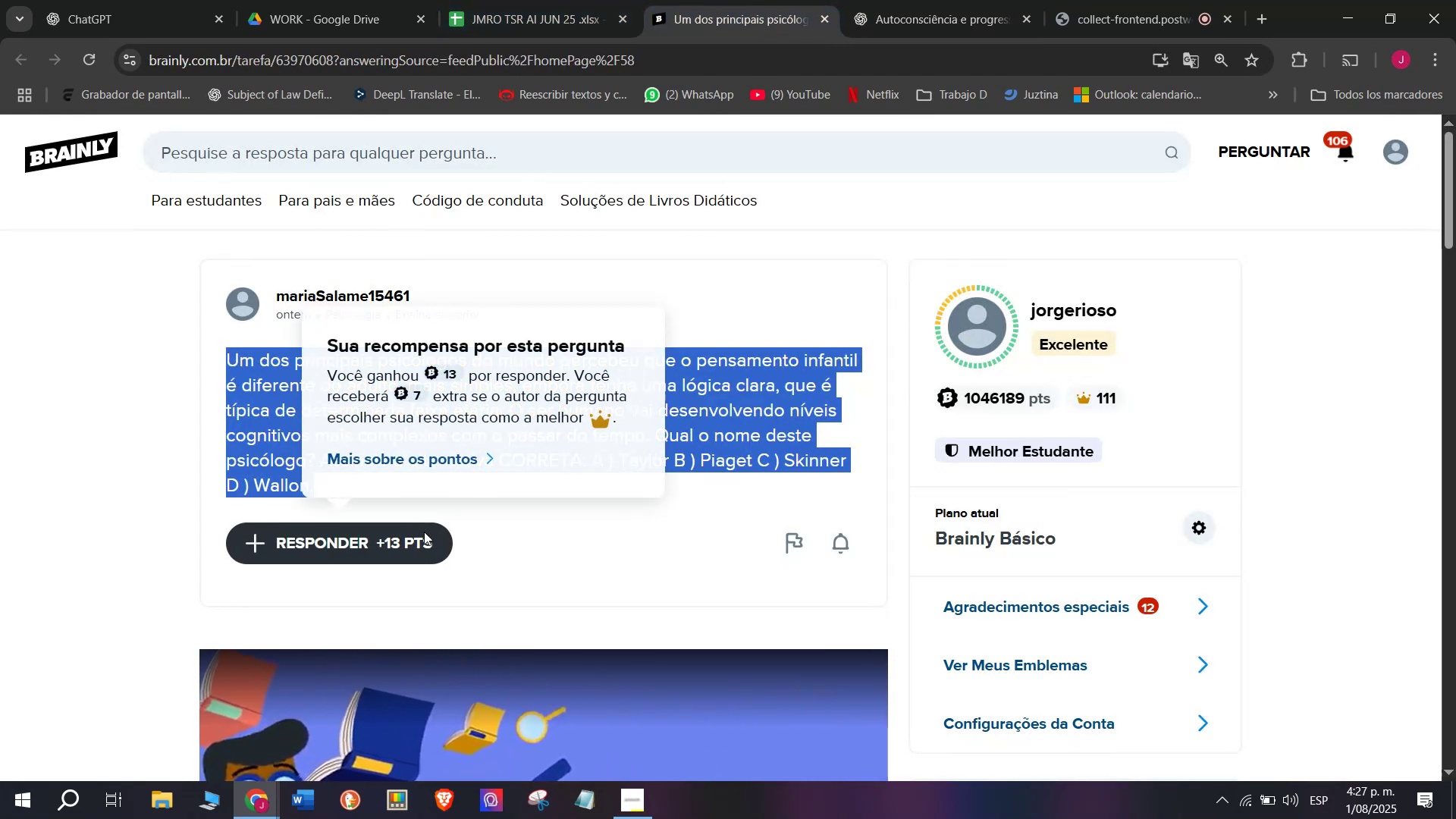 
left_click_drag(start_coordinate=[769, 420], to_coordinate=[510, 246])
 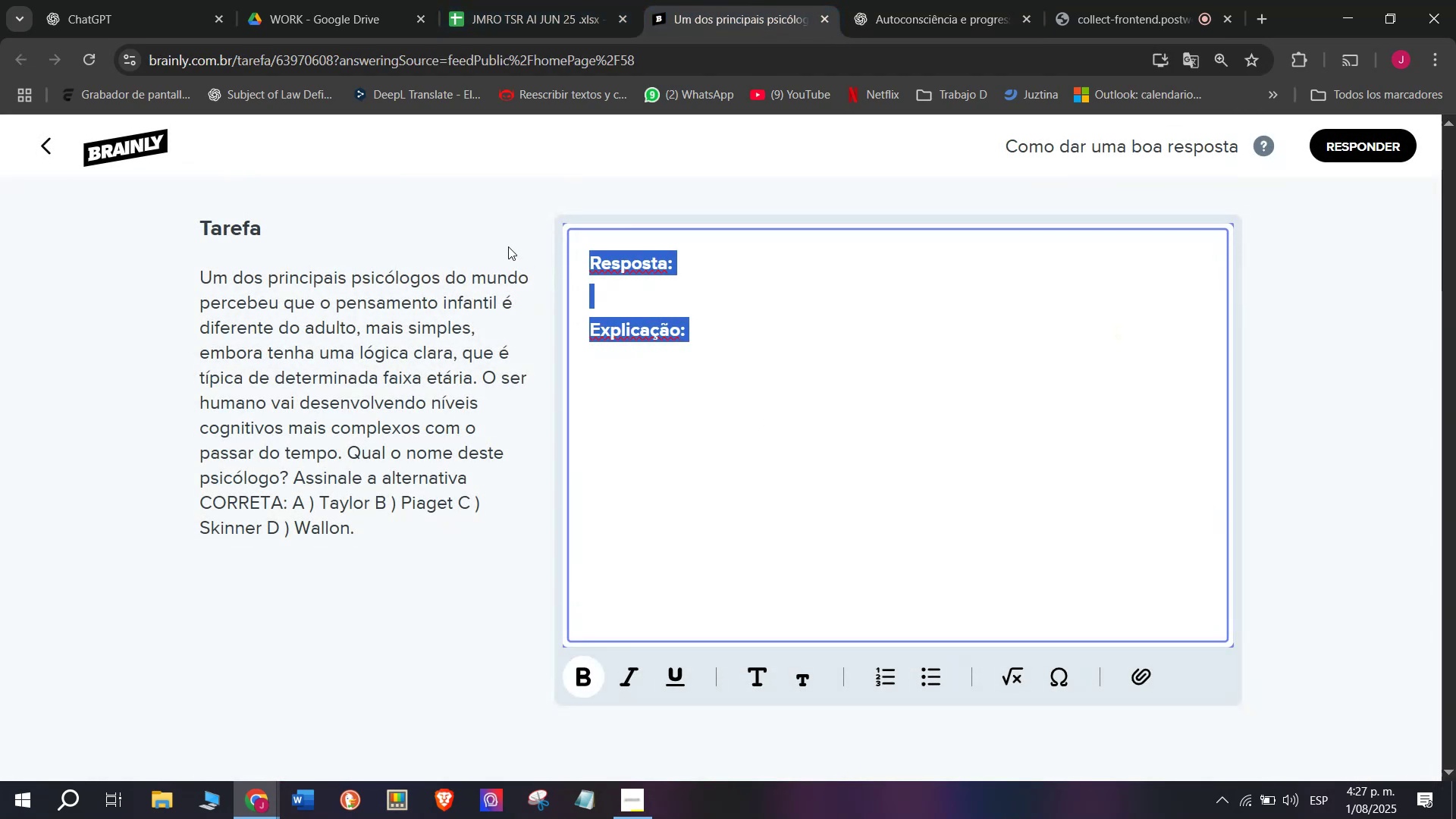 
key(Meta+MetaLeft)
 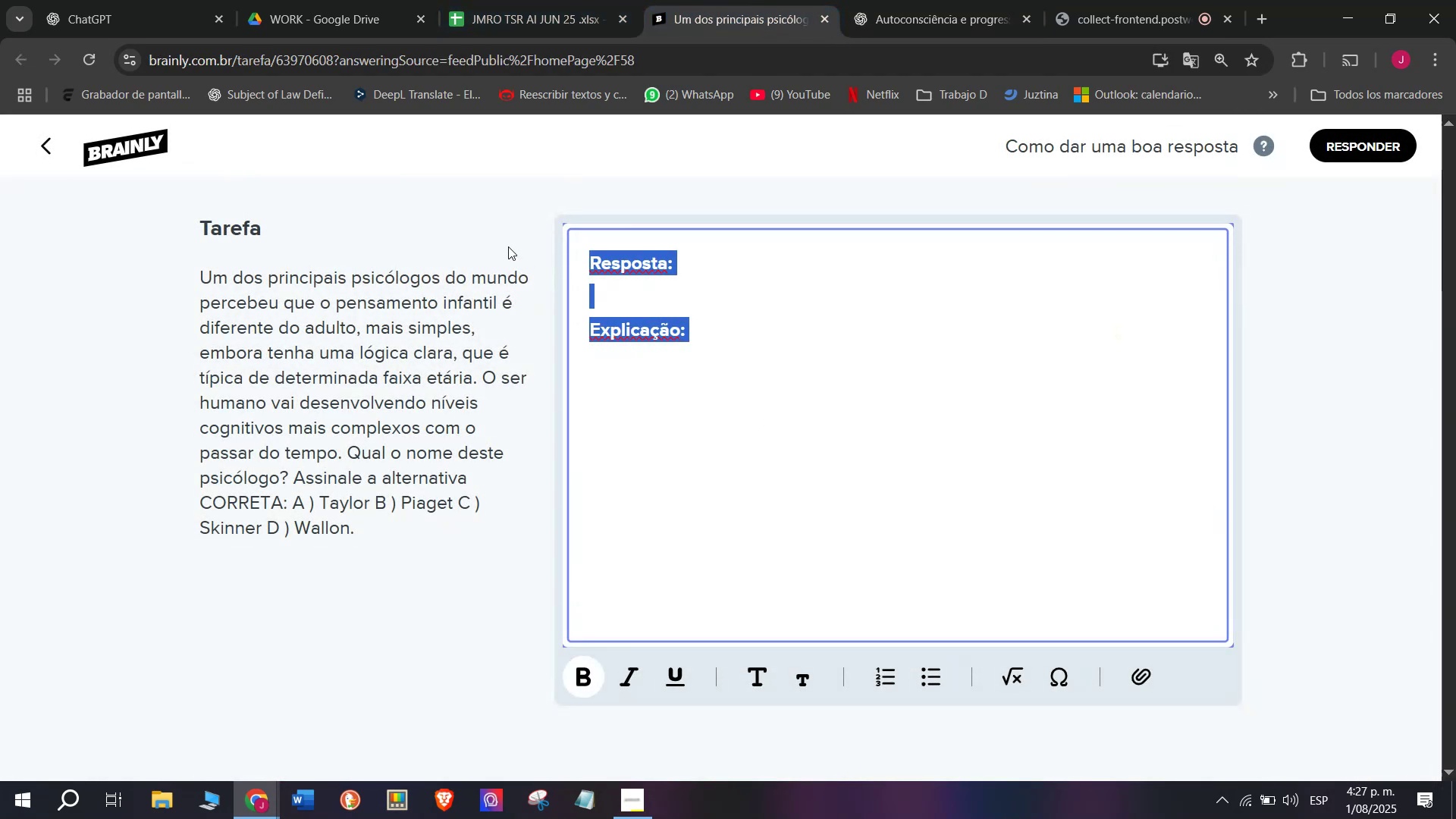 
key(Meta+V)
 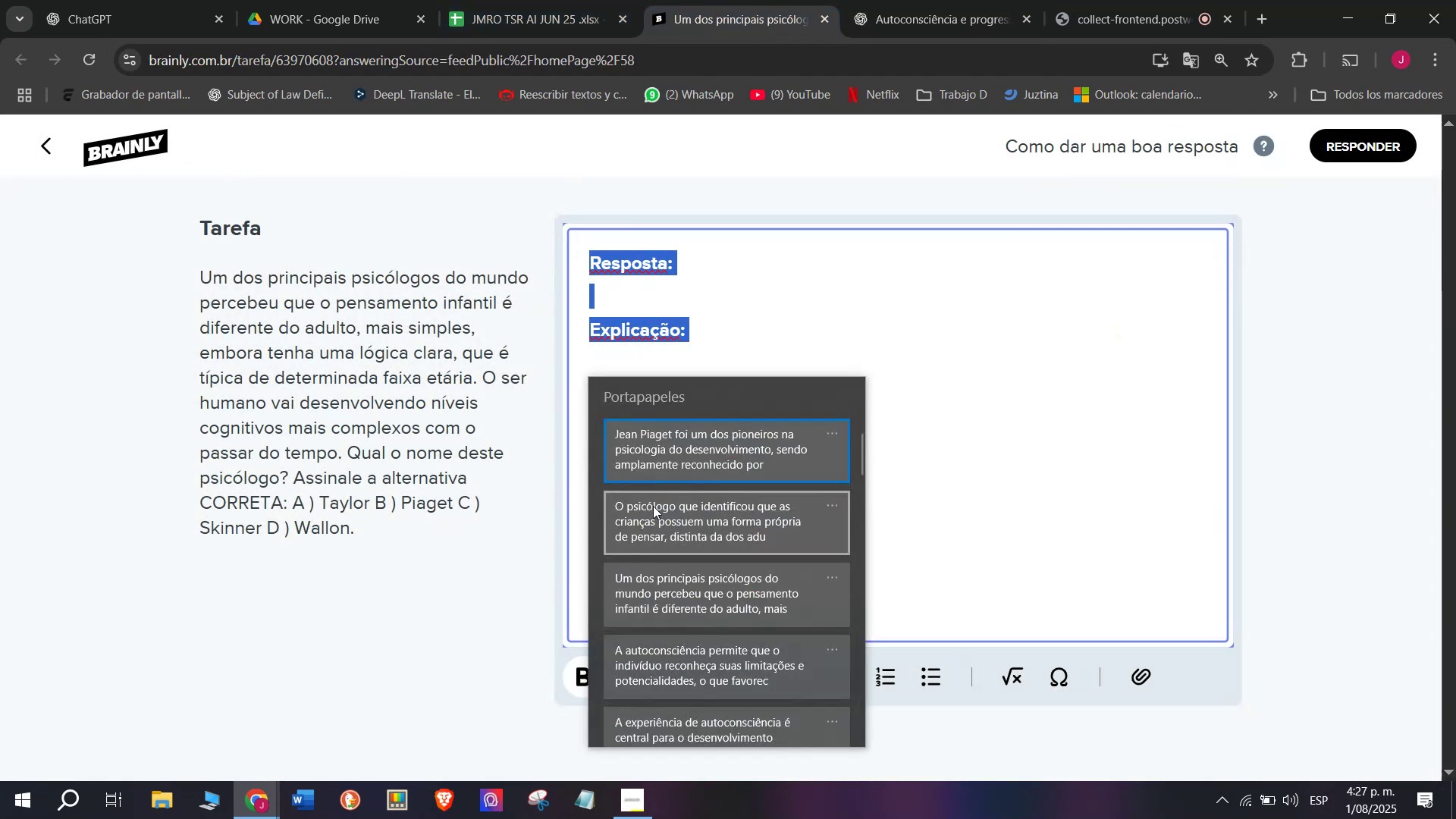 
left_click([653, 506])
 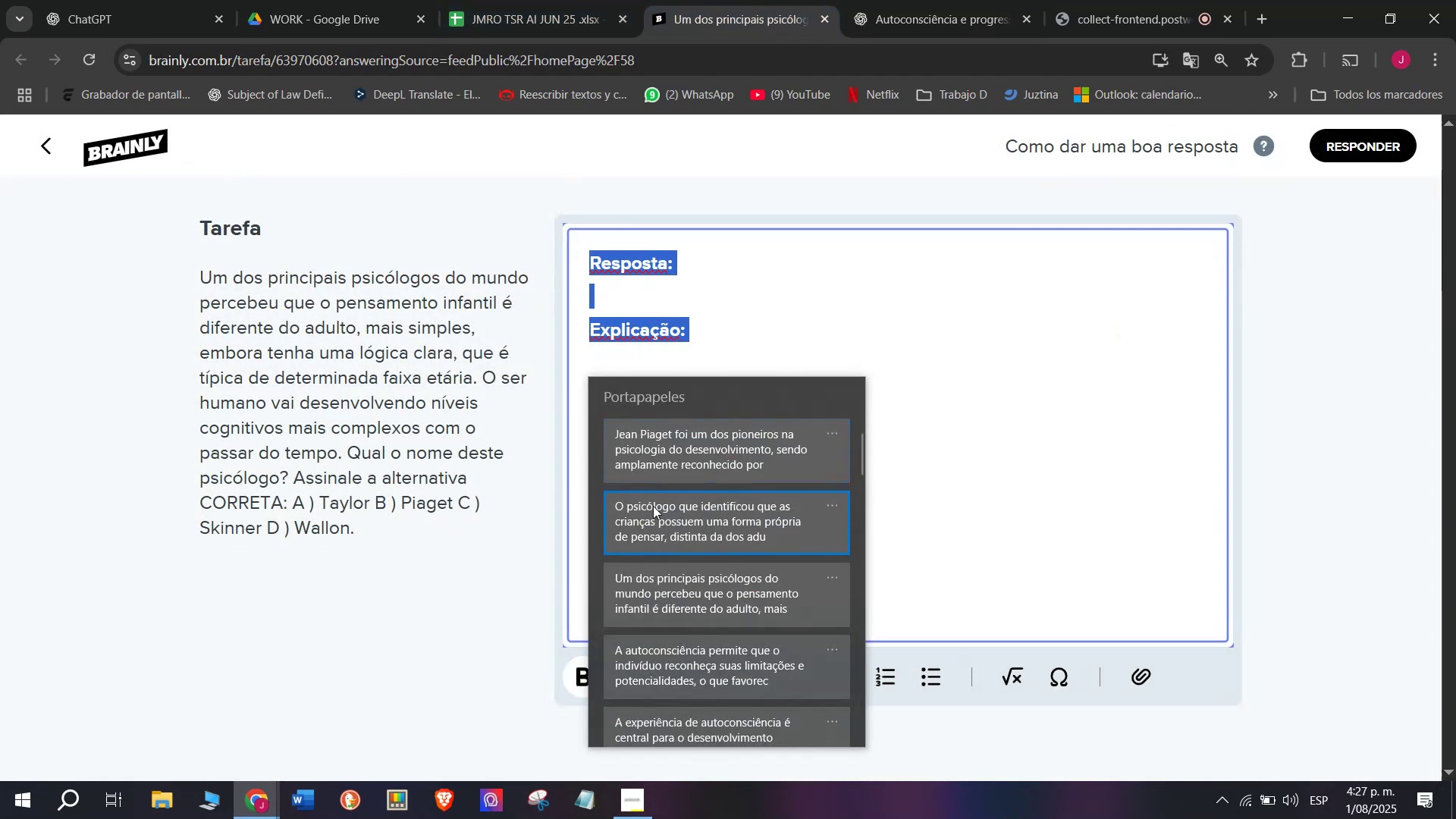 
key(Control+ControlLeft)
 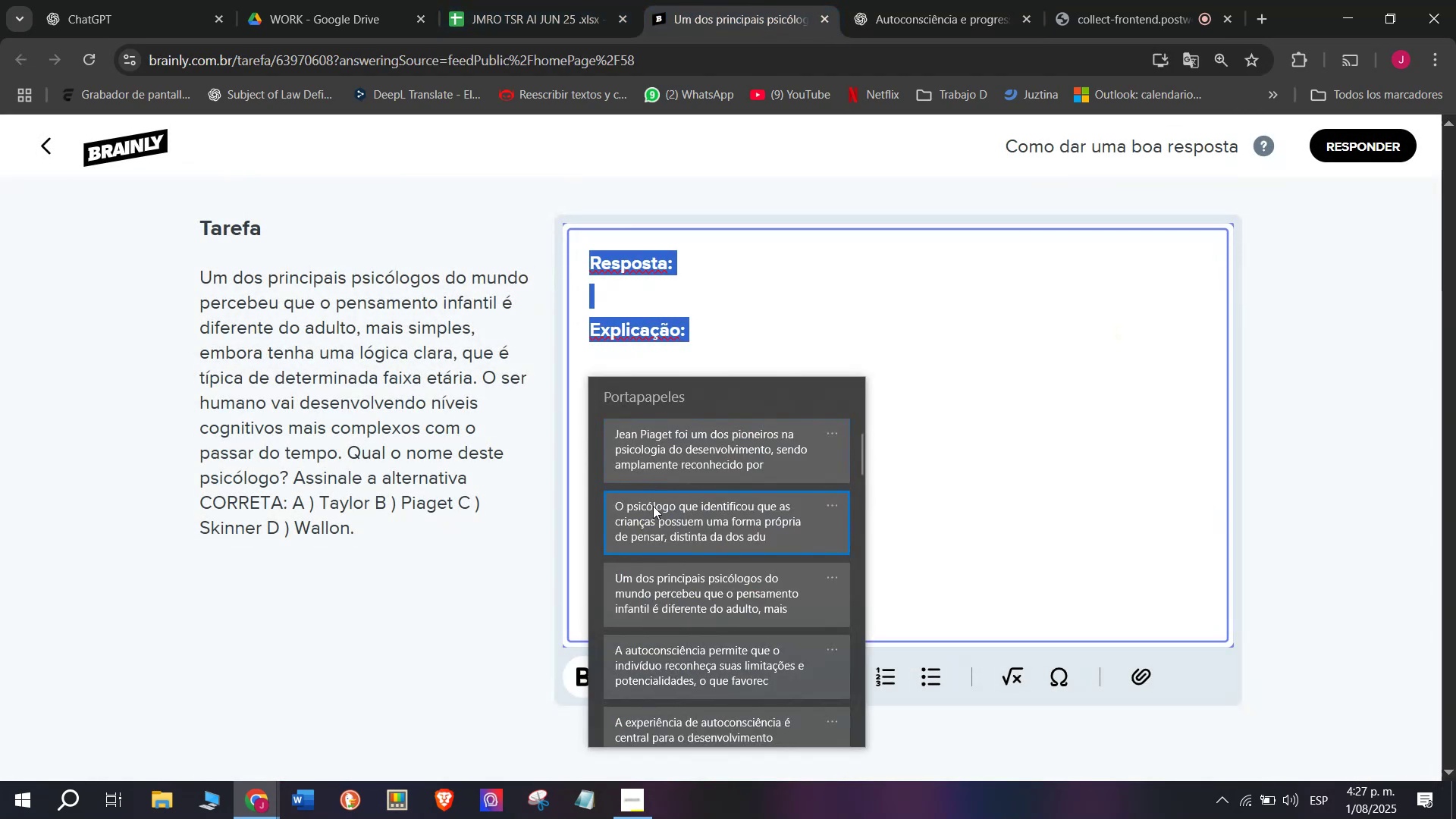 
key(Control+V)
 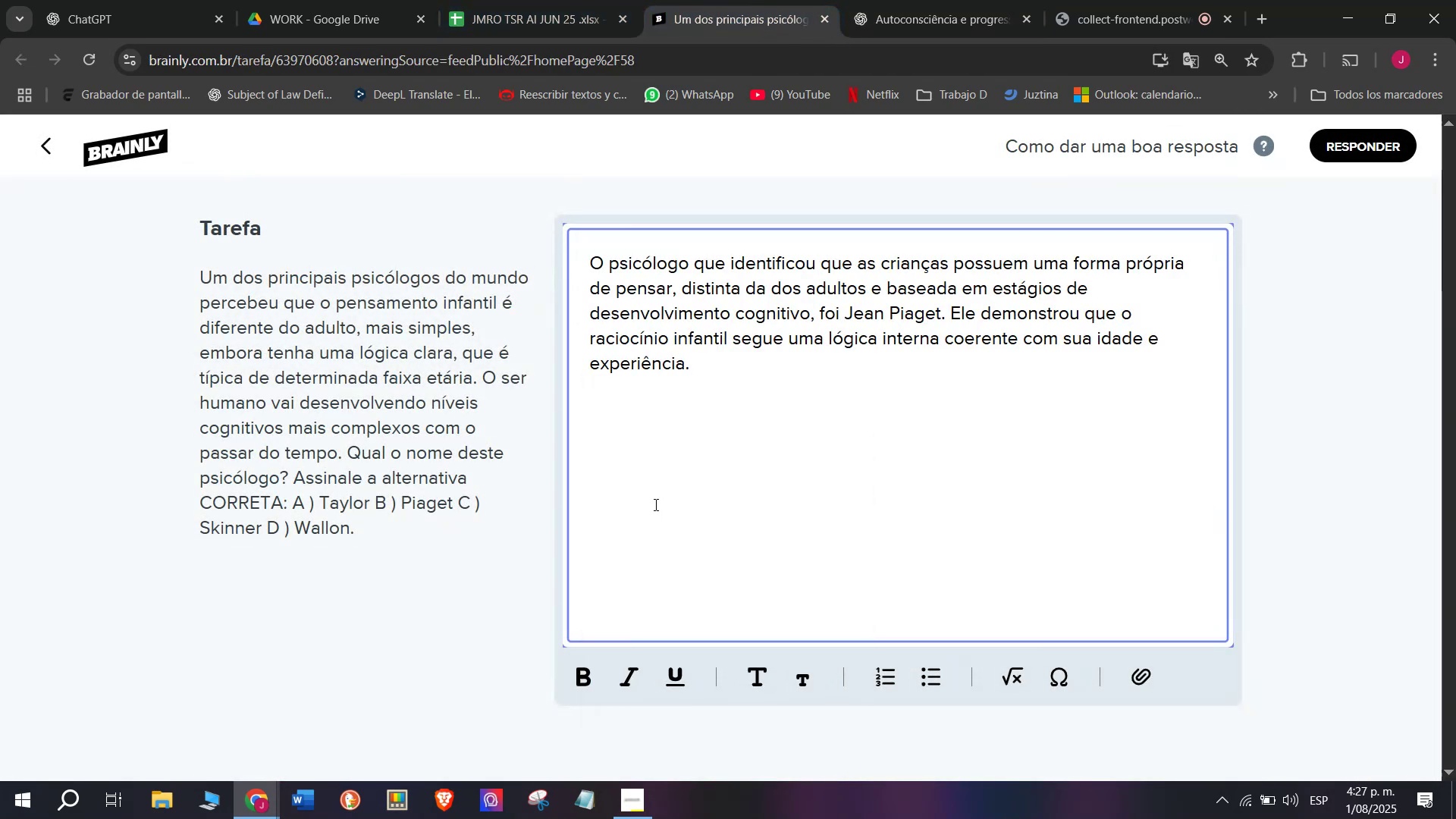 
key(Space)
 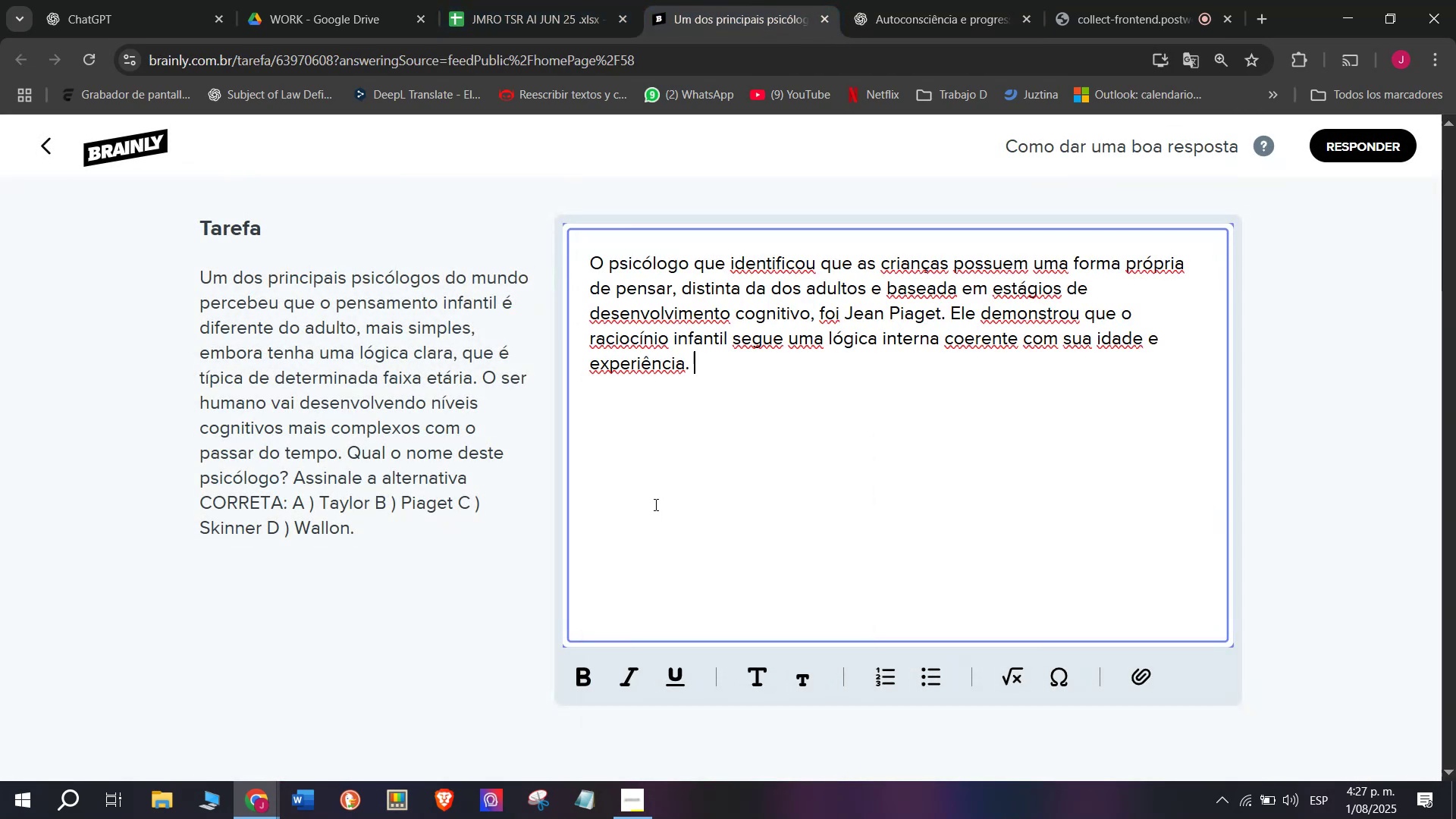 
key(Meta+V)
 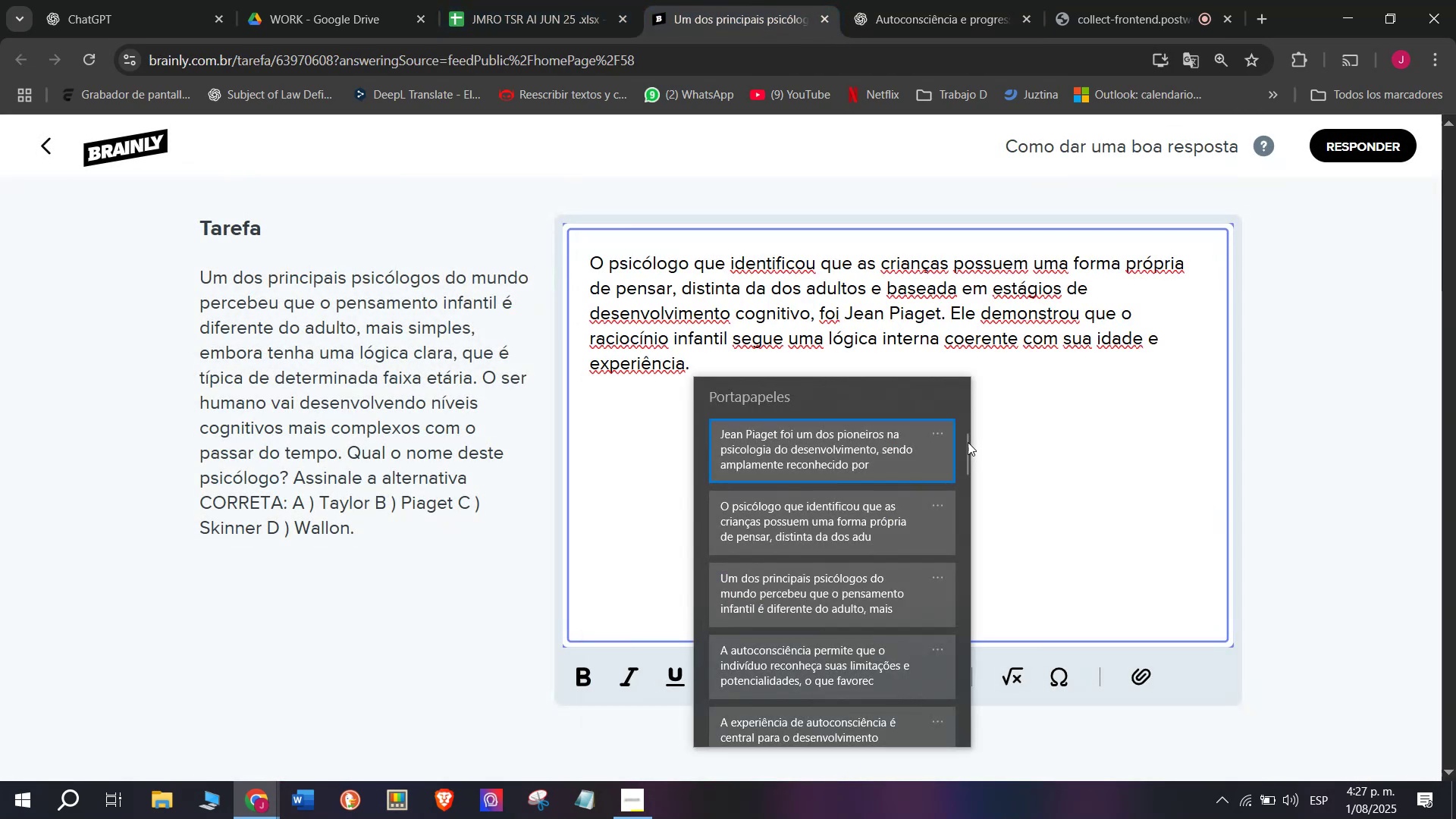 
left_click_drag(start_coordinate=[967, 442], to_coordinate=[892, 730])
 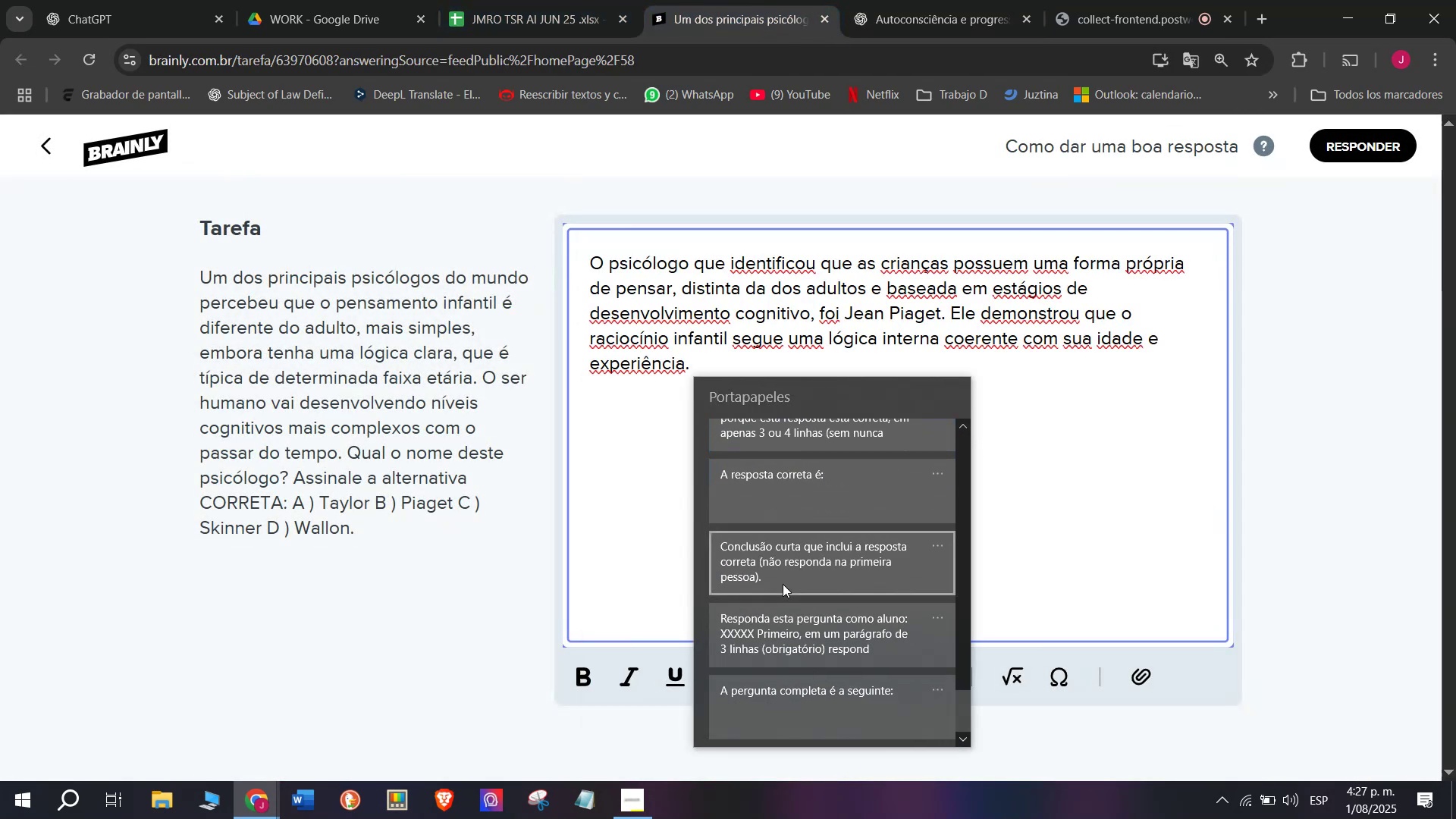 
key(Control+ControlLeft)
 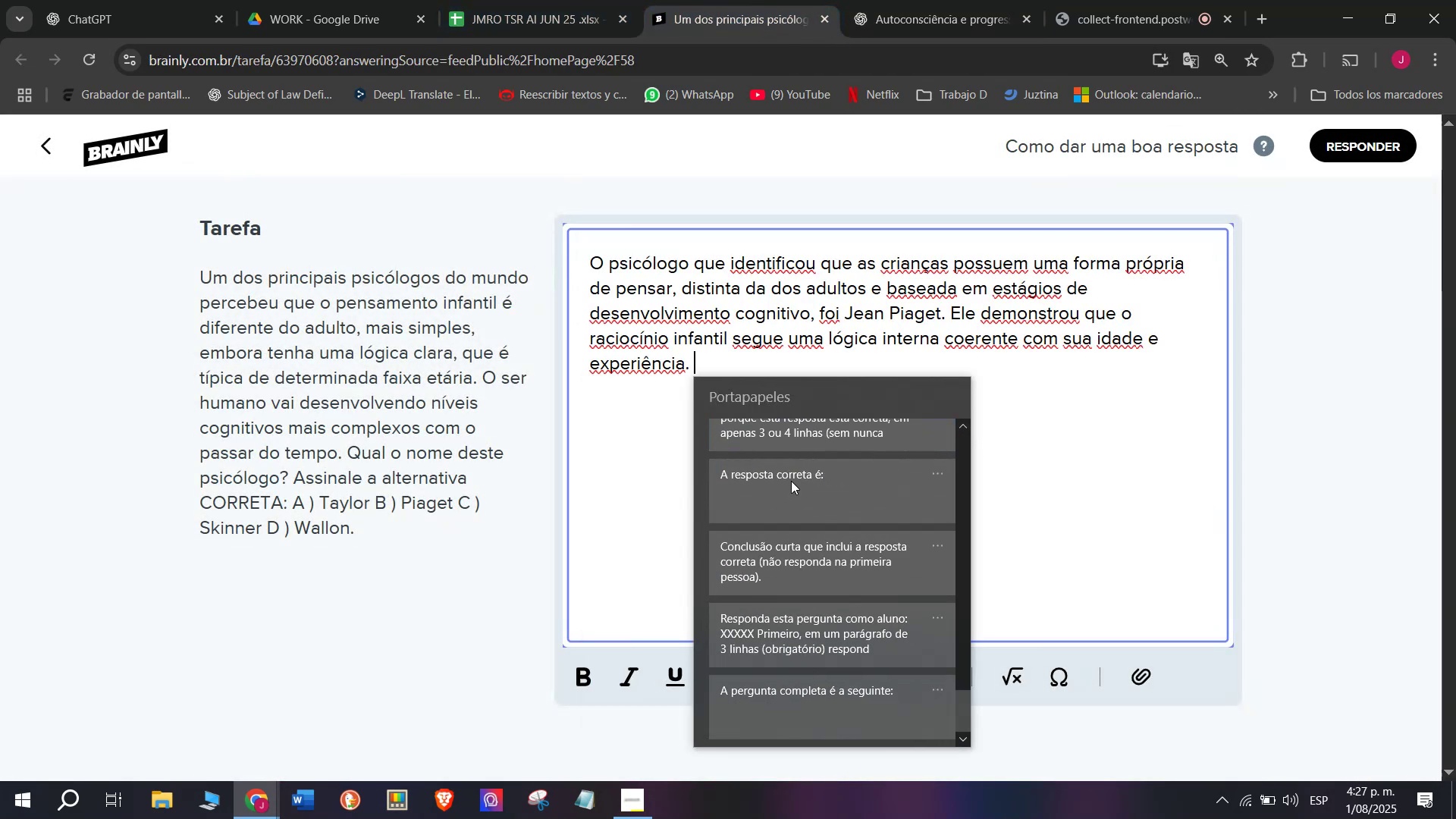 
key(Control+V)
 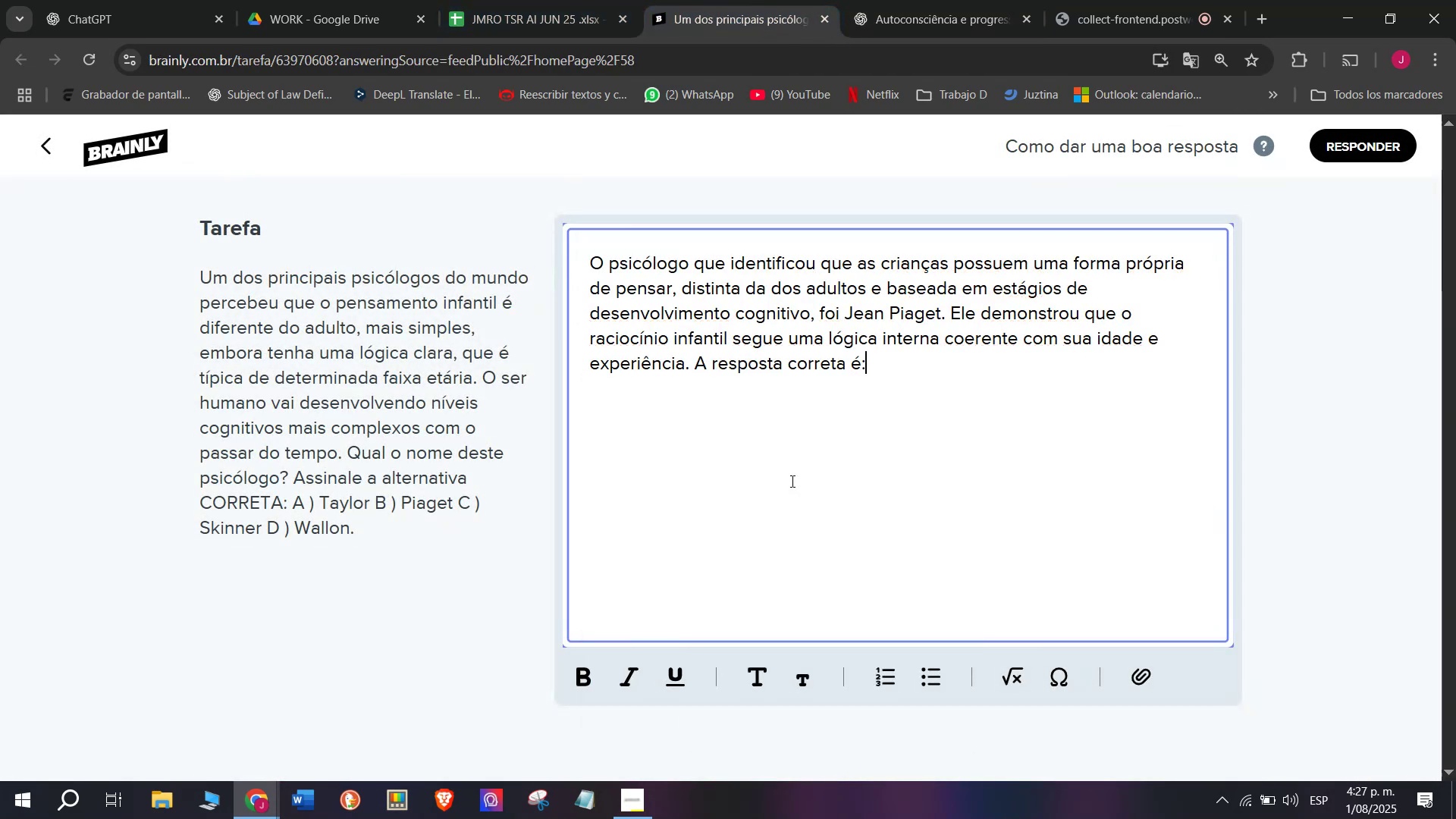 
key(Space)
 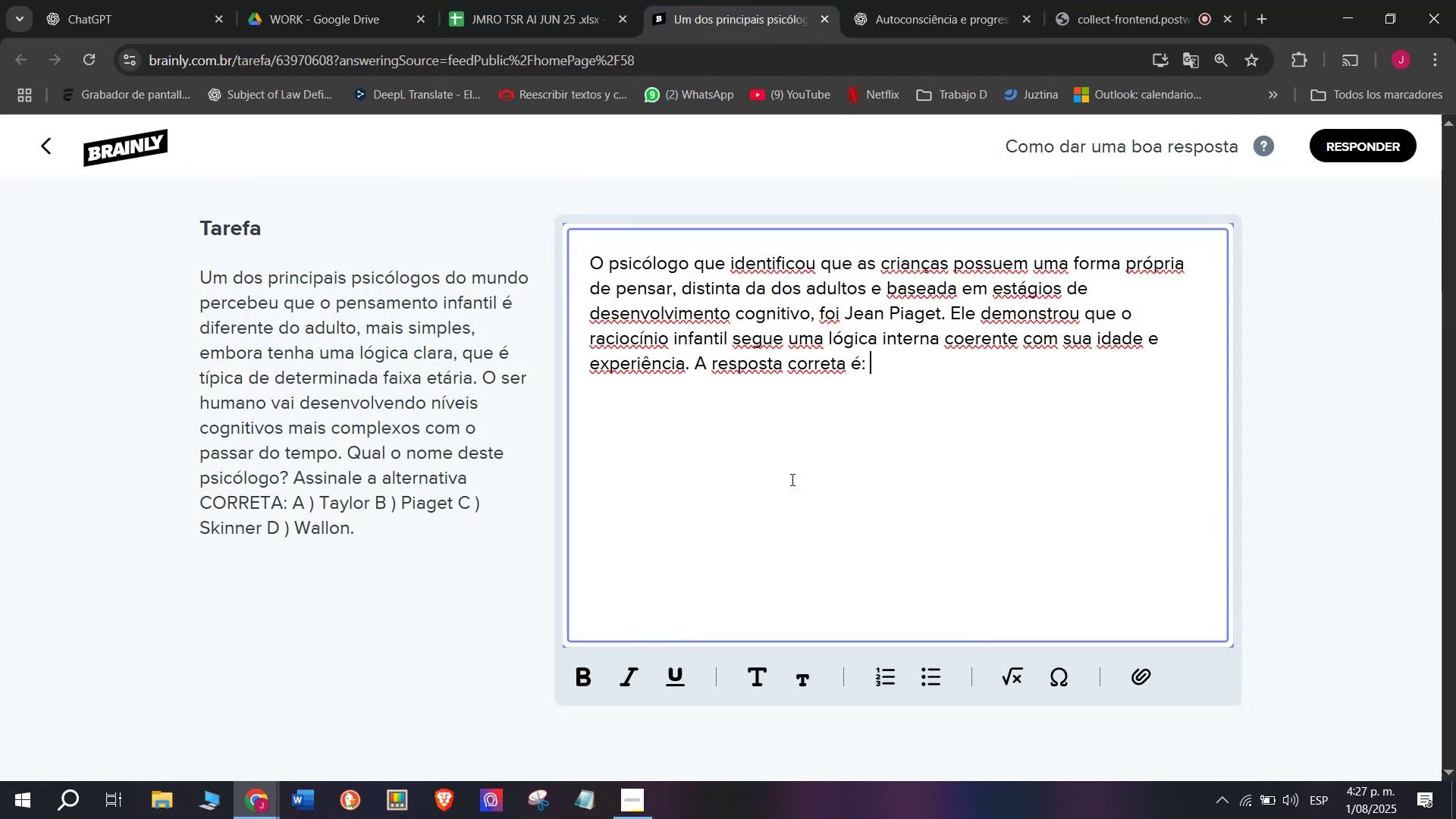 
key(Shift+B)
 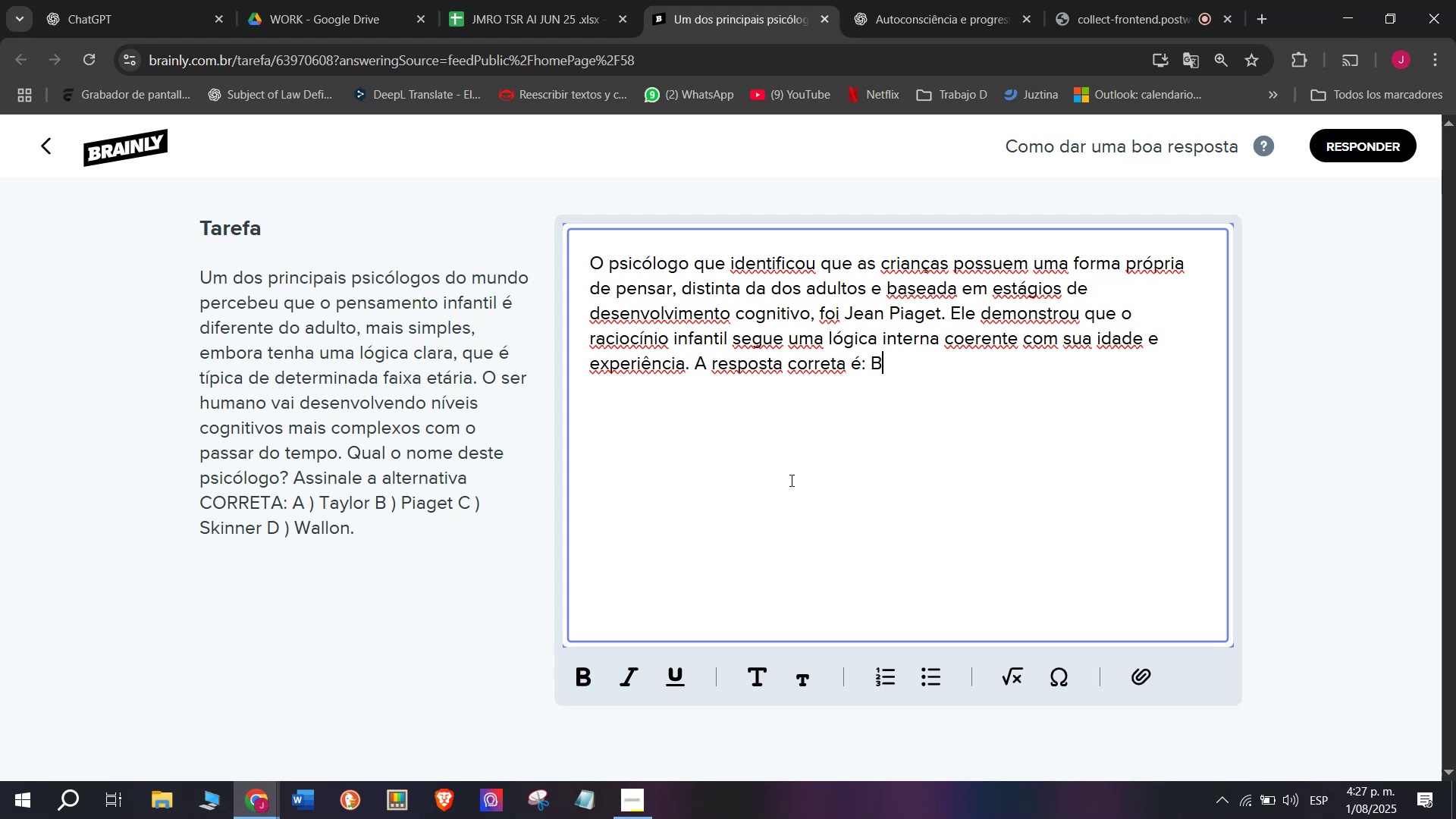 
key(Period)
 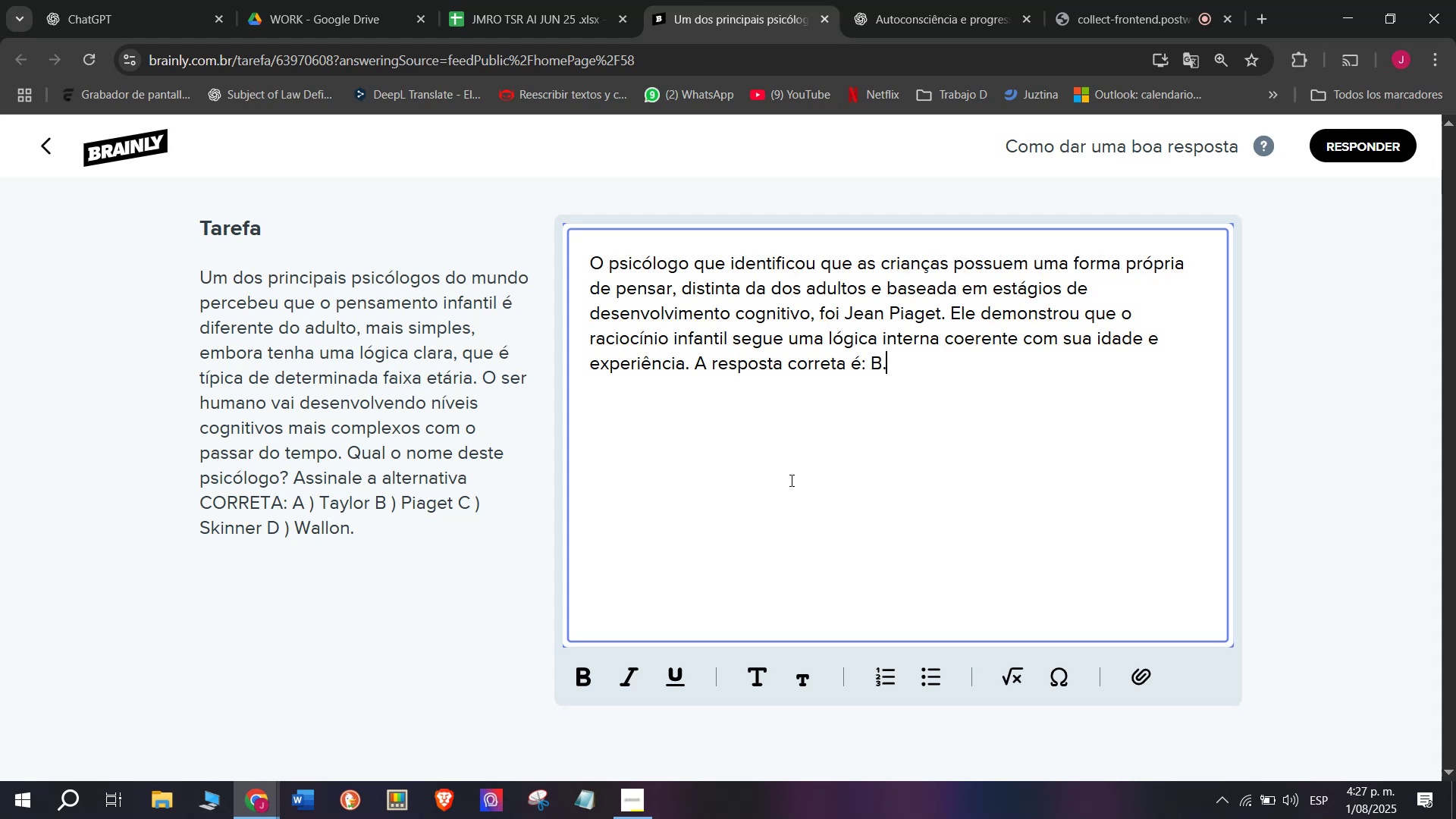 
key(Enter)
 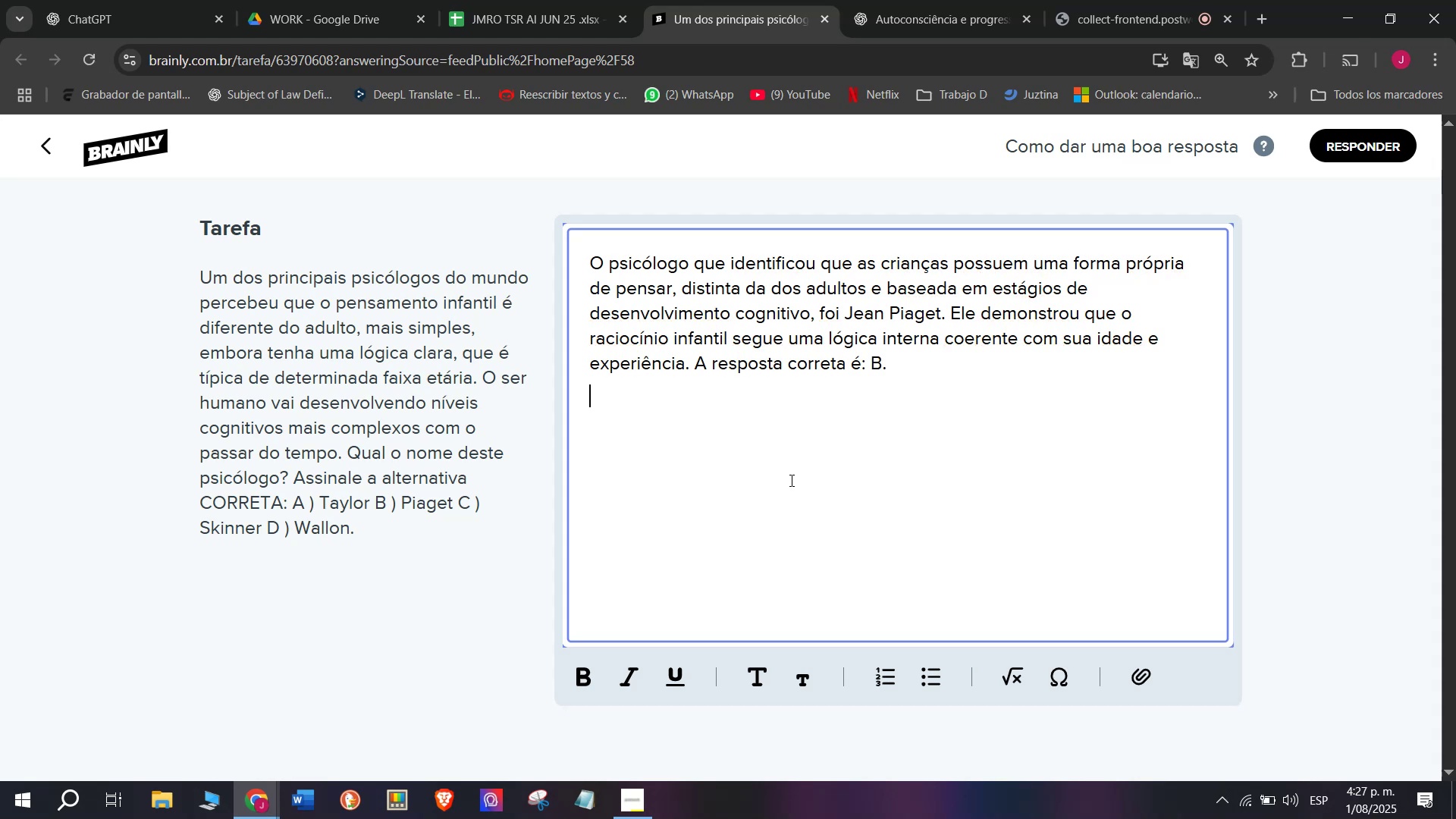 
key(Enter)
 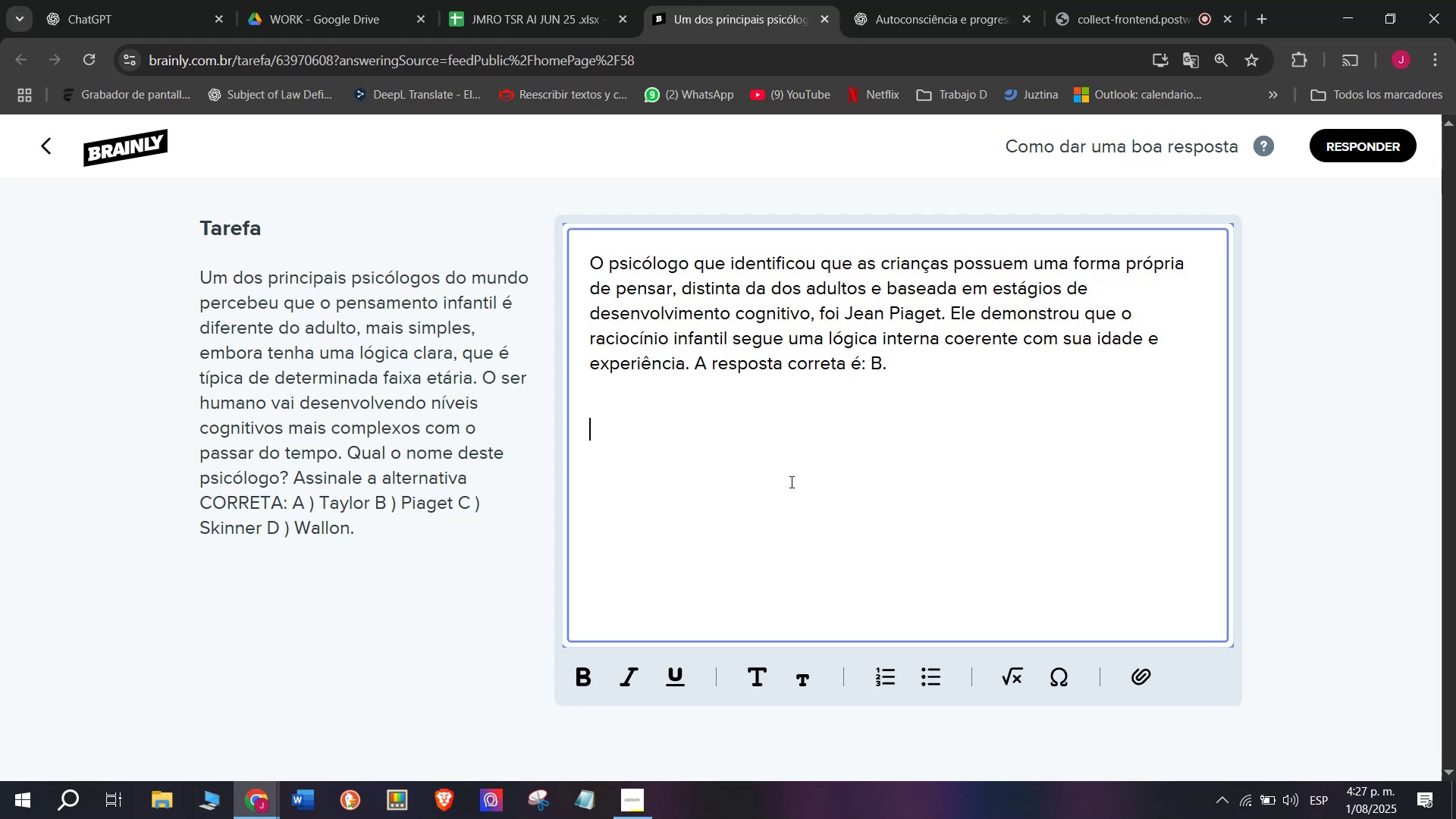 
key(Meta+V)
 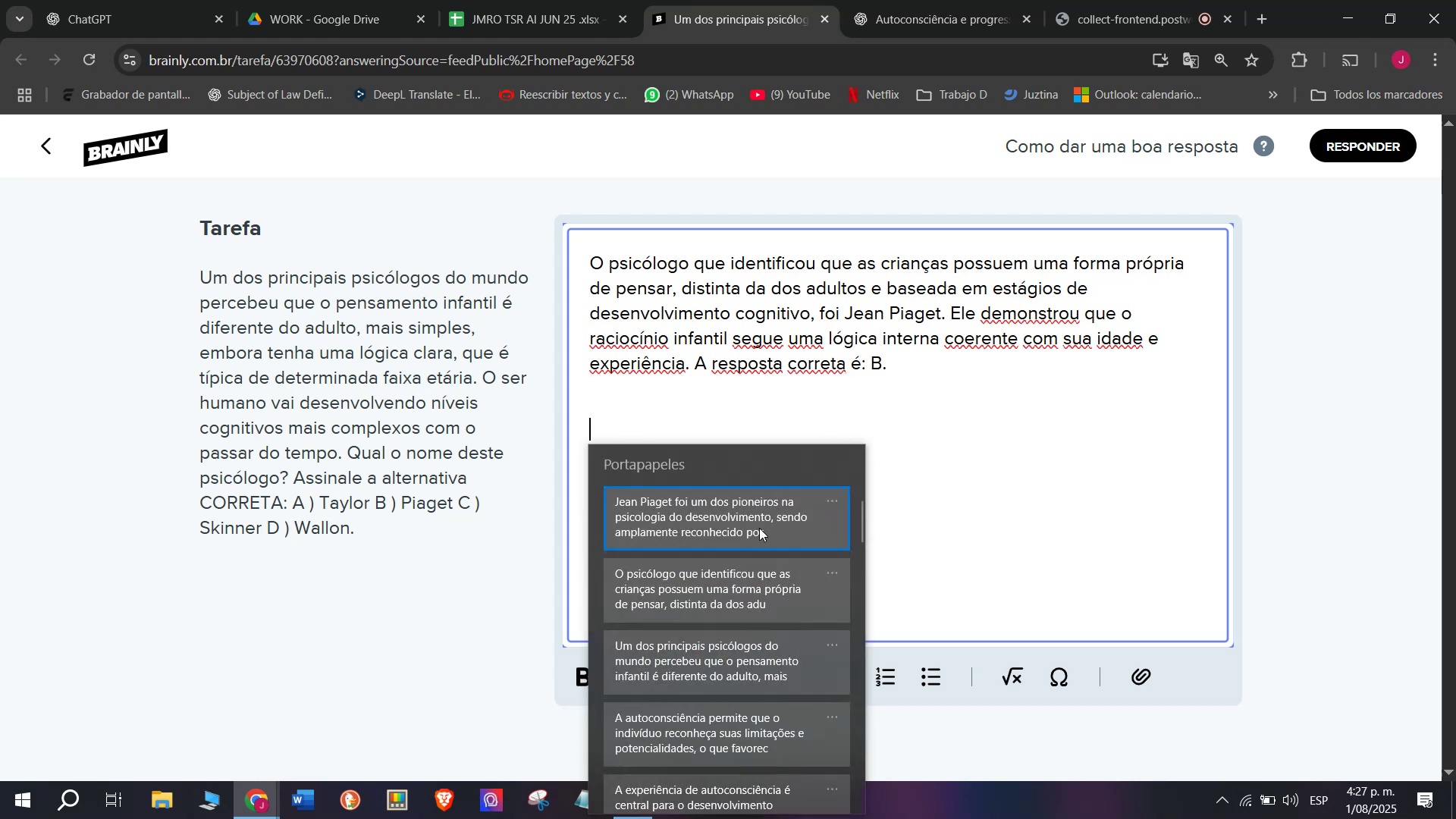 
key(Control+ControlLeft)
 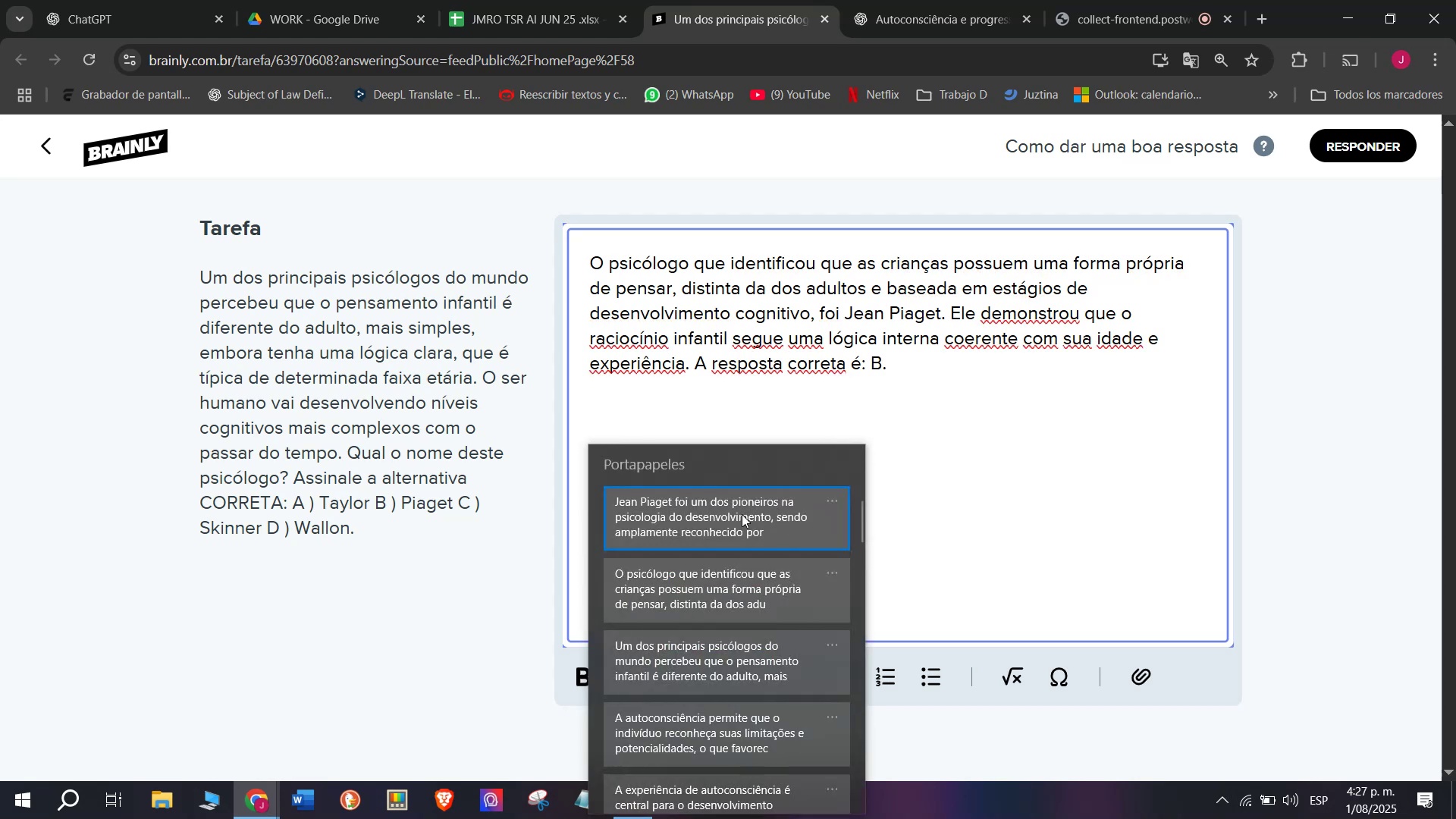 
key(Control+V)
 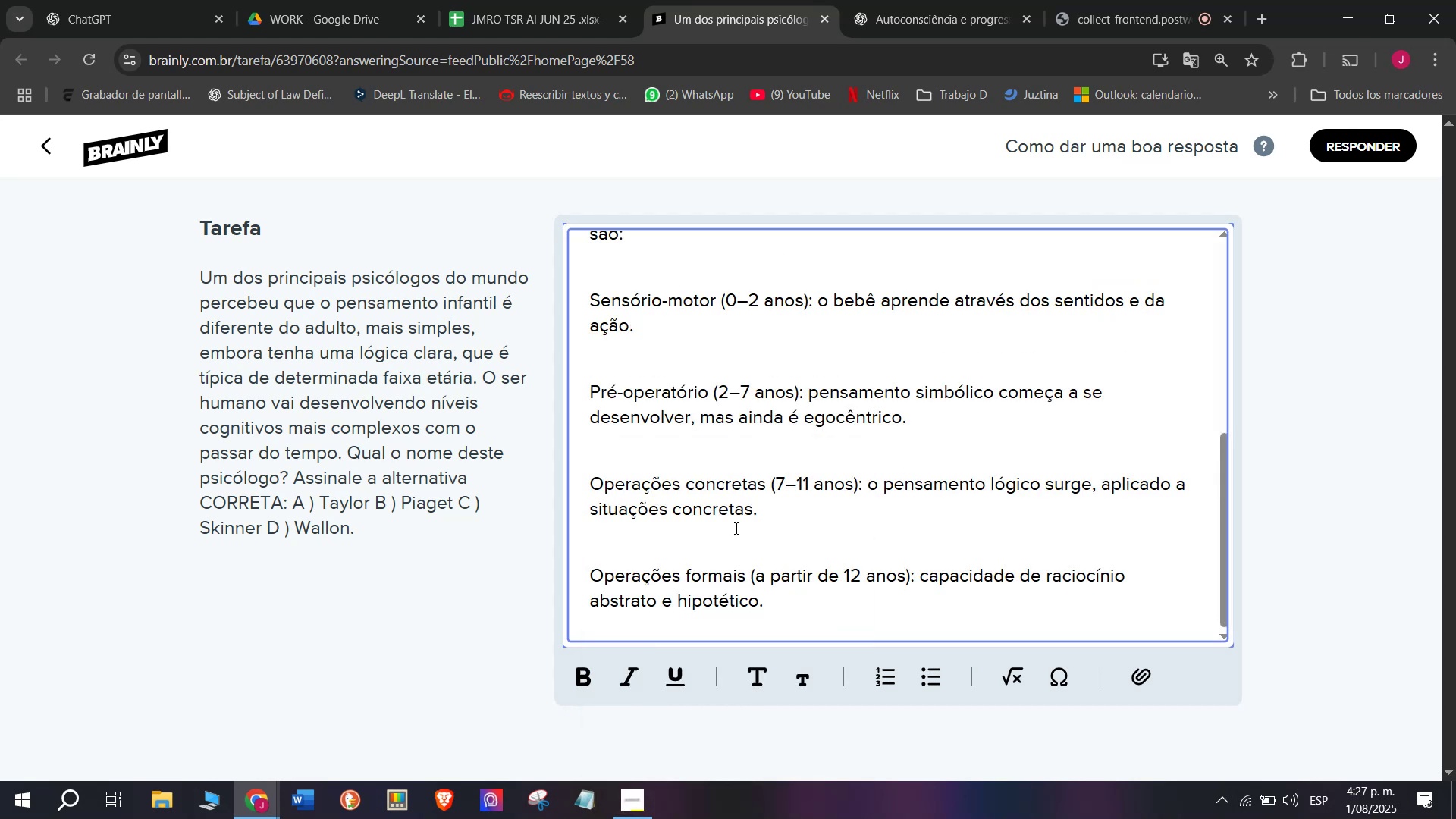 
left_click_drag(start_coordinate=[711, 535], to_coordinate=[704, 541])
 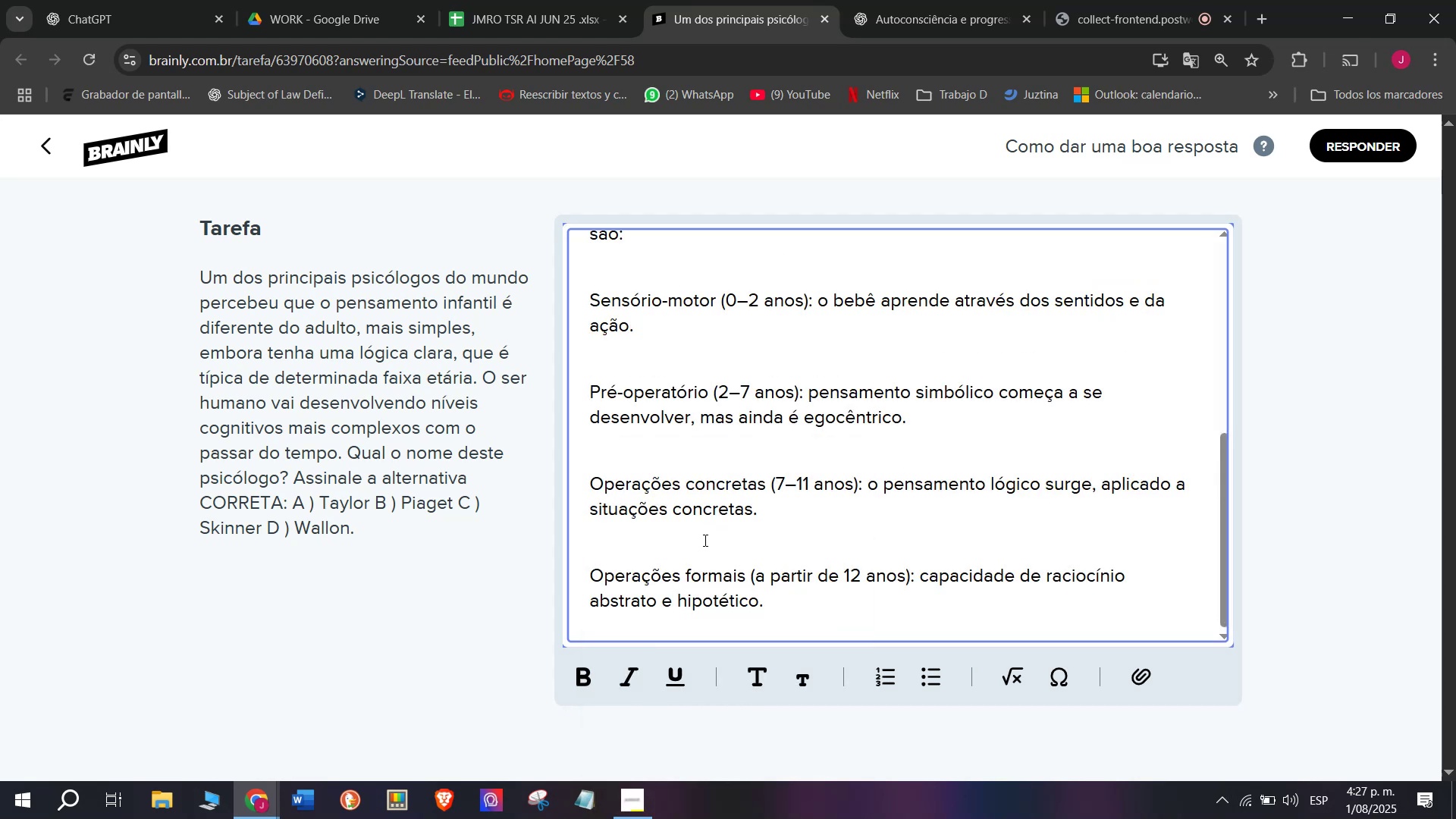 
key(Backspace)
 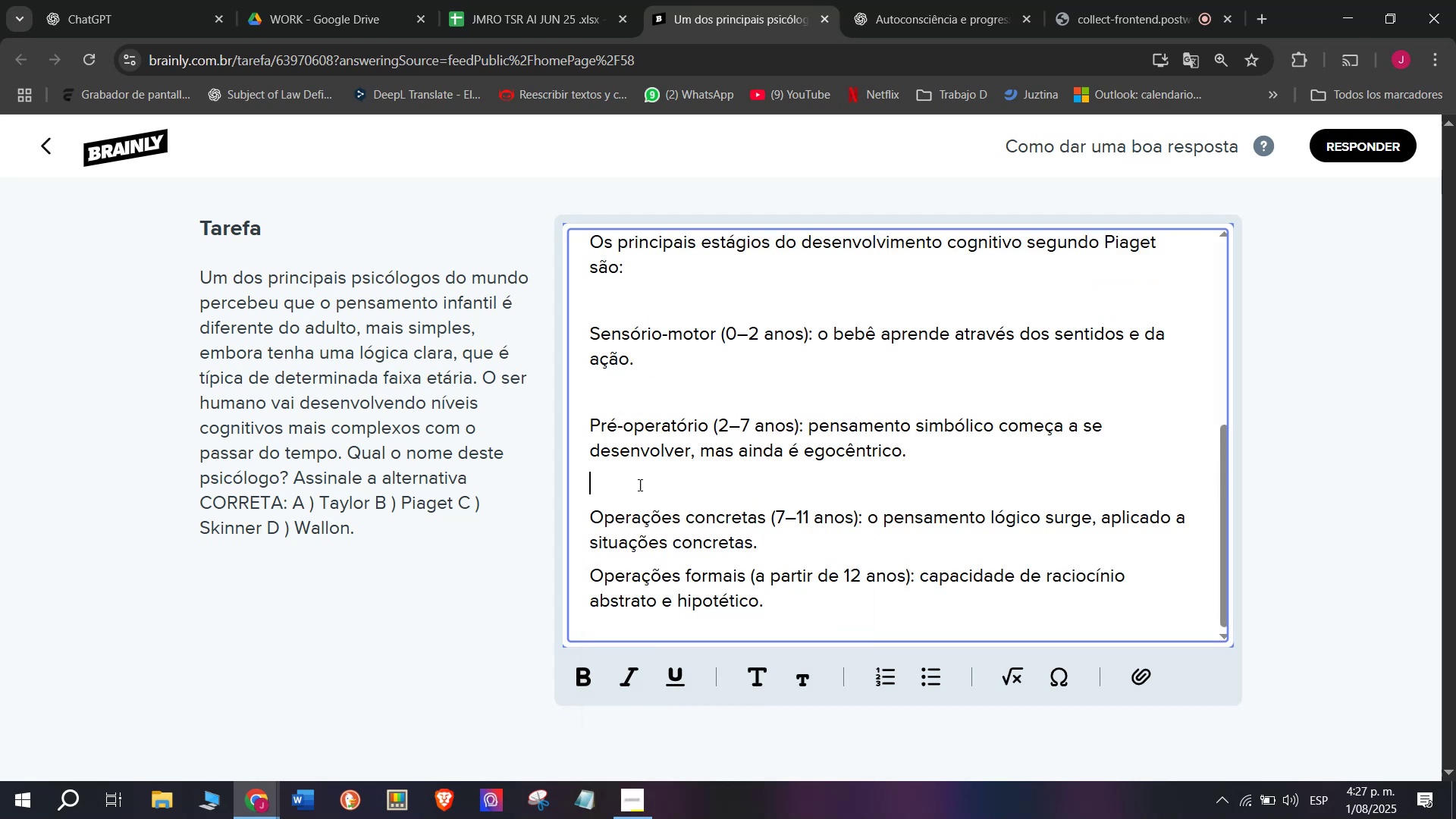 
key(Backspace)
 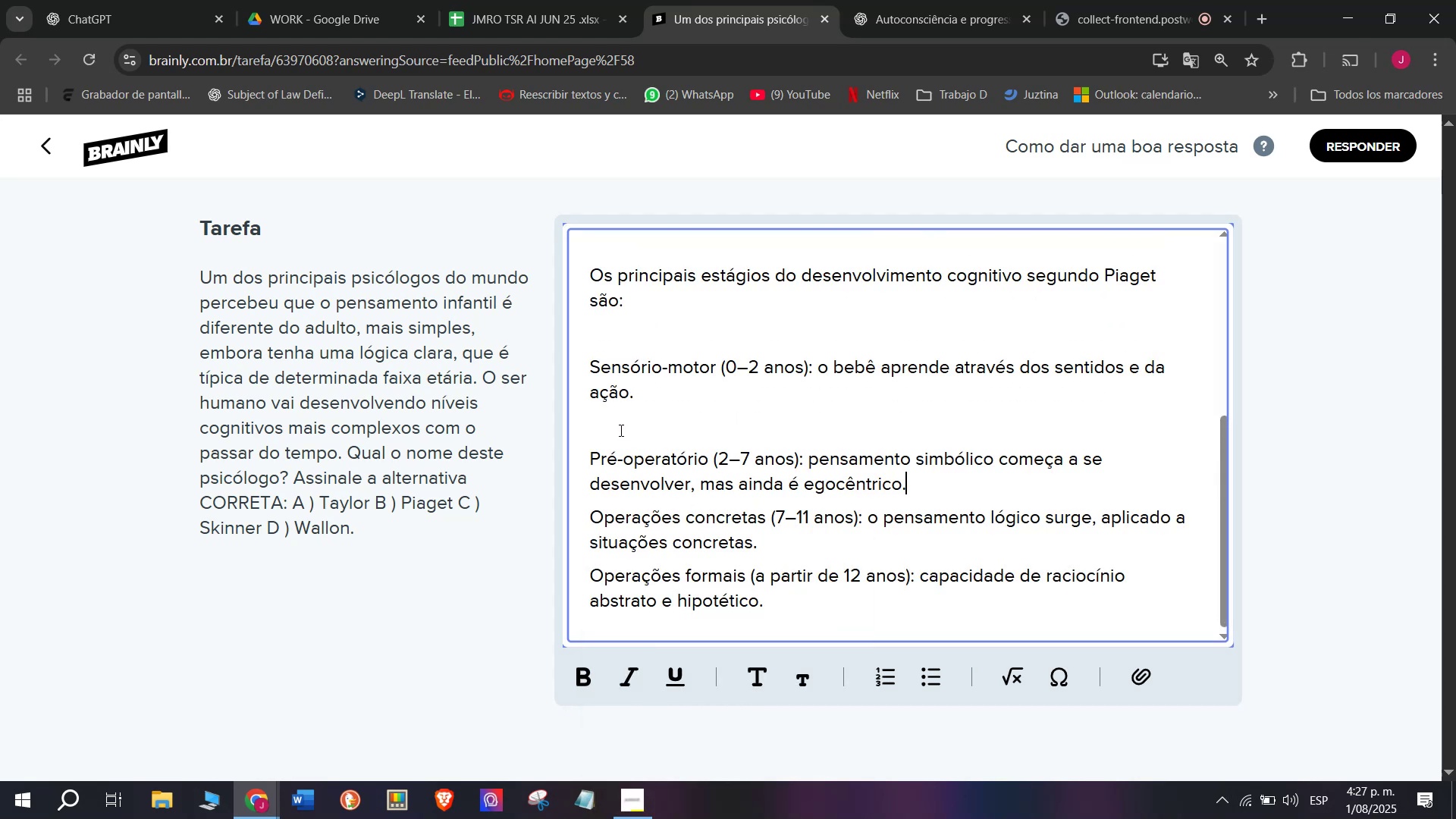 
key(Backspace)
 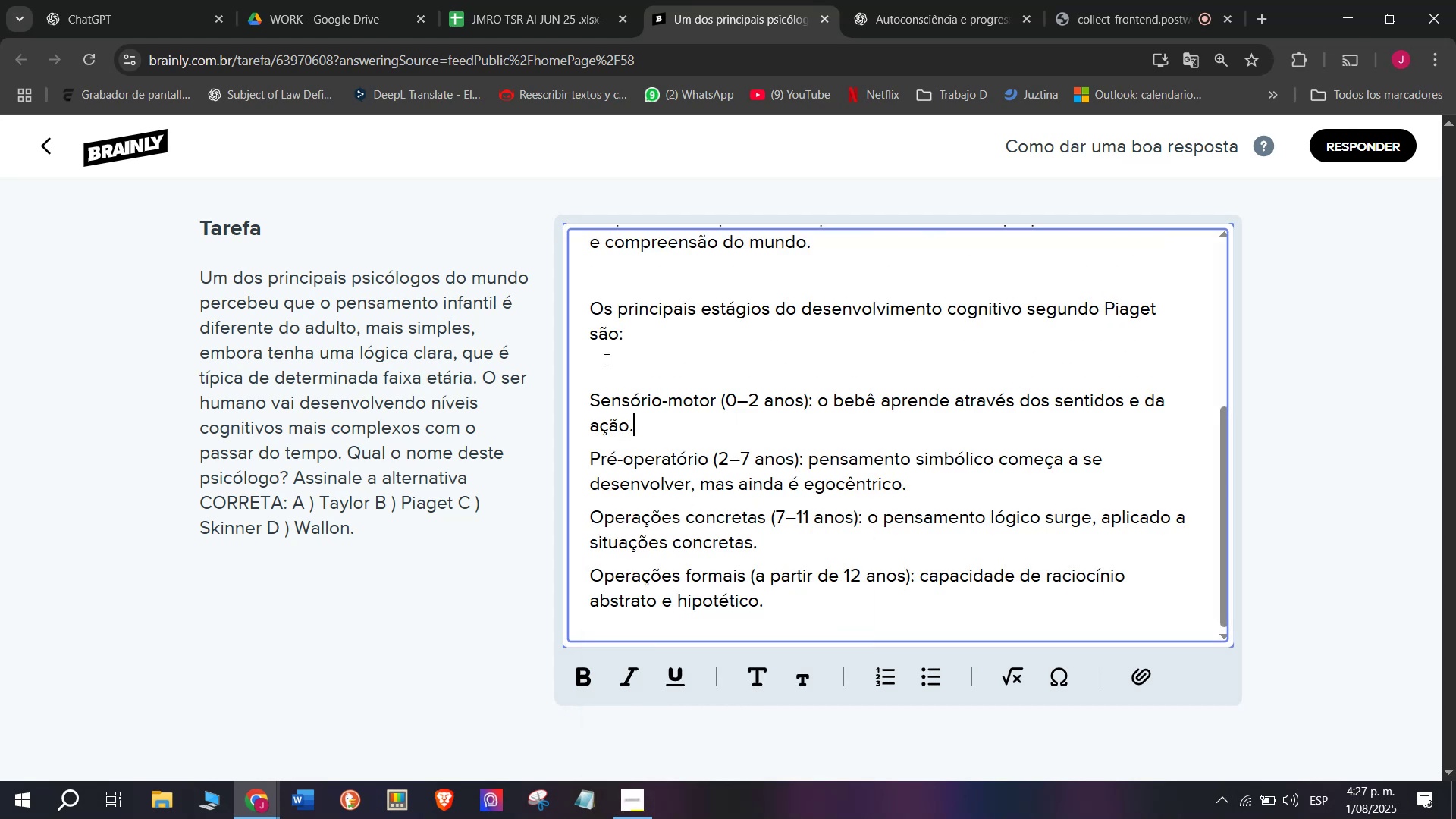 
left_click([603, 360])
 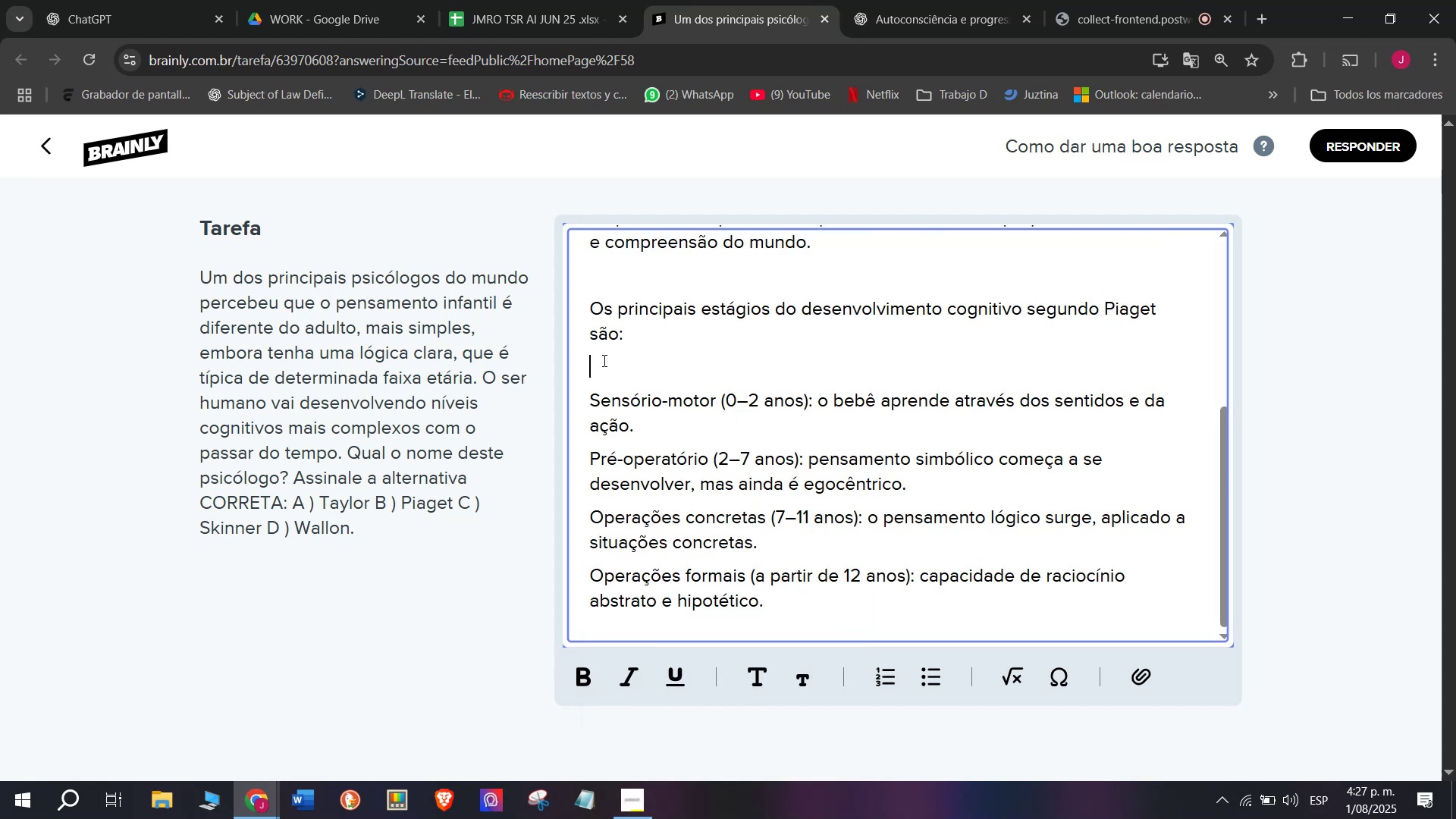 
key(Backspace)
 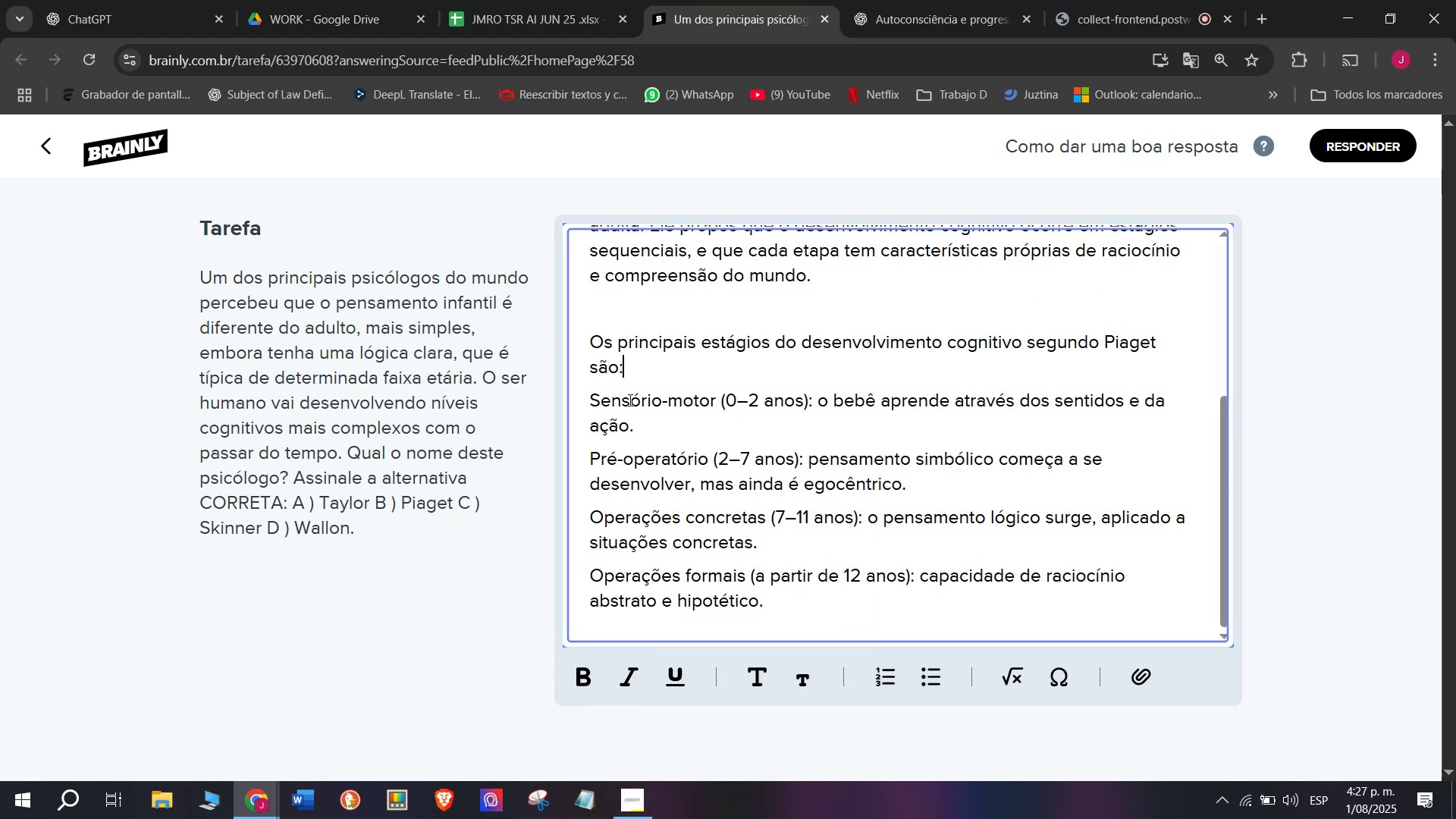 
left_click_drag(start_coordinate=[629, 398], to_coordinate=[642, 581])
 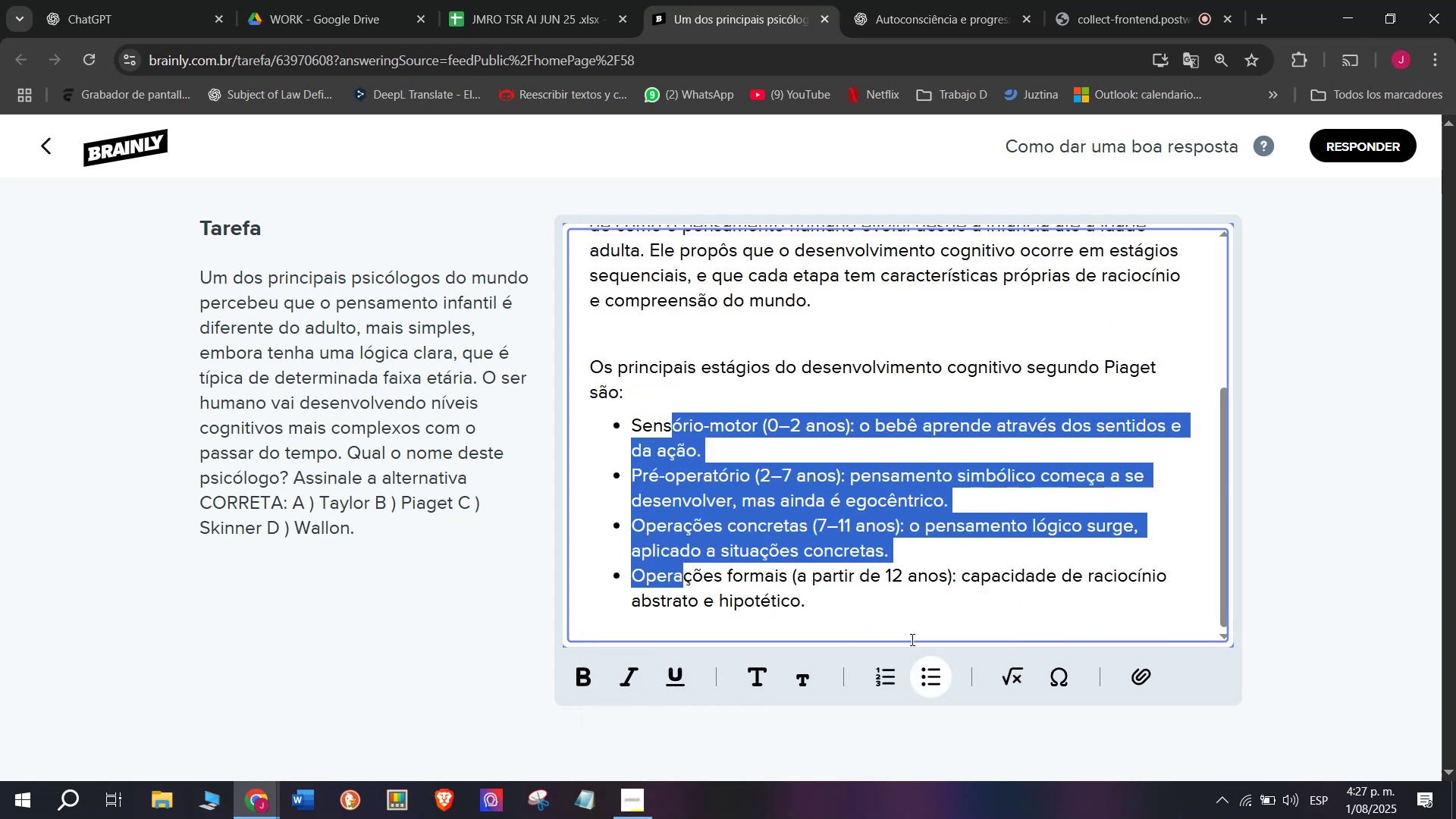 
scroll: coordinate [825, 435], scroll_direction: up, amount: 4.0
 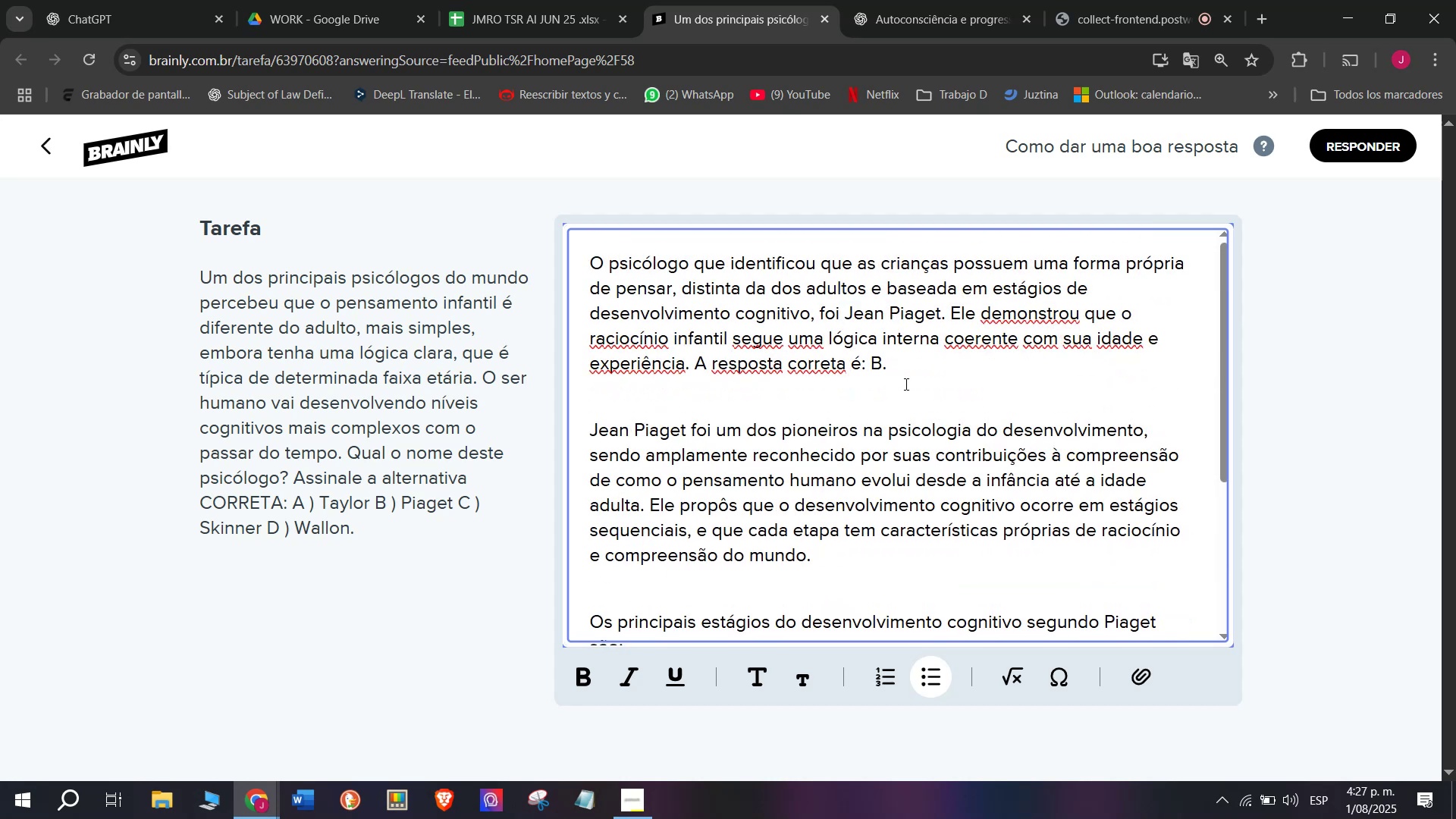 
left_click_drag(start_coordinate=[910, 375], to_coordinate=[697, 365])
 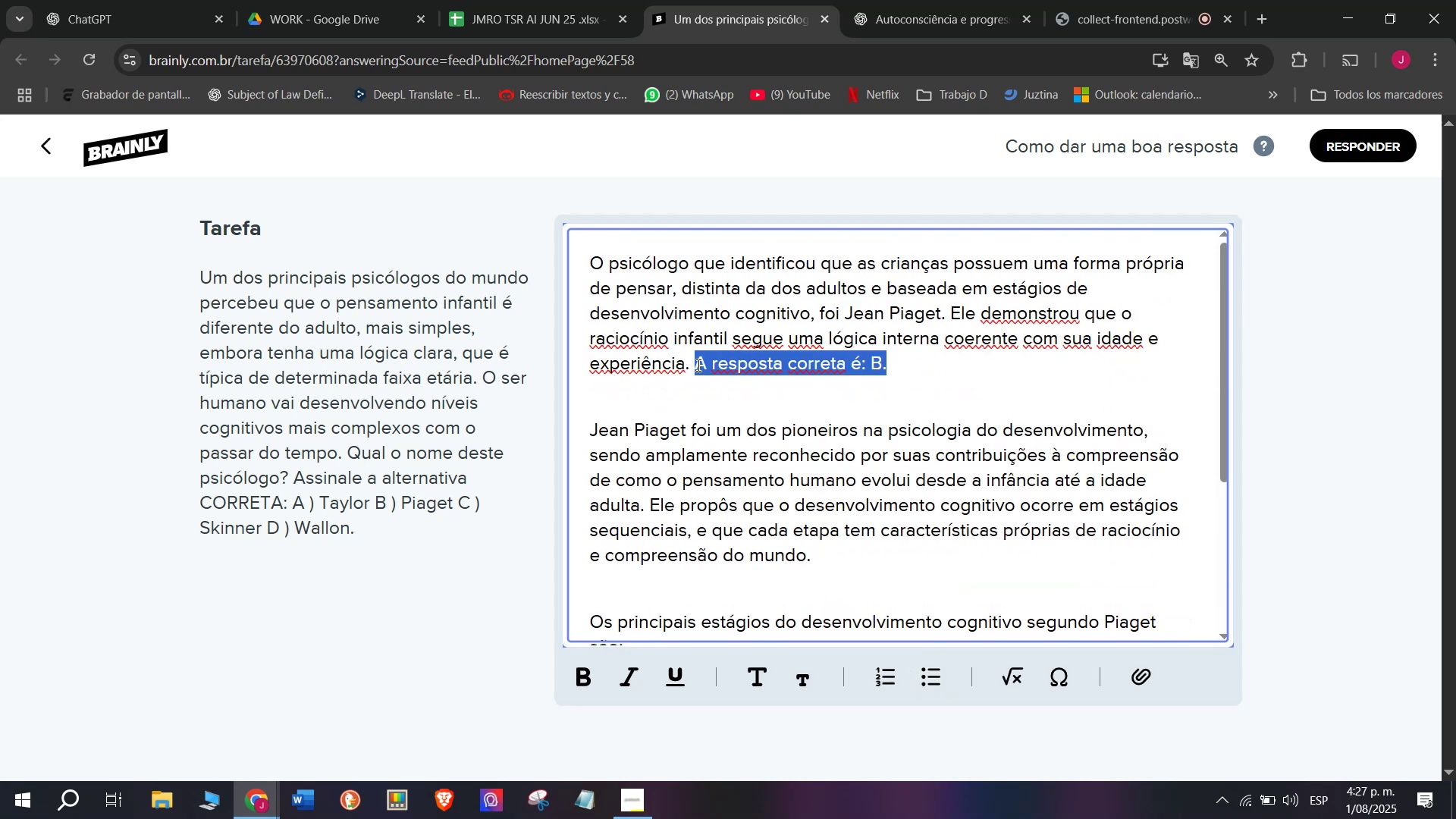 
key(Control+B)
 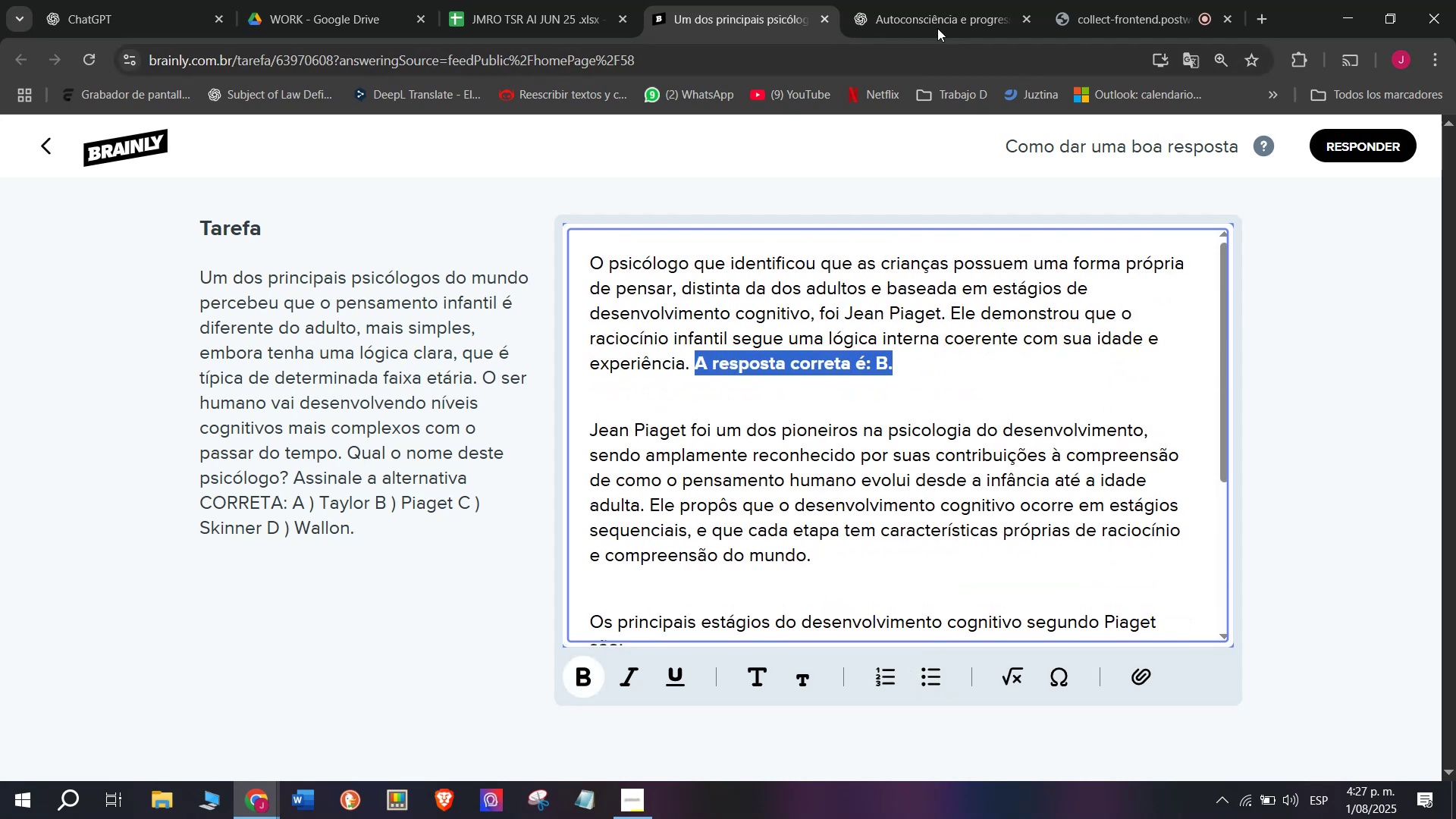 
left_click([940, 0])
 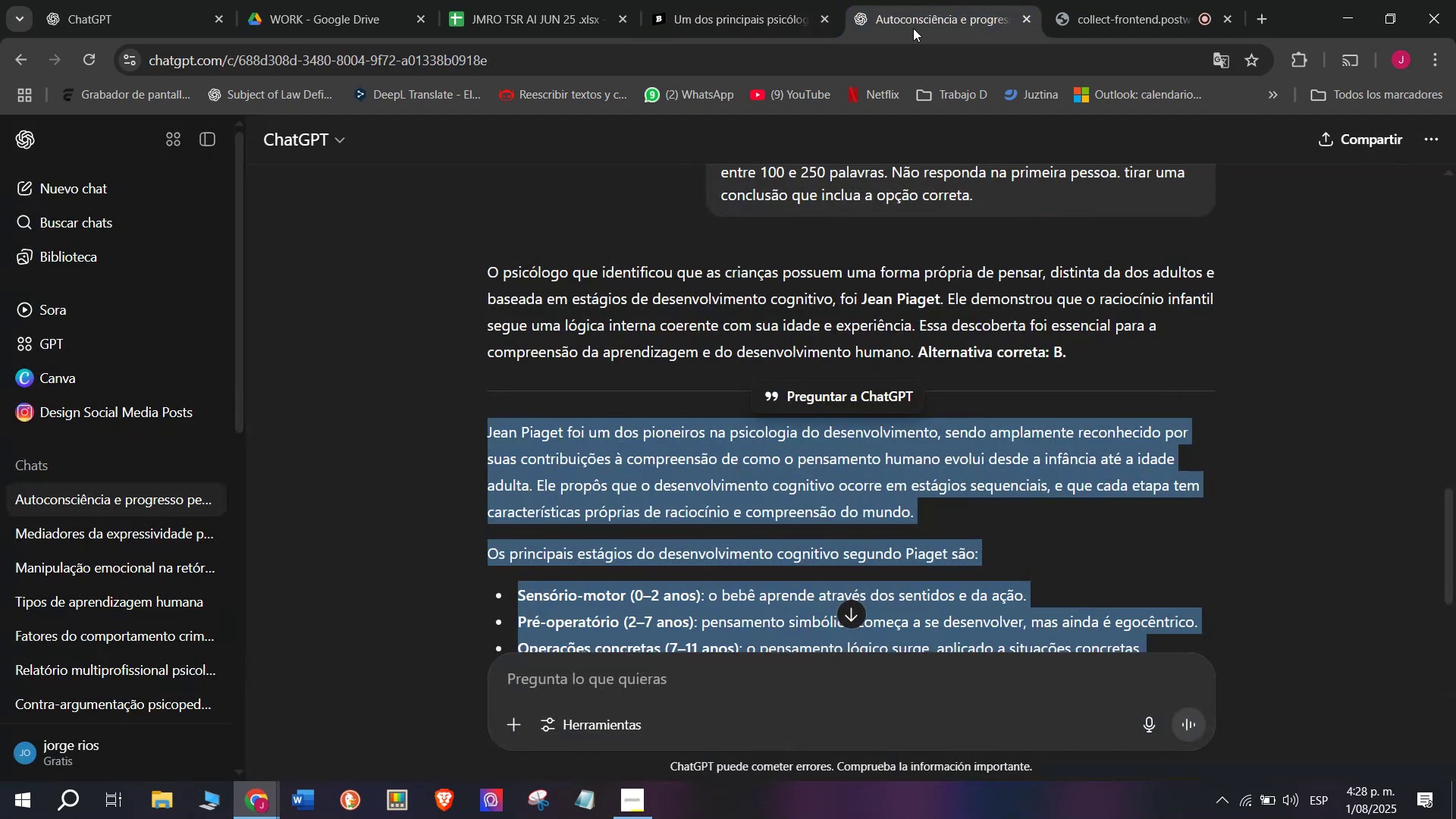 
left_click([767, 0])
 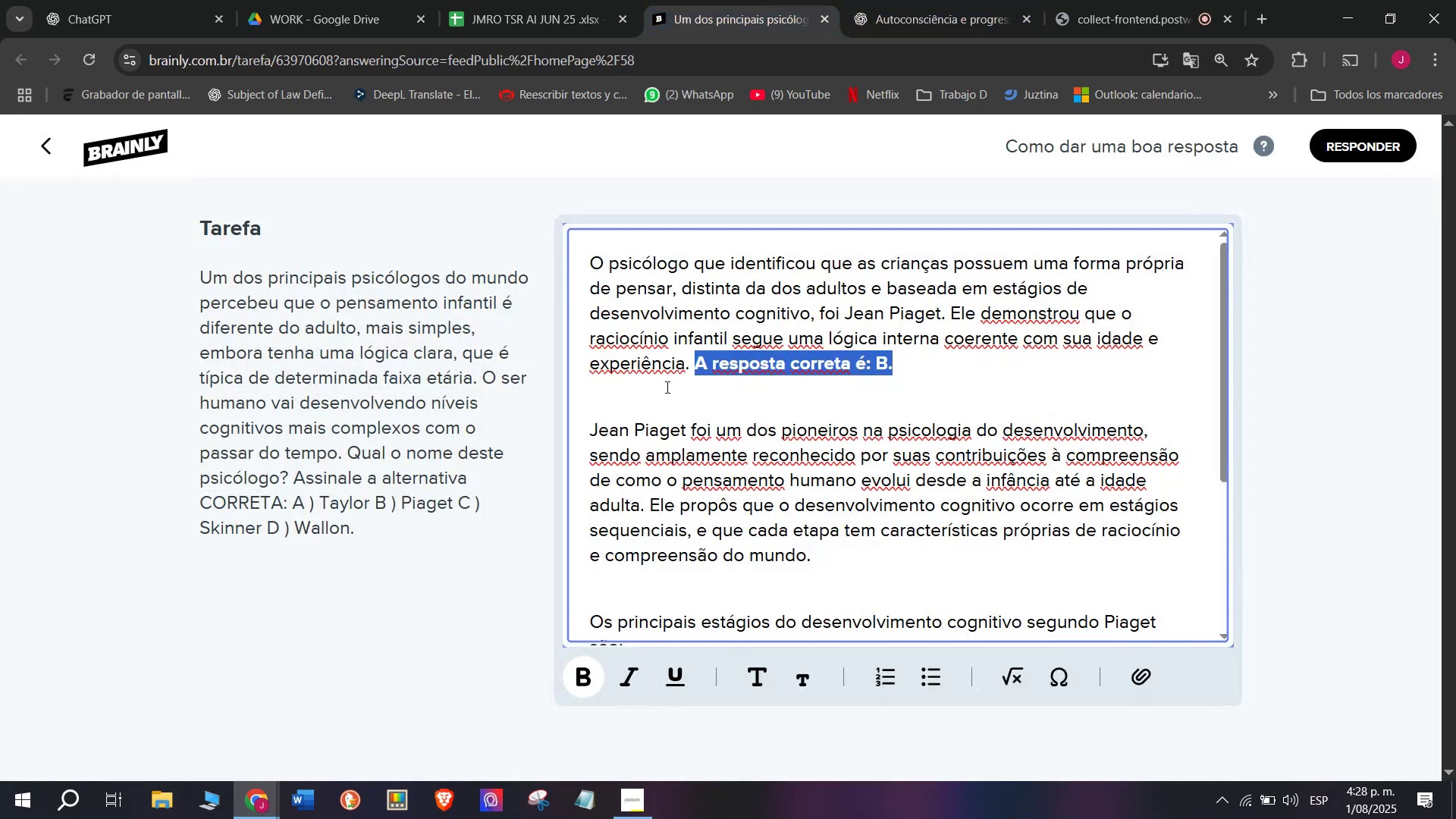 
scroll: coordinate [670, 399], scroll_direction: down, amount: 3.0
 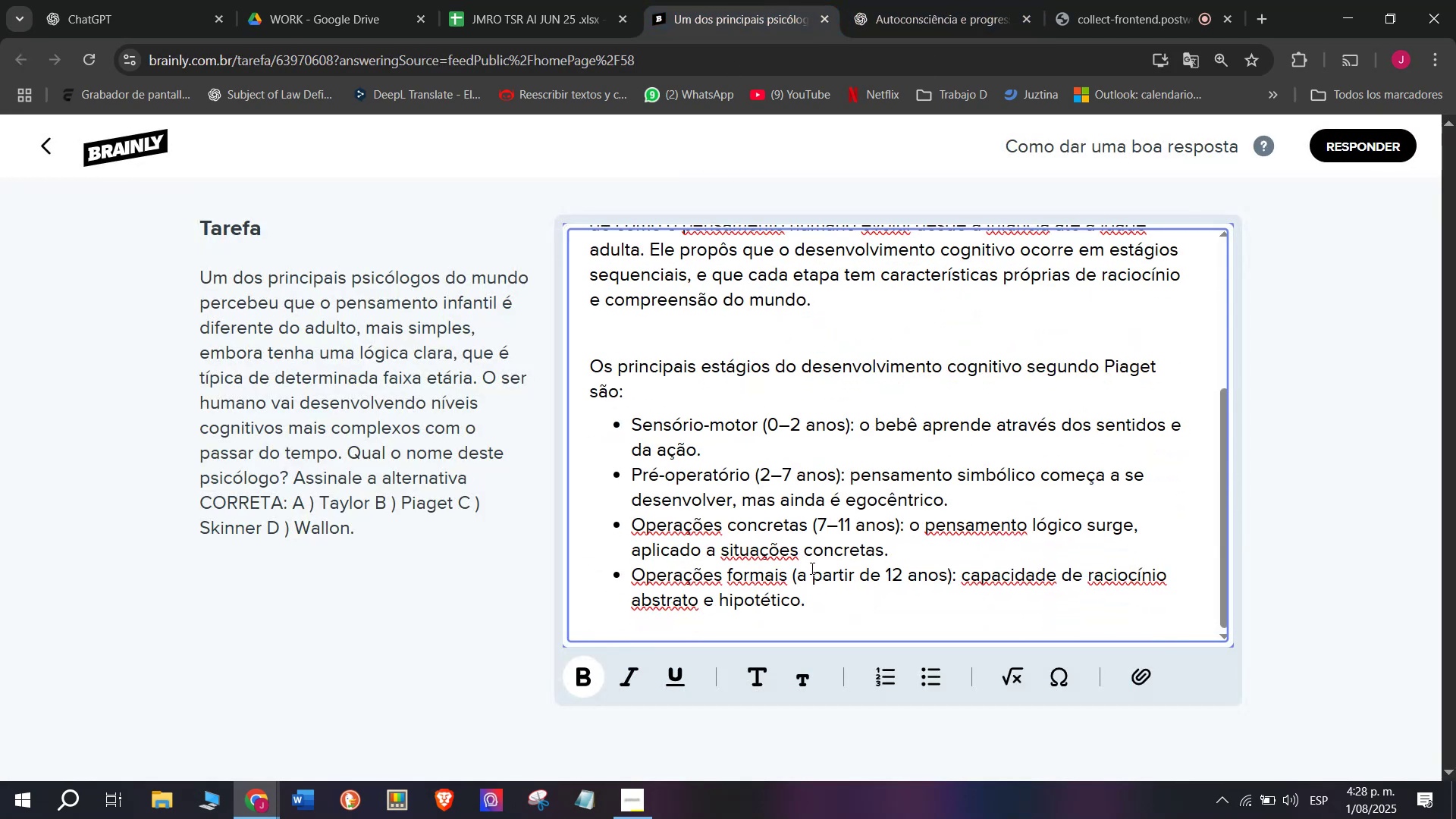 
left_click_drag(start_coordinate=[817, 597], to_coordinate=[472, 147])
 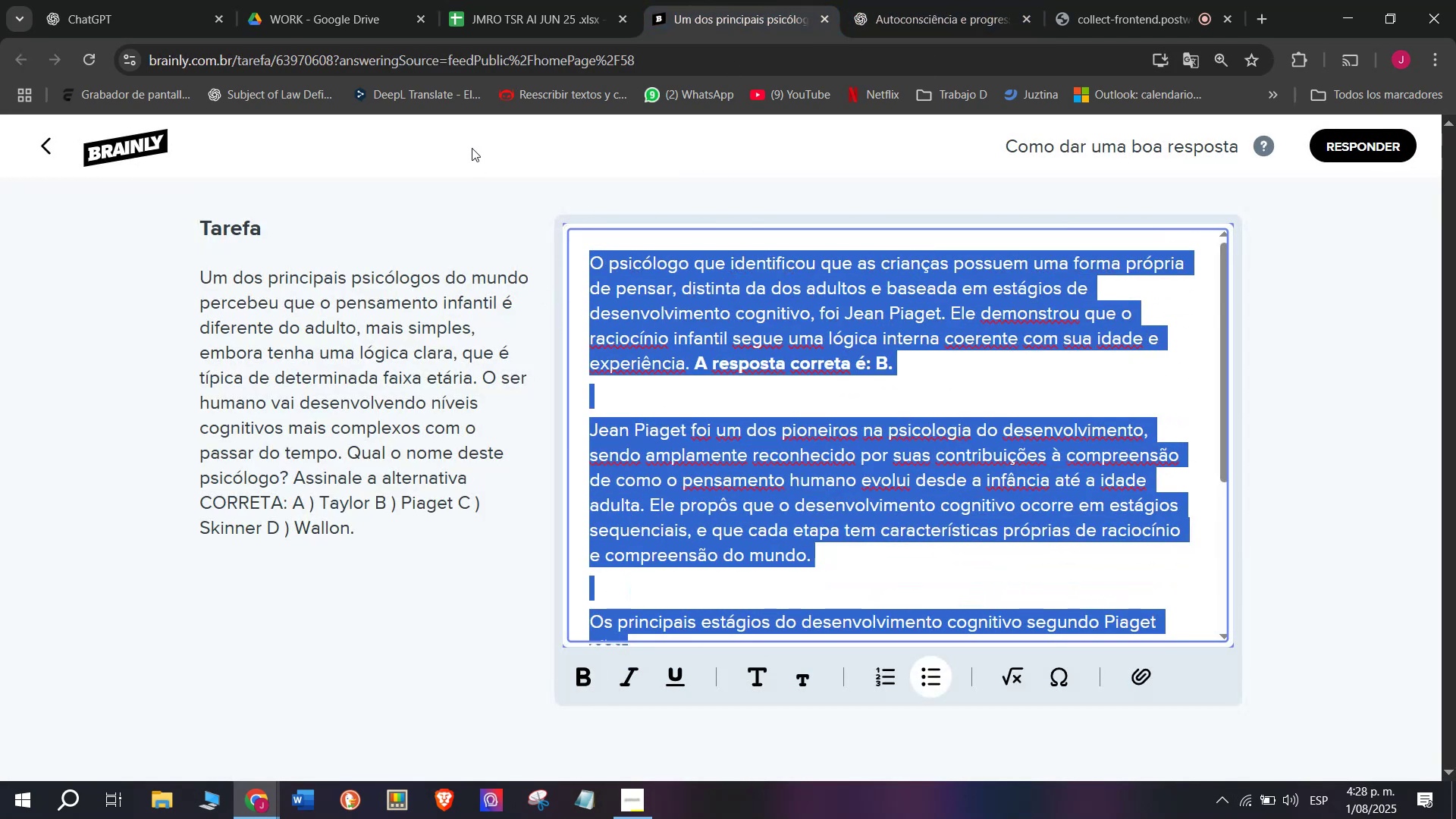 
key(Control+C)
 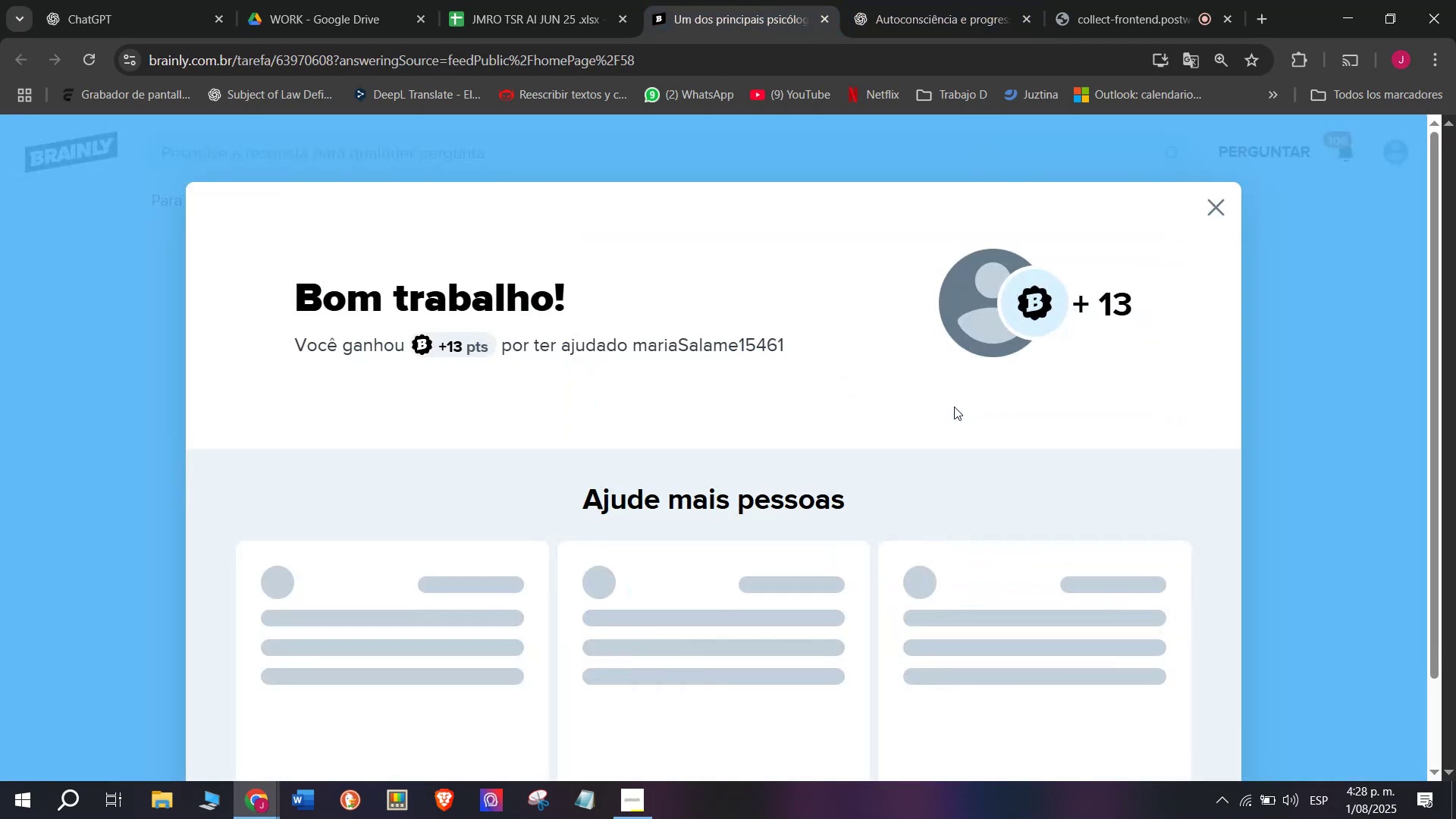 
left_click([520, 0])
 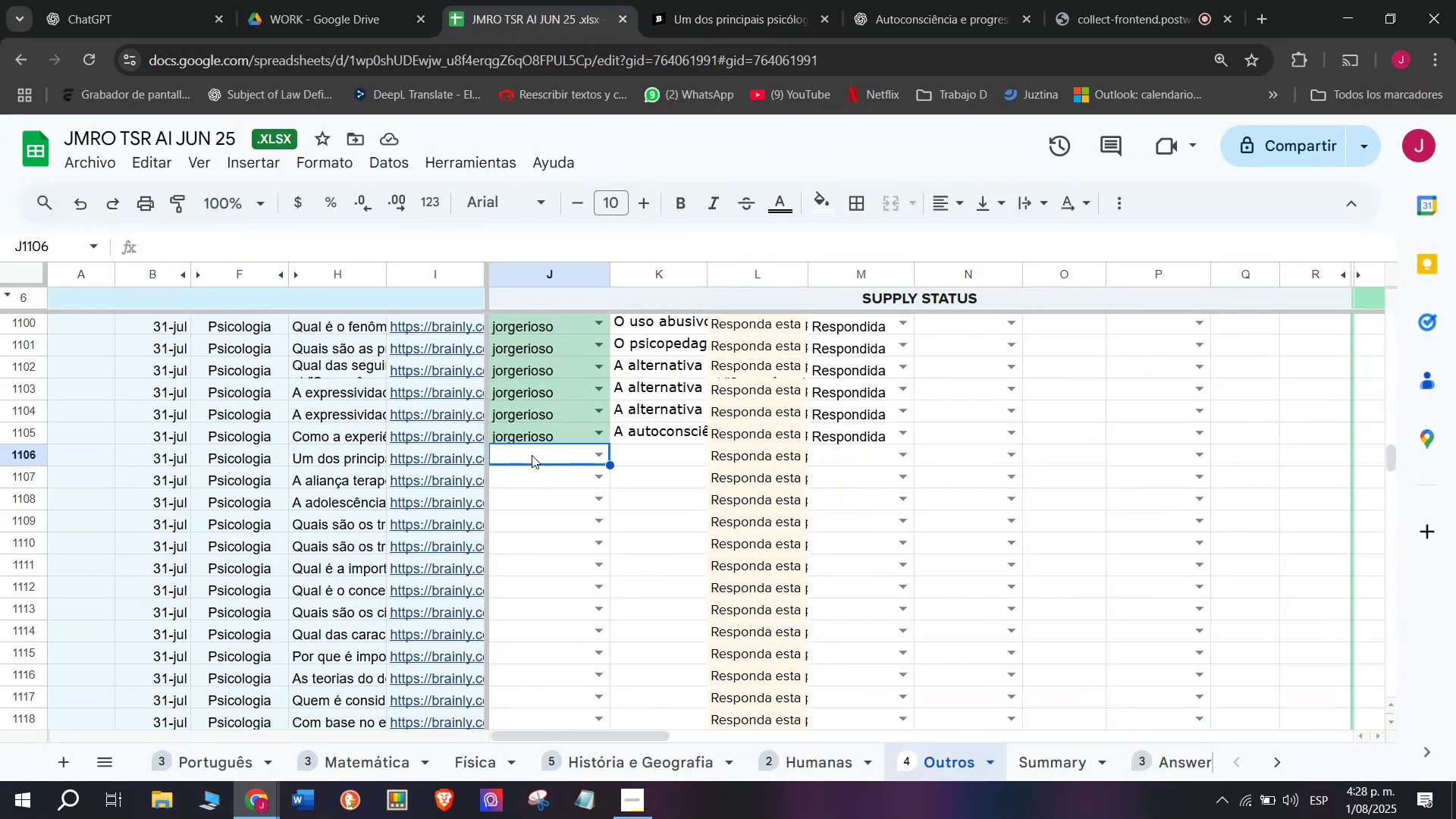 
key(J)
 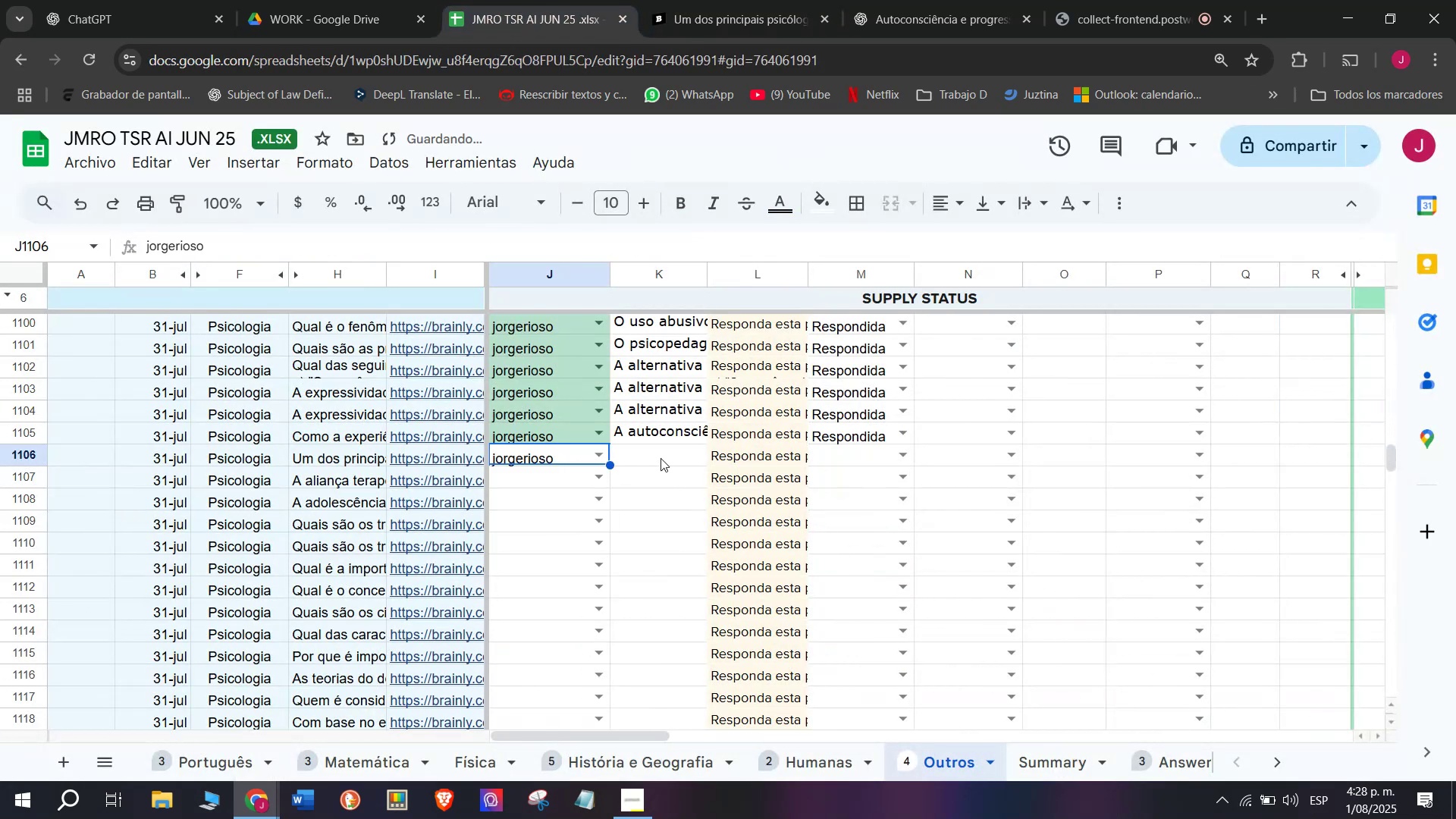 
double_click([663, 453])
 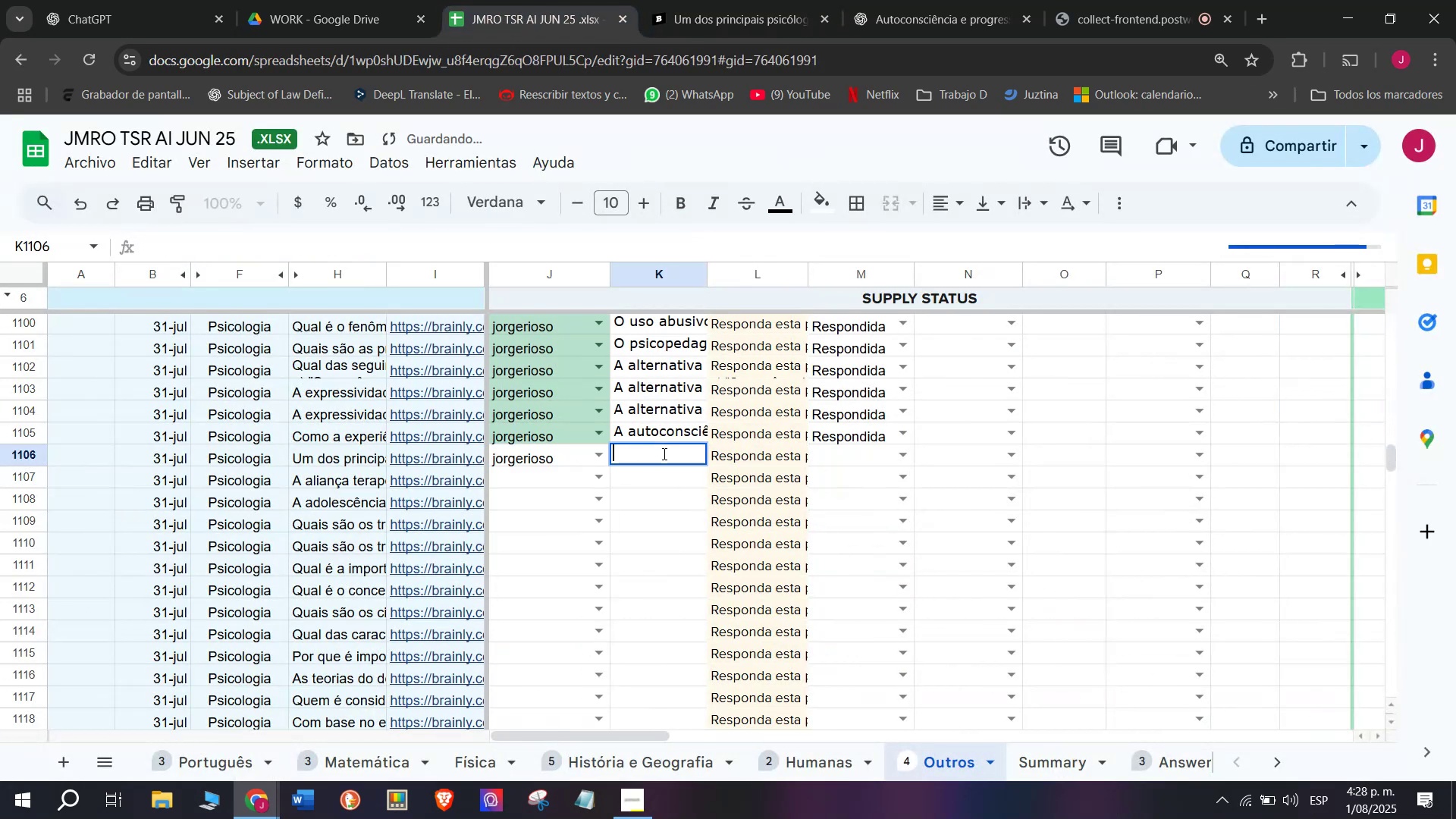 
key(Control+V)
 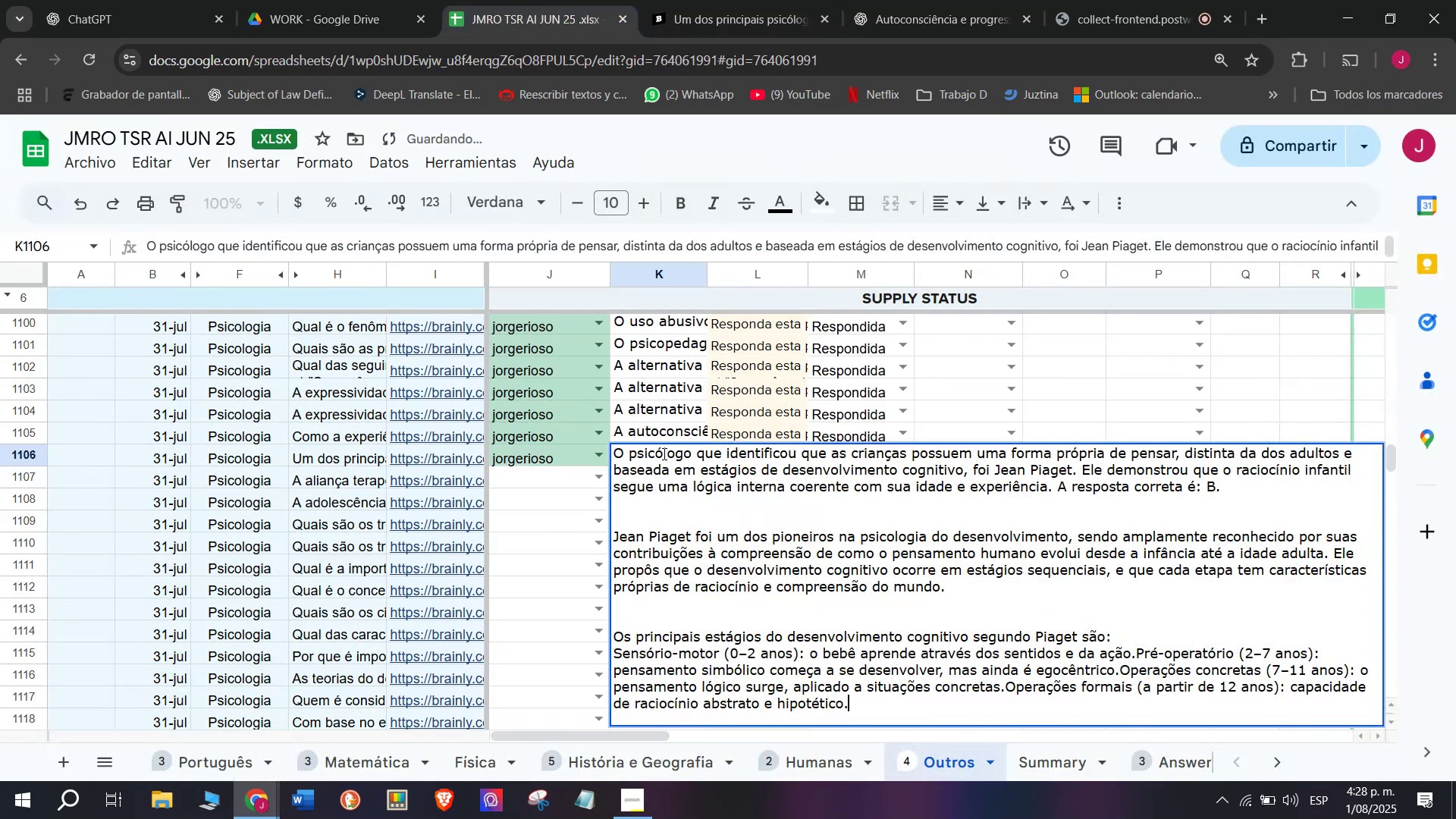 
key(Enter)
 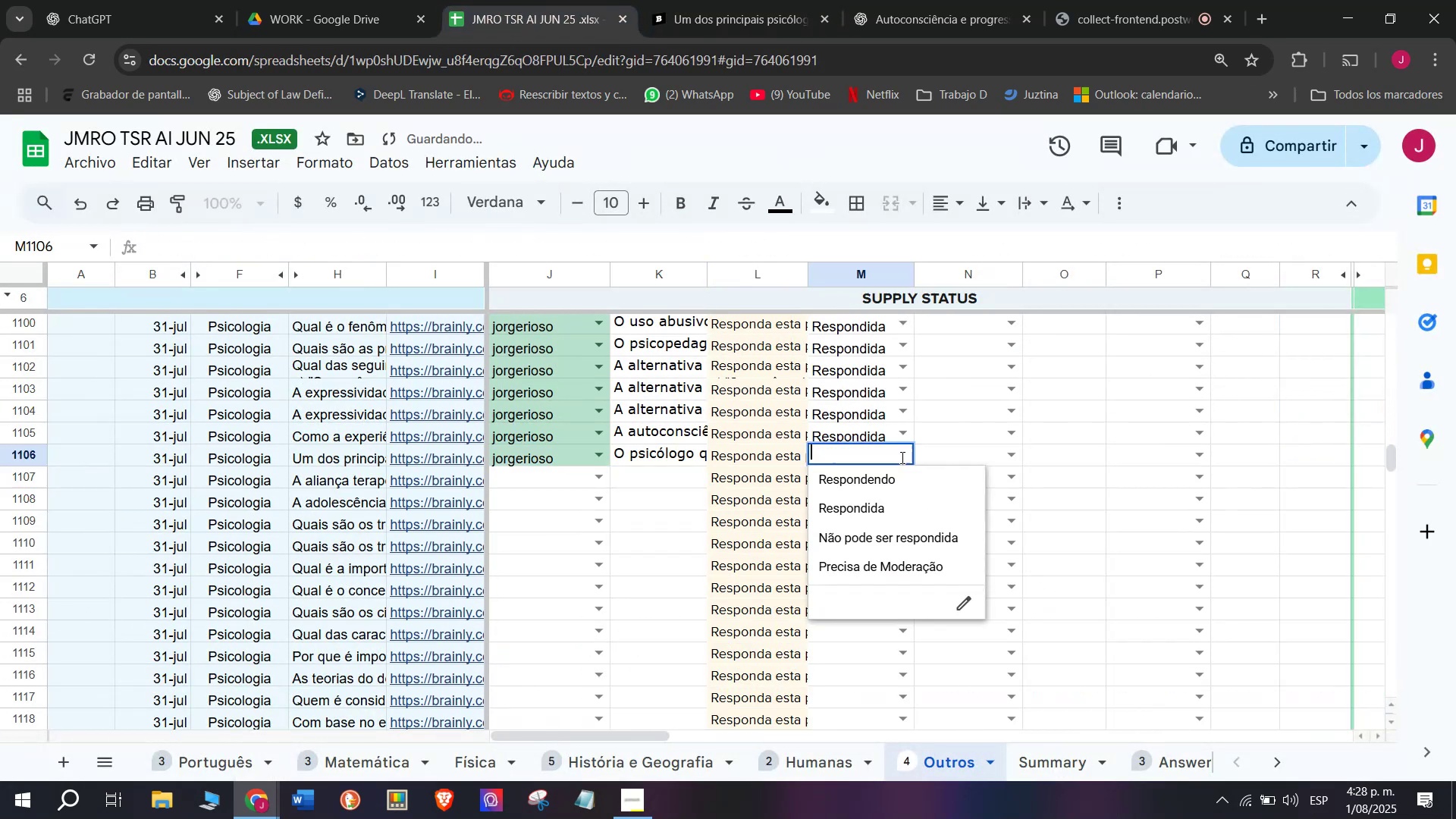 
double_click([877, 507])
 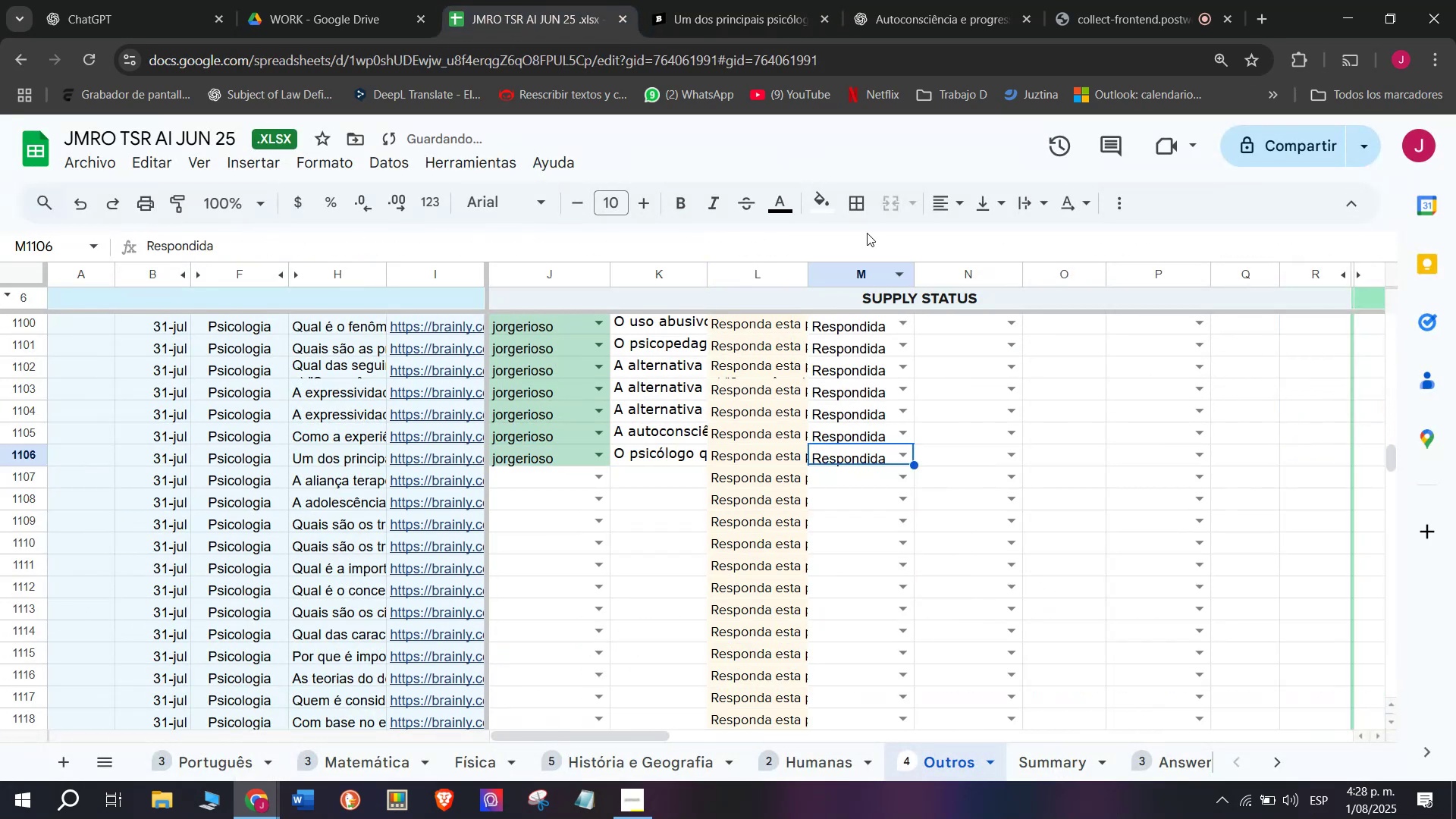 
left_click([737, 0])
 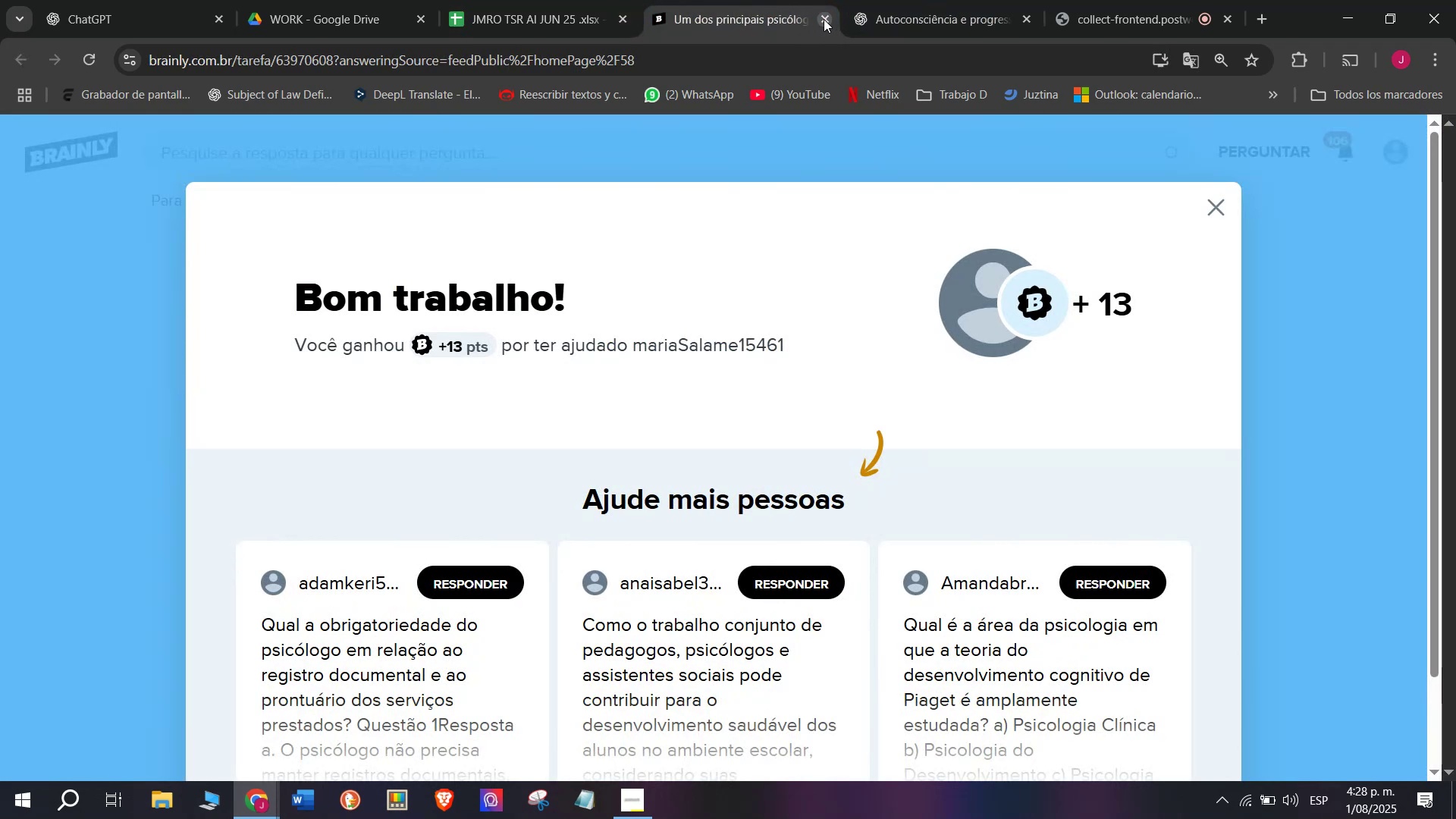 
wait(5.4)
 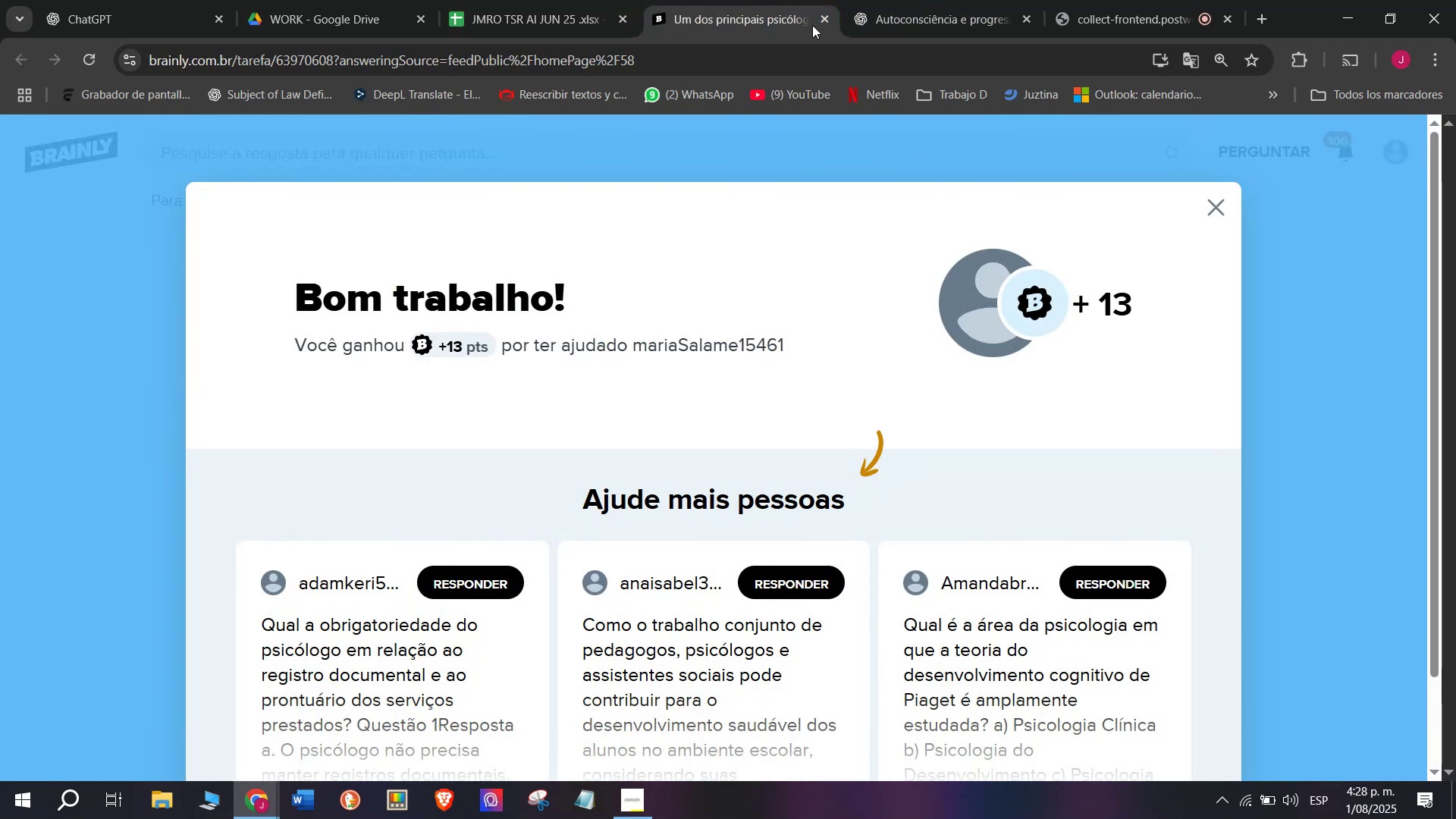 
double_click([577, 0])
 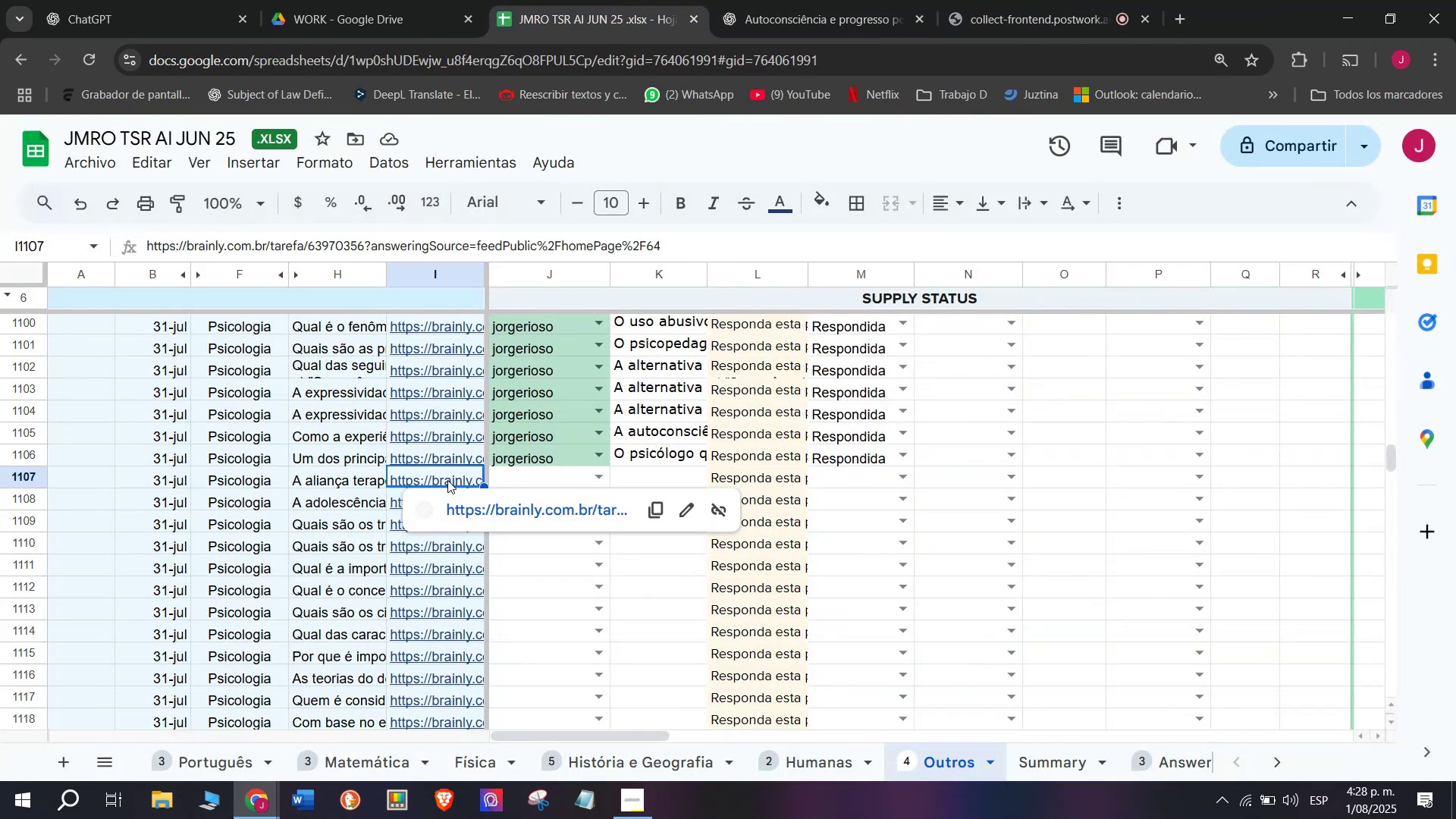 
left_click([466, 506])
 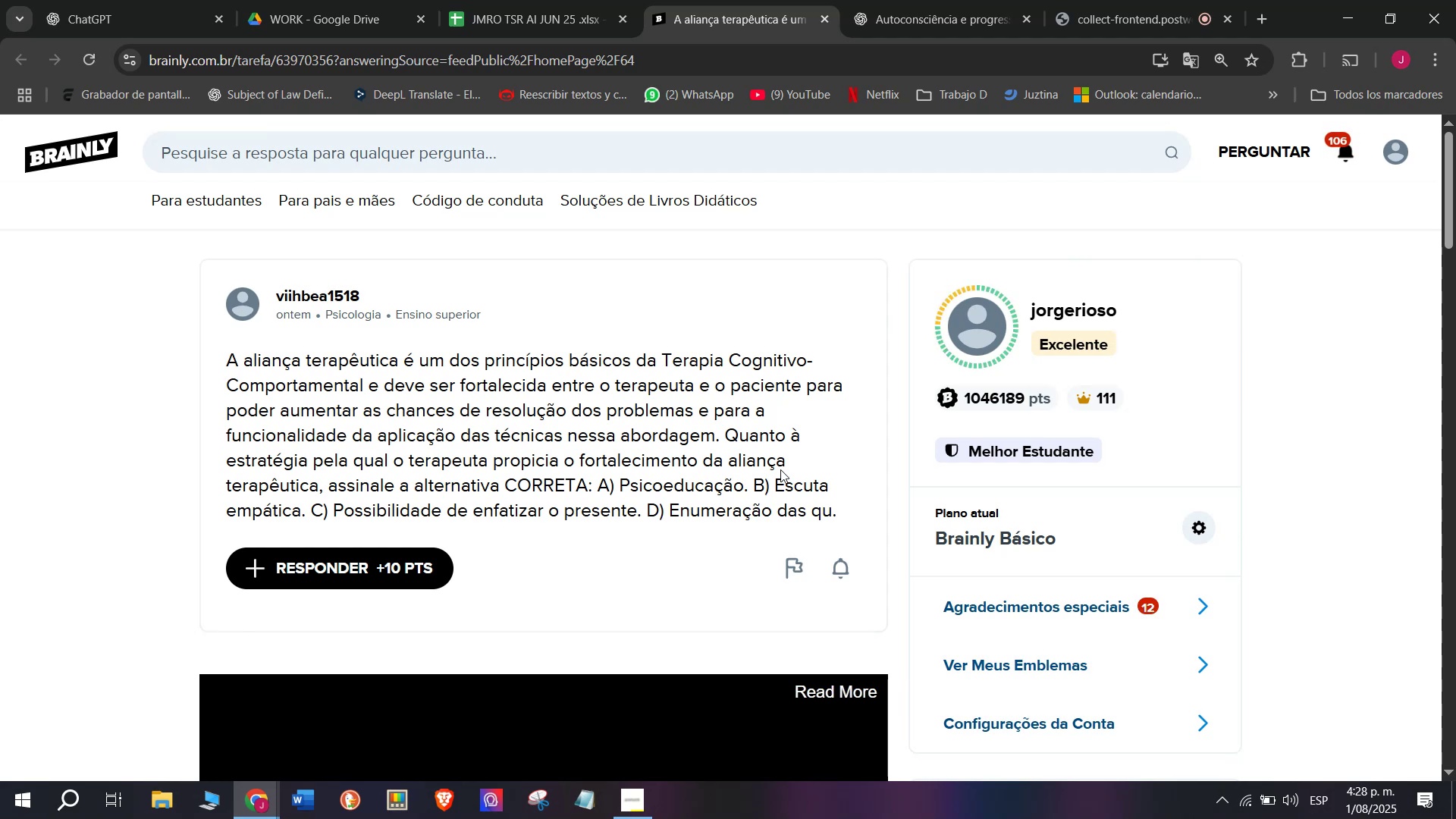 
left_click_drag(start_coordinate=[848, 516], to_coordinate=[224, 360])
 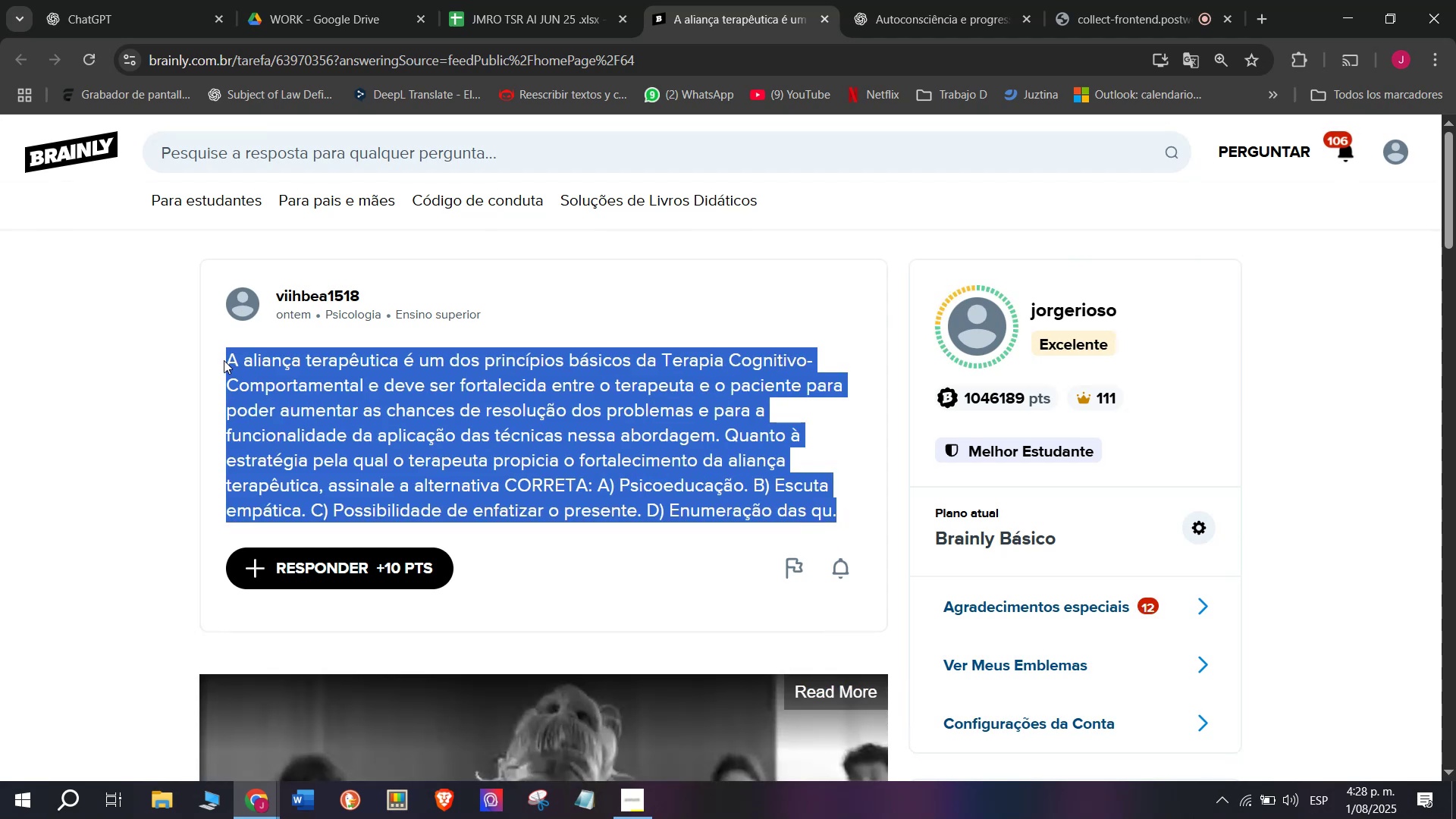 
key(Control+C)
 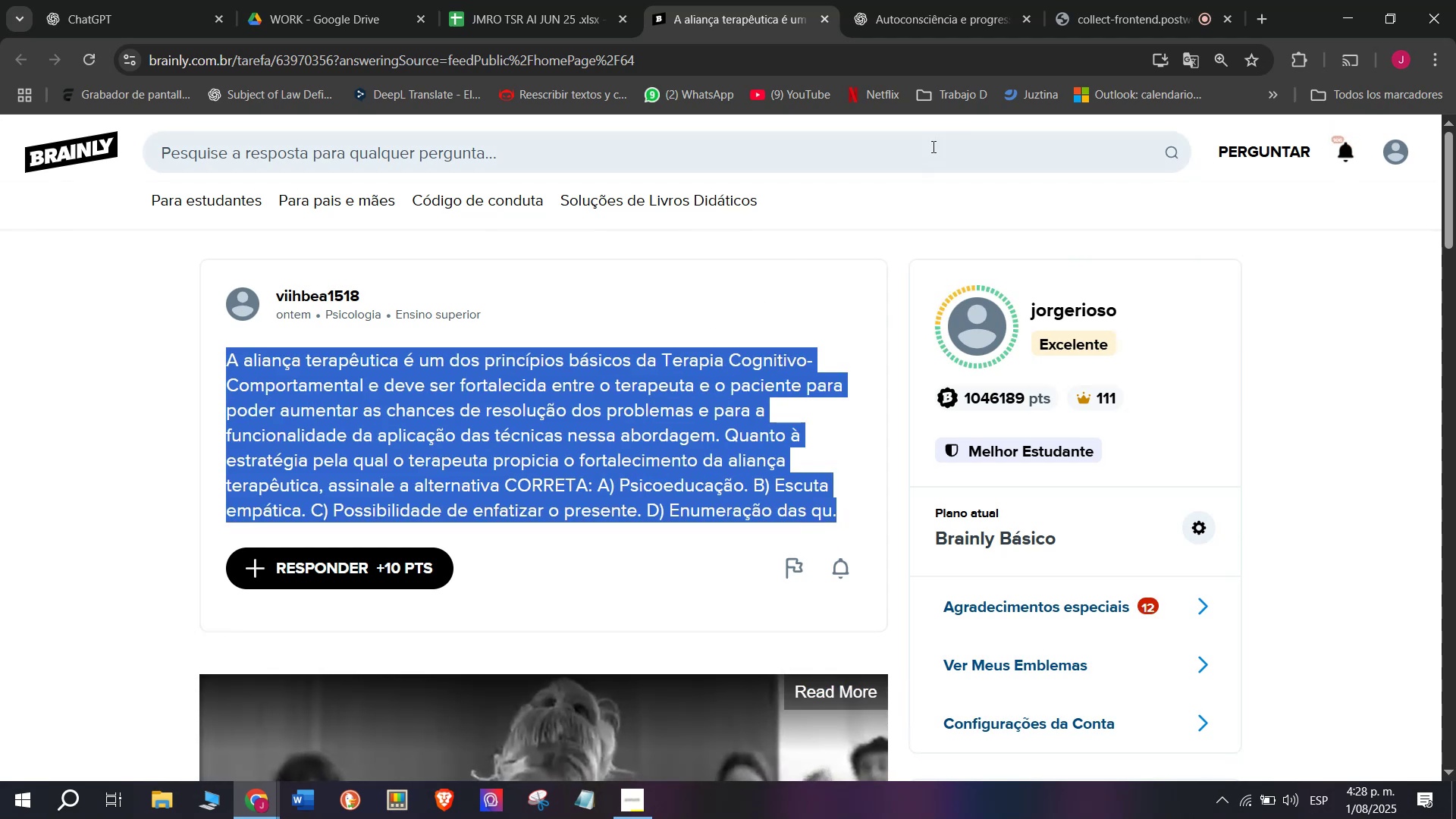 
left_click([937, 8])
 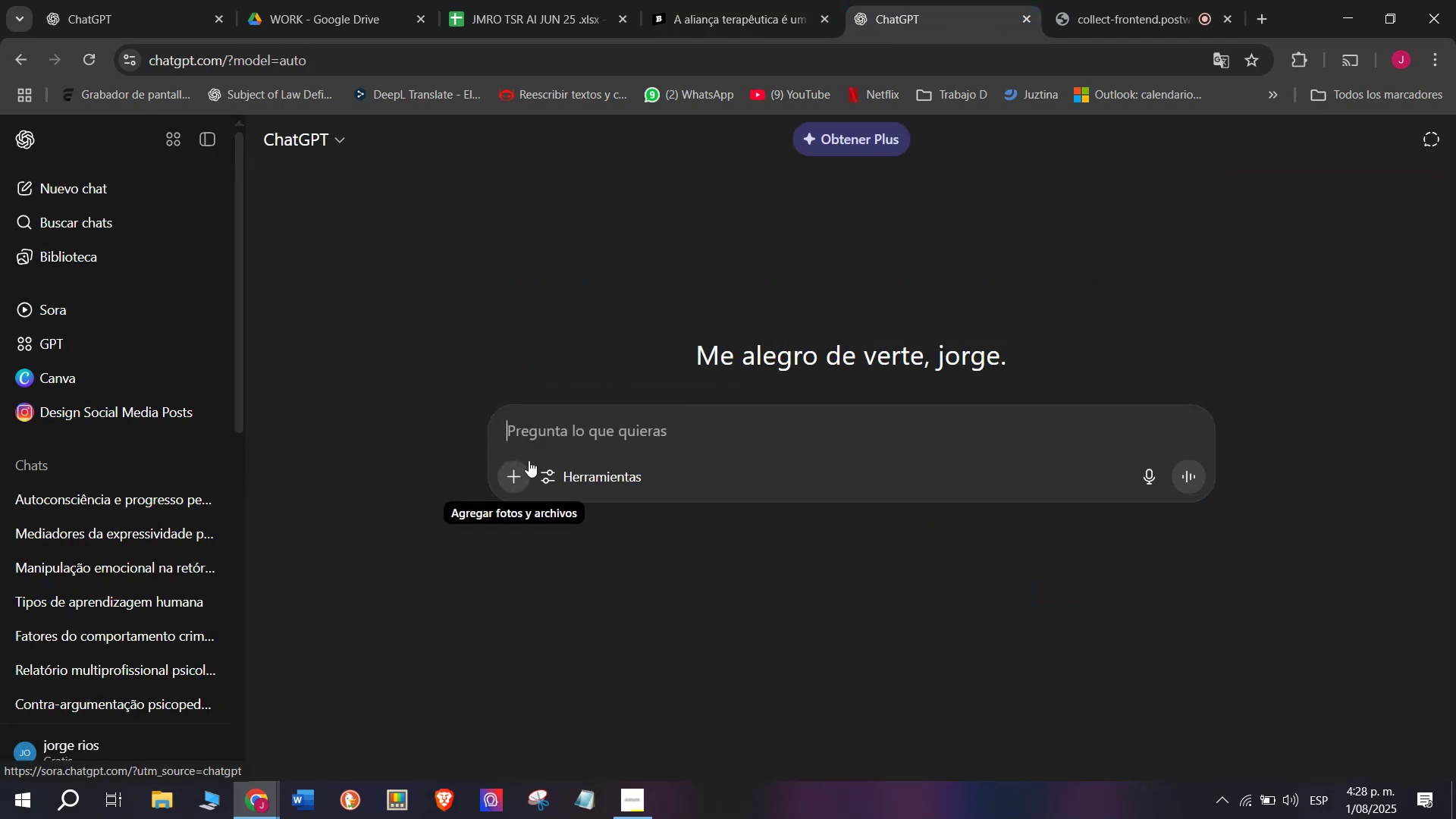 
key(Meta+MetaLeft)
 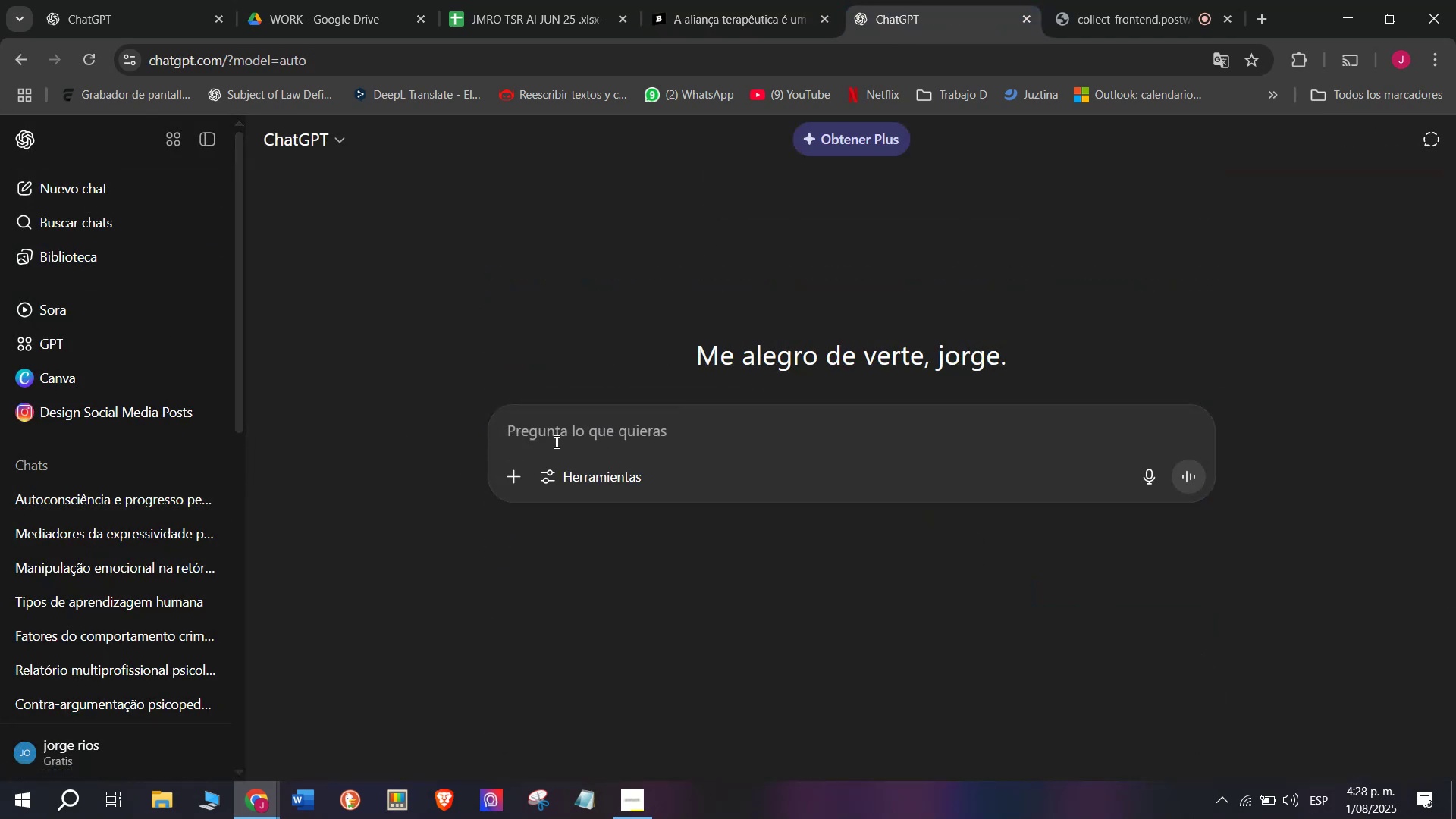 
key(Meta+V)
 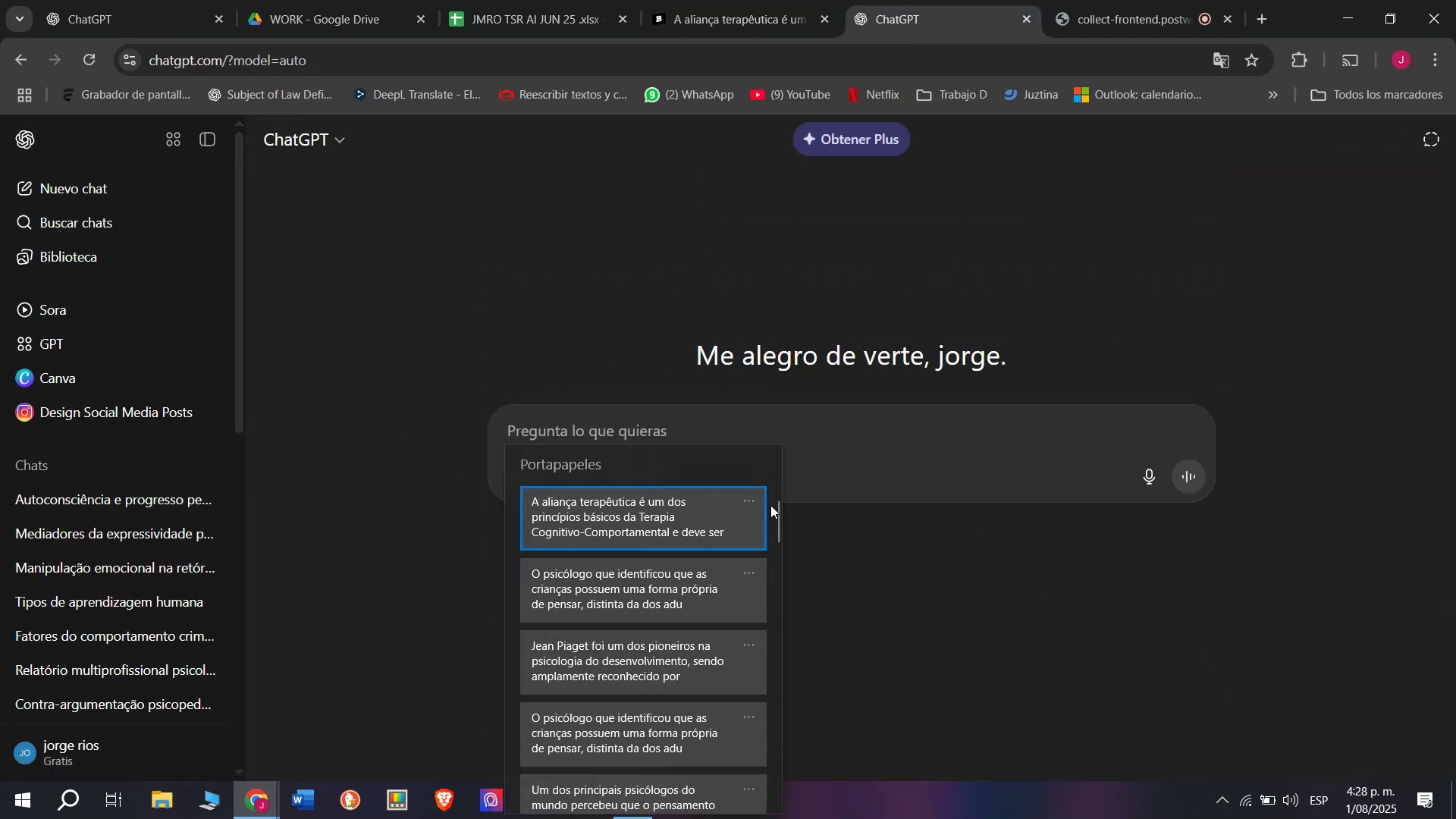 
left_click_drag(start_coordinate=[777, 510], to_coordinate=[799, 818])
 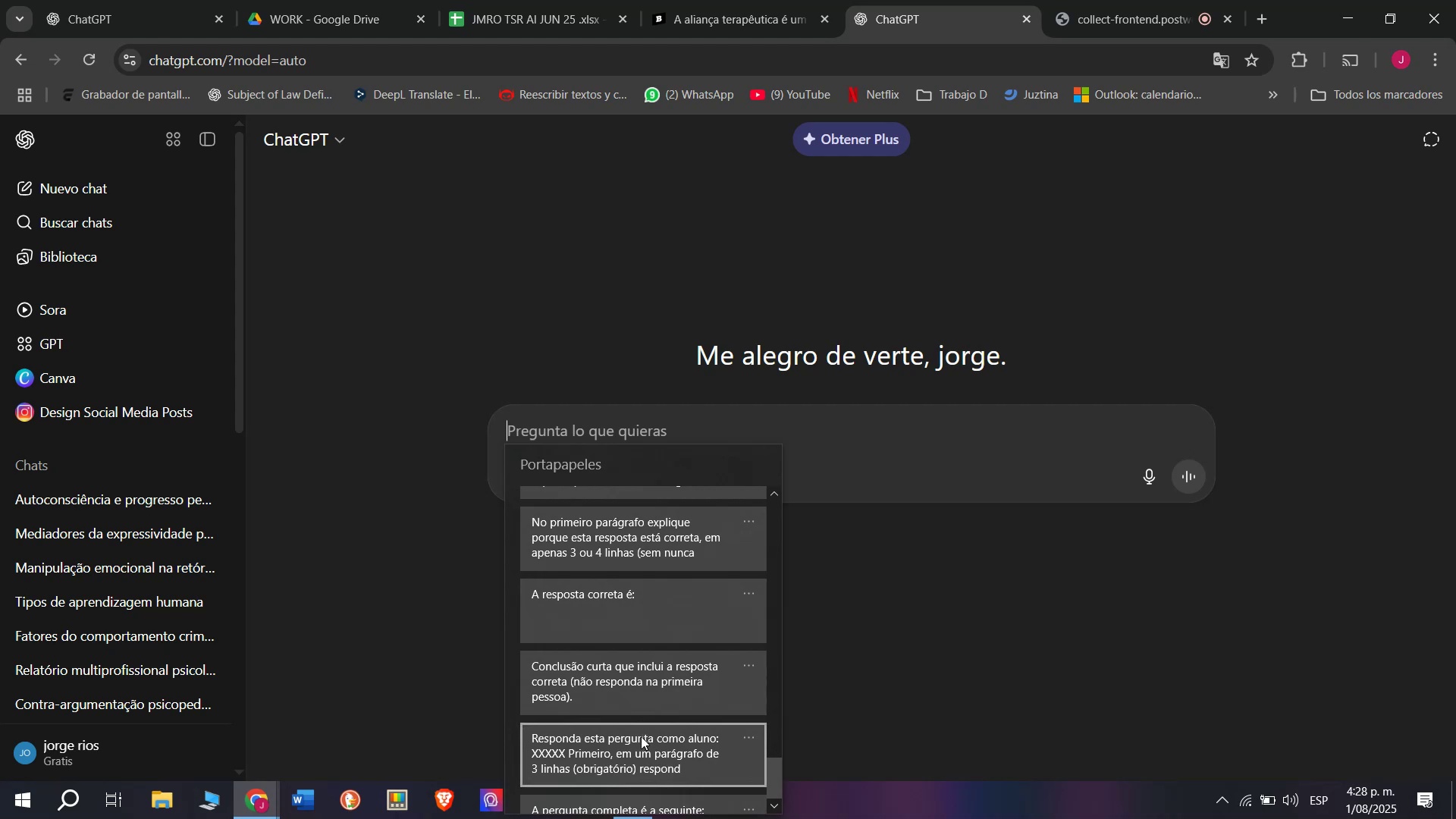 
key(Control+ControlLeft)
 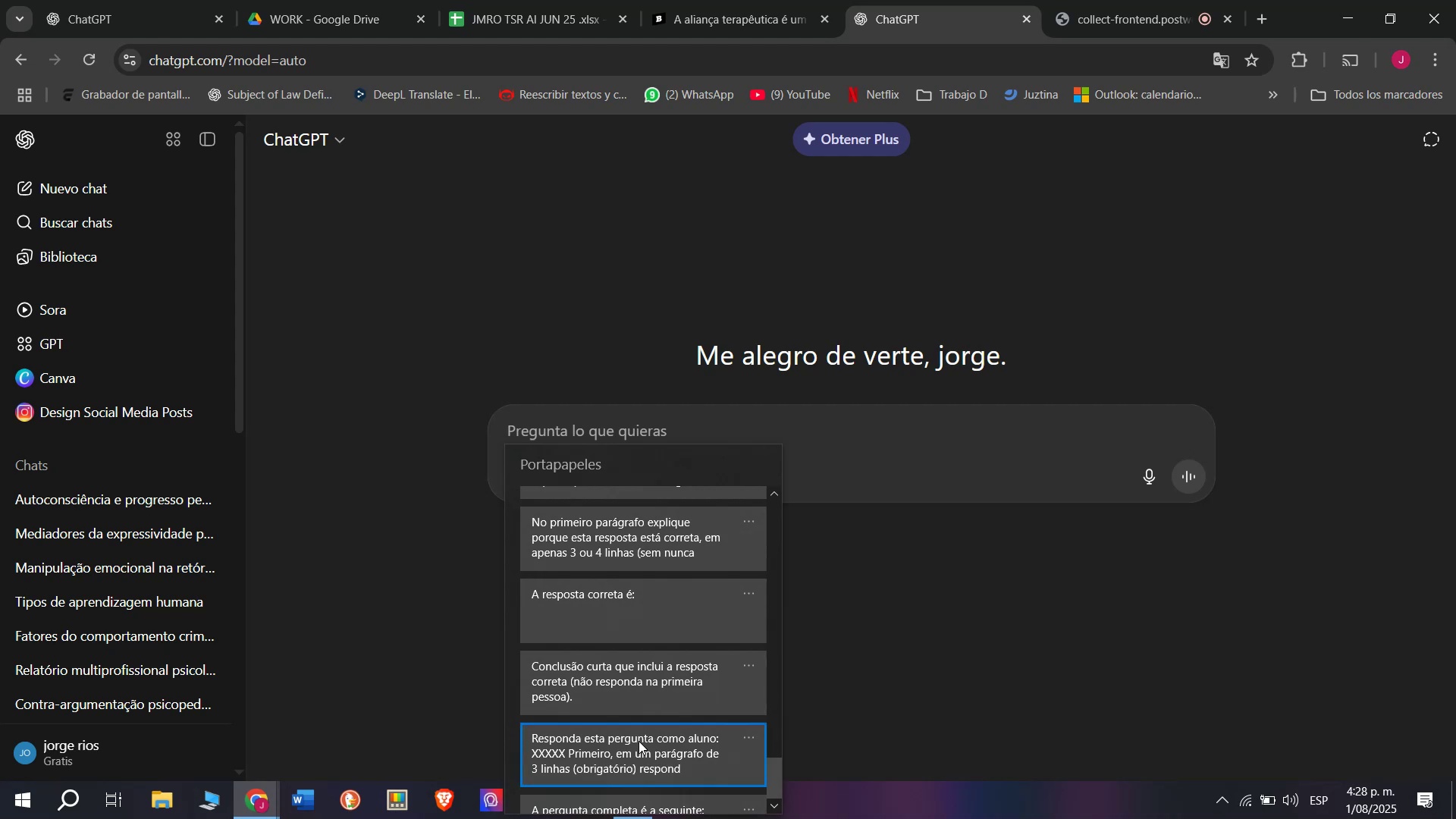 
key(Control+V)
 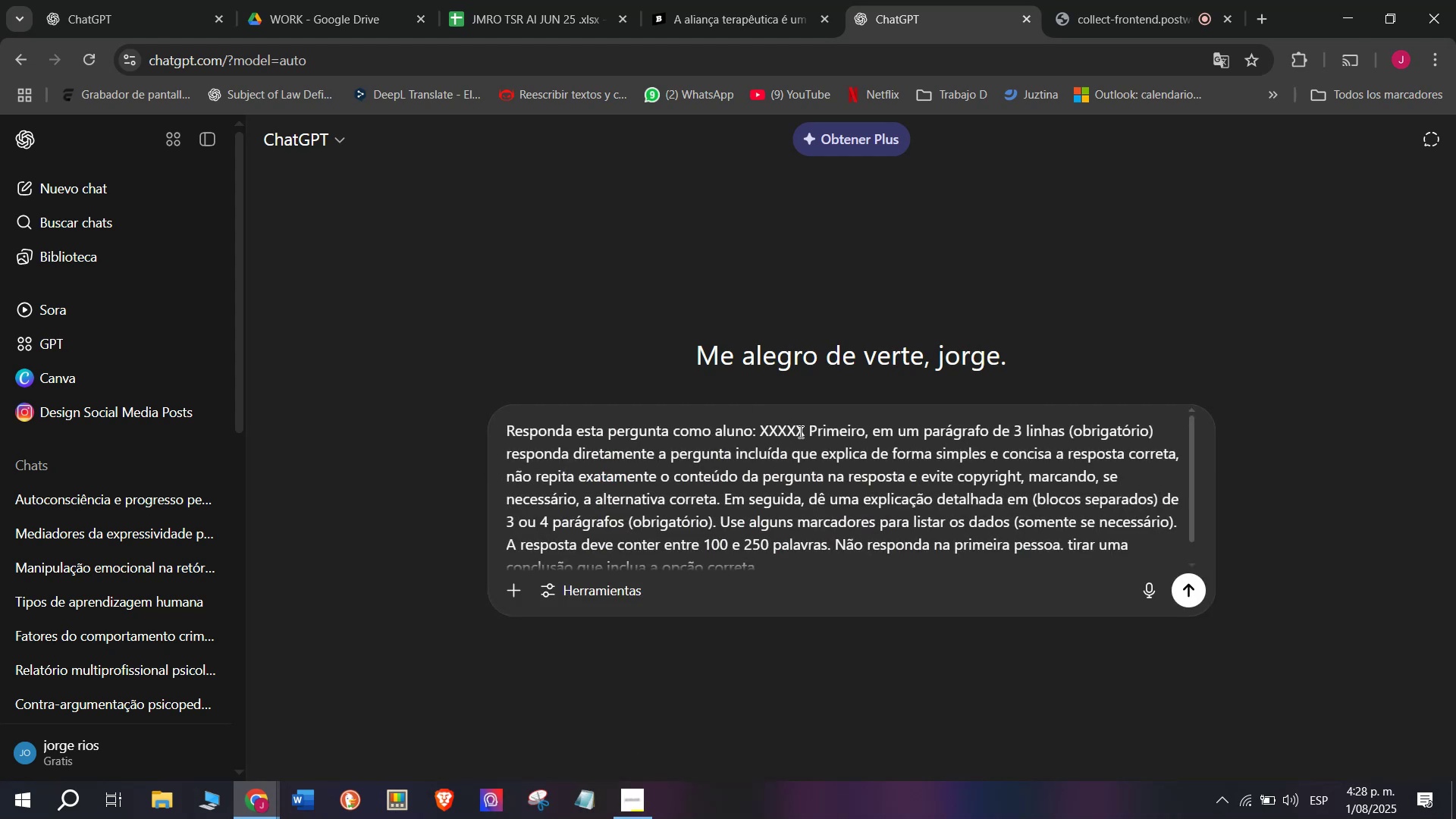 
left_click_drag(start_coordinate=[804, 432], to_coordinate=[763, 435])
 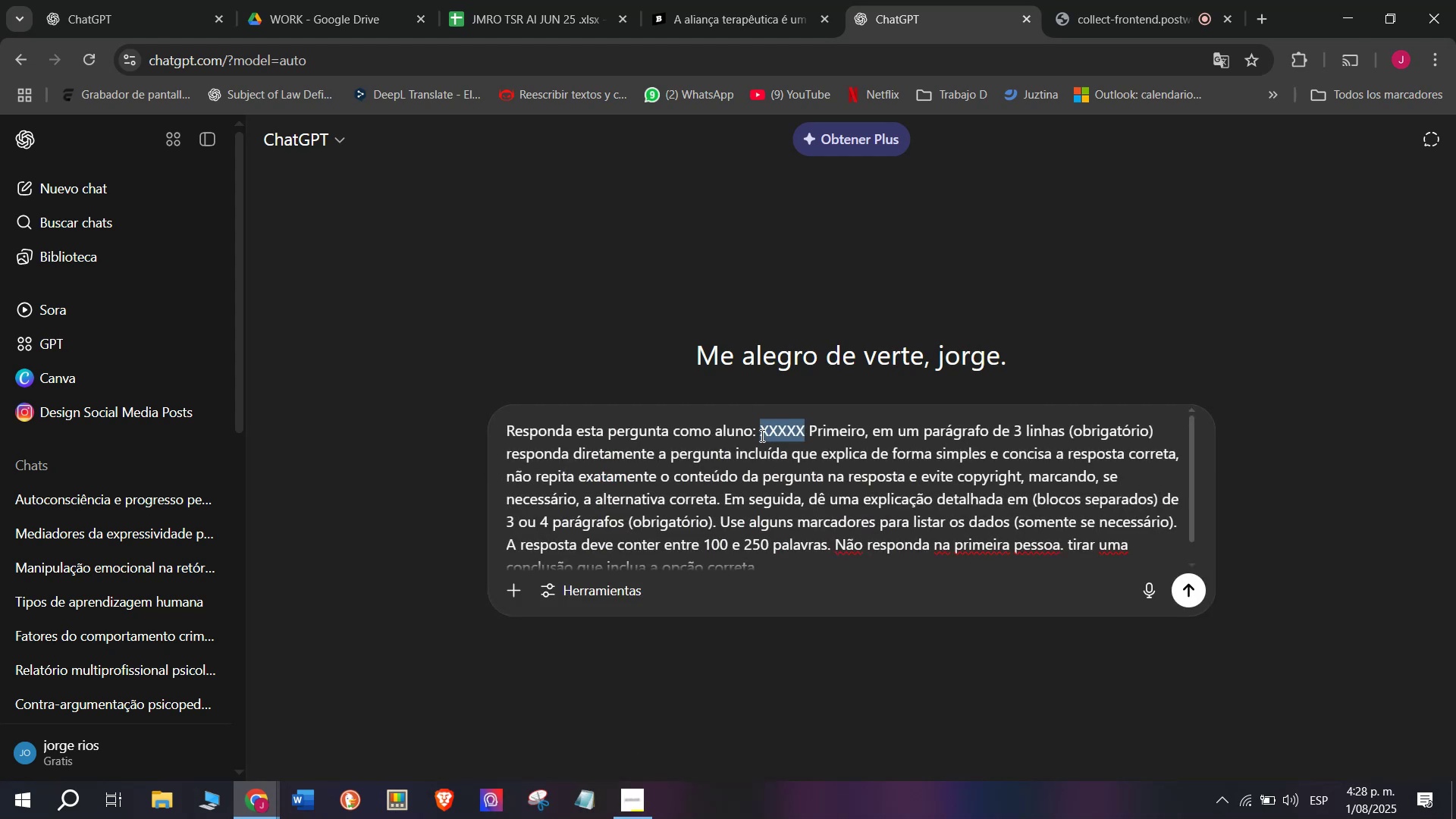 
key(Meta+V)
 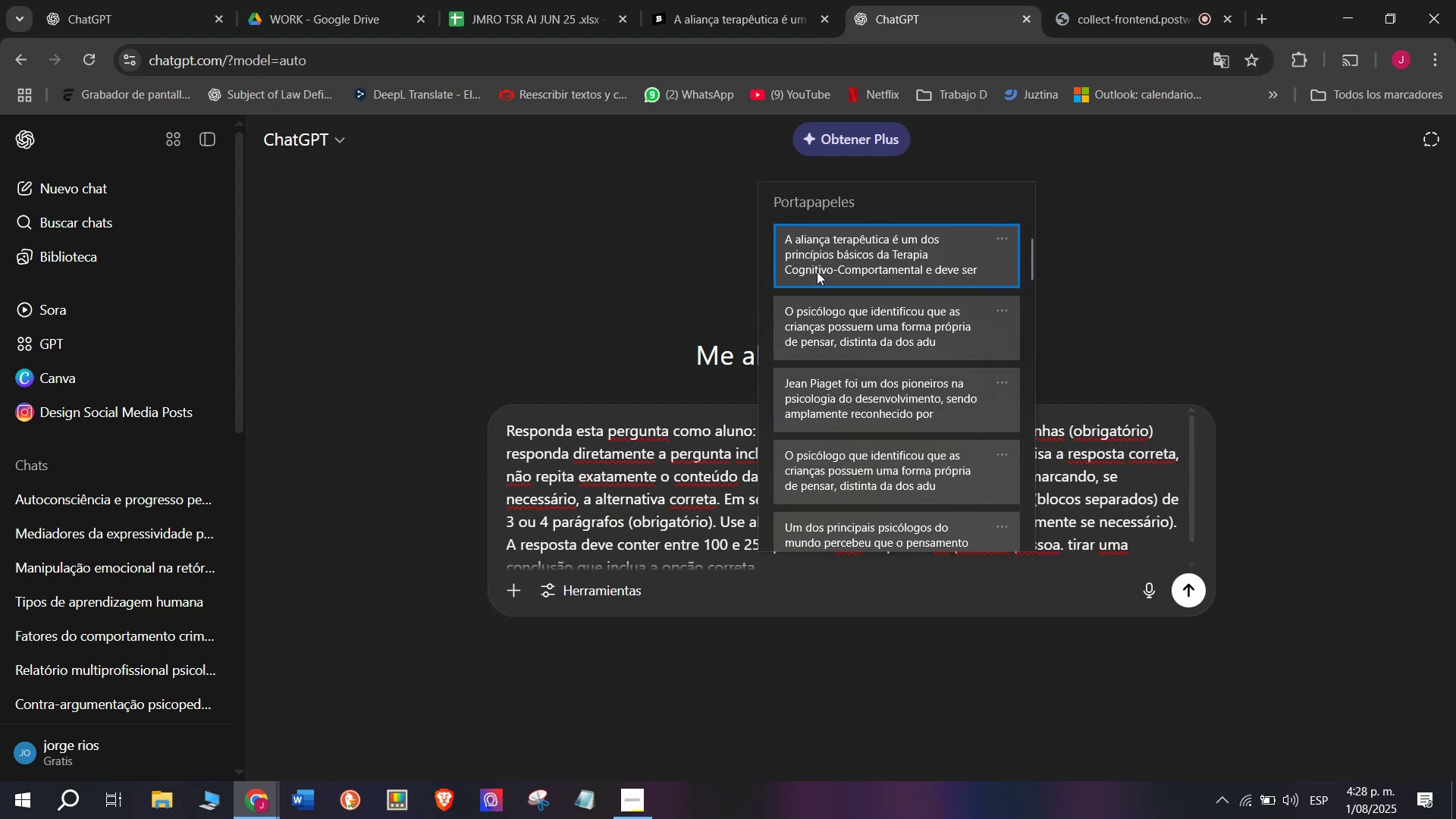 
key(Control+ControlLeft)
 